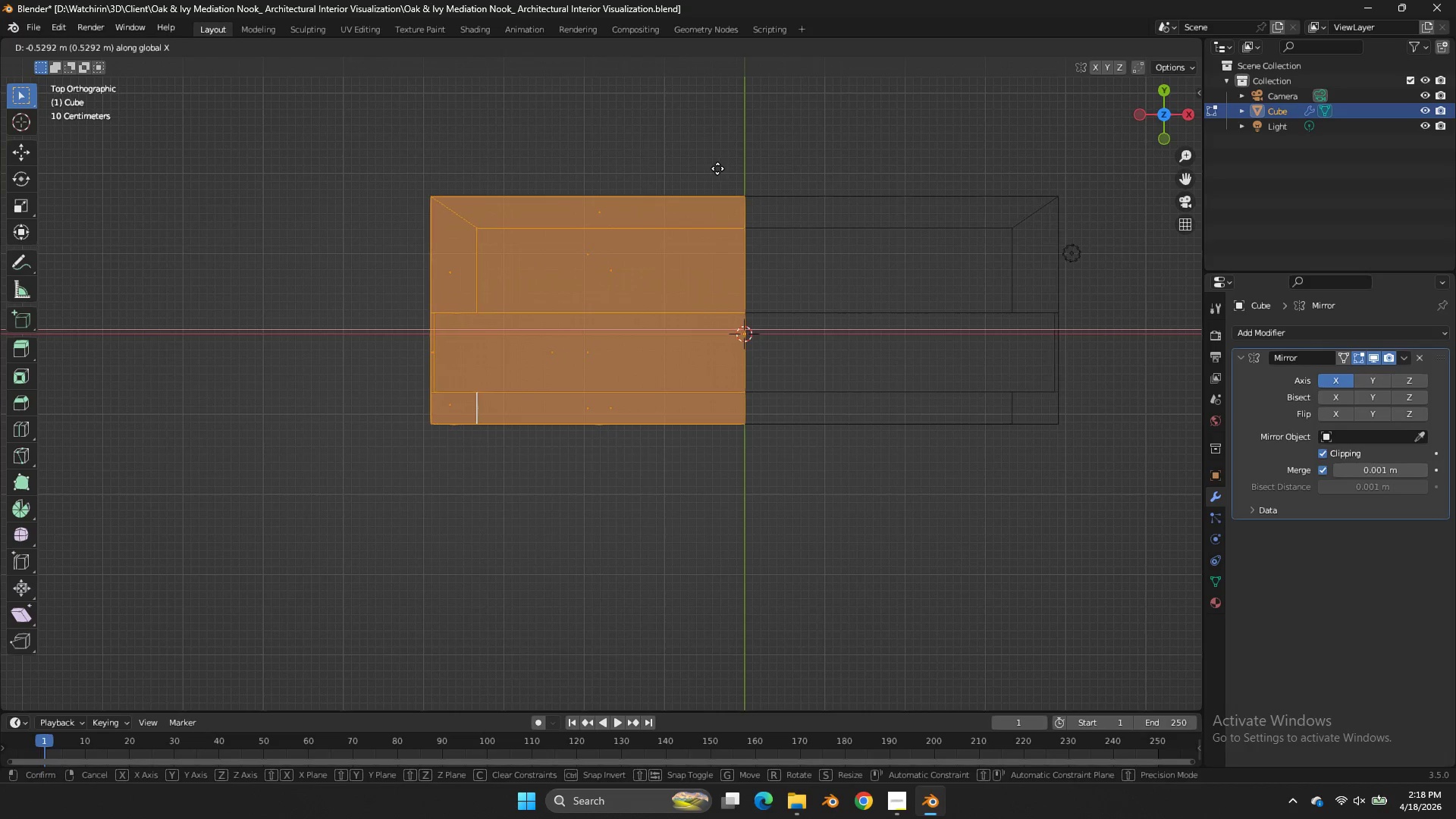 
left_click([717, 168])
 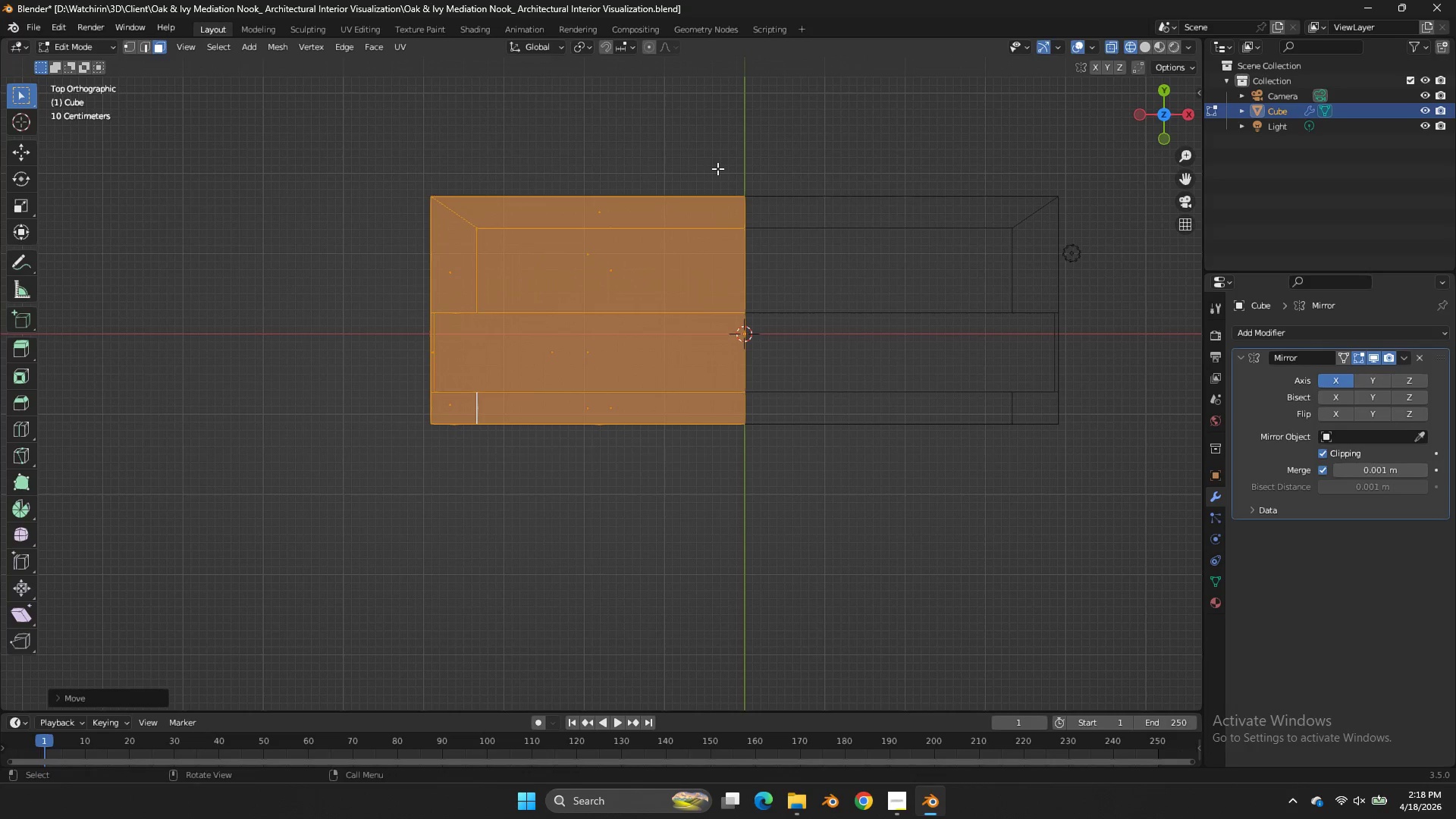 
key(Control+ControlLeft)
 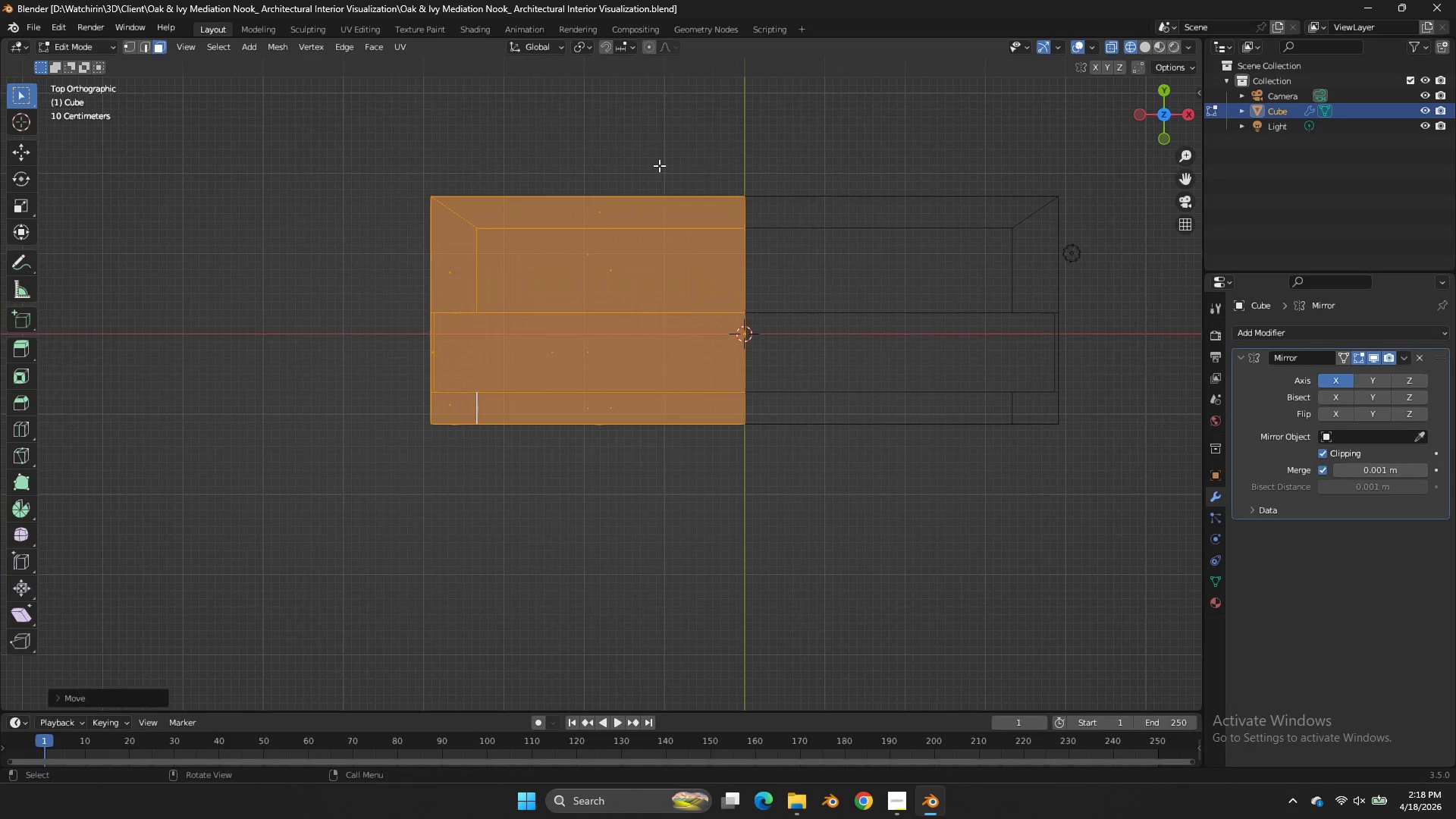 
key(Control+S)
 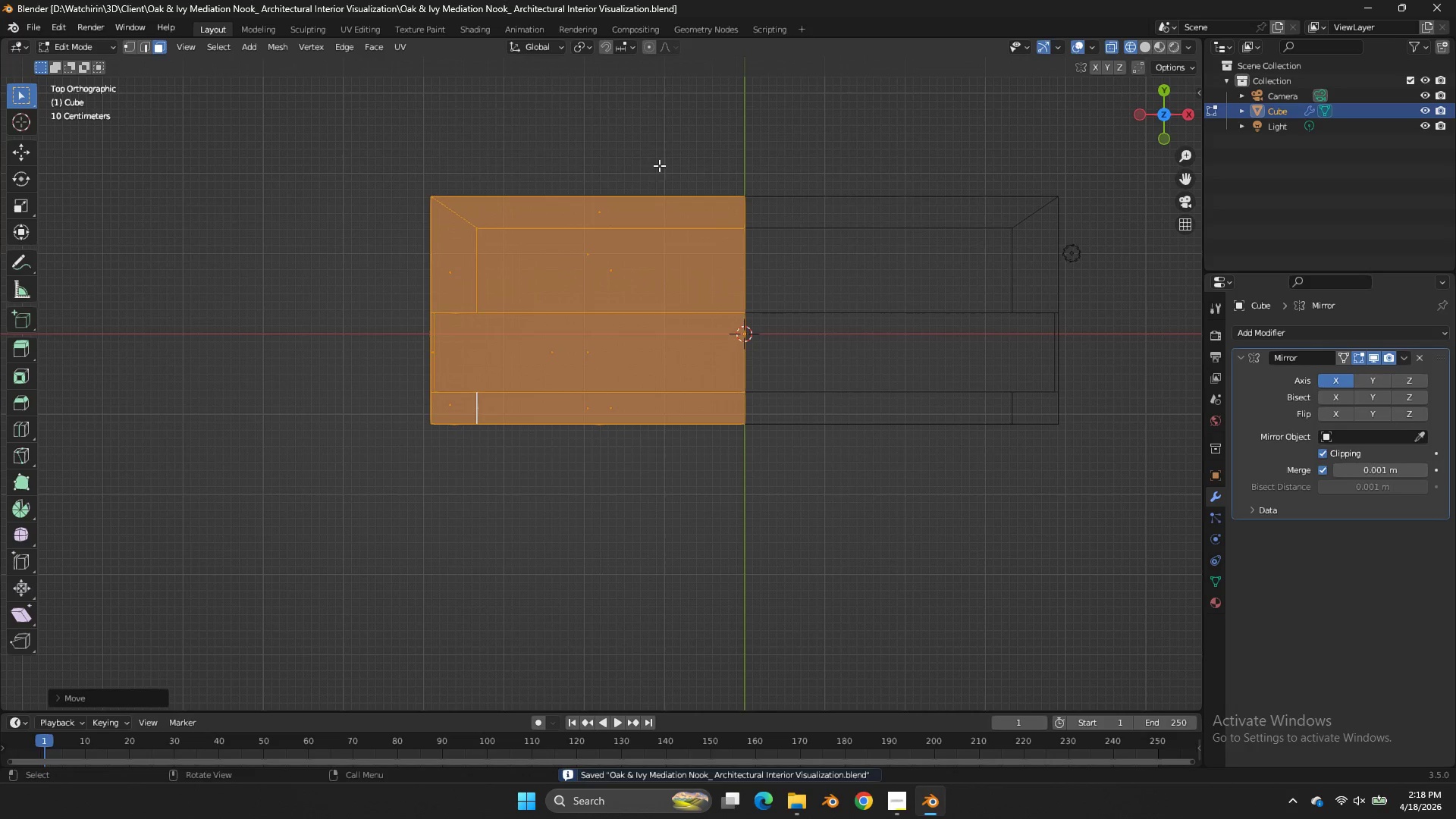 
key(Z)
 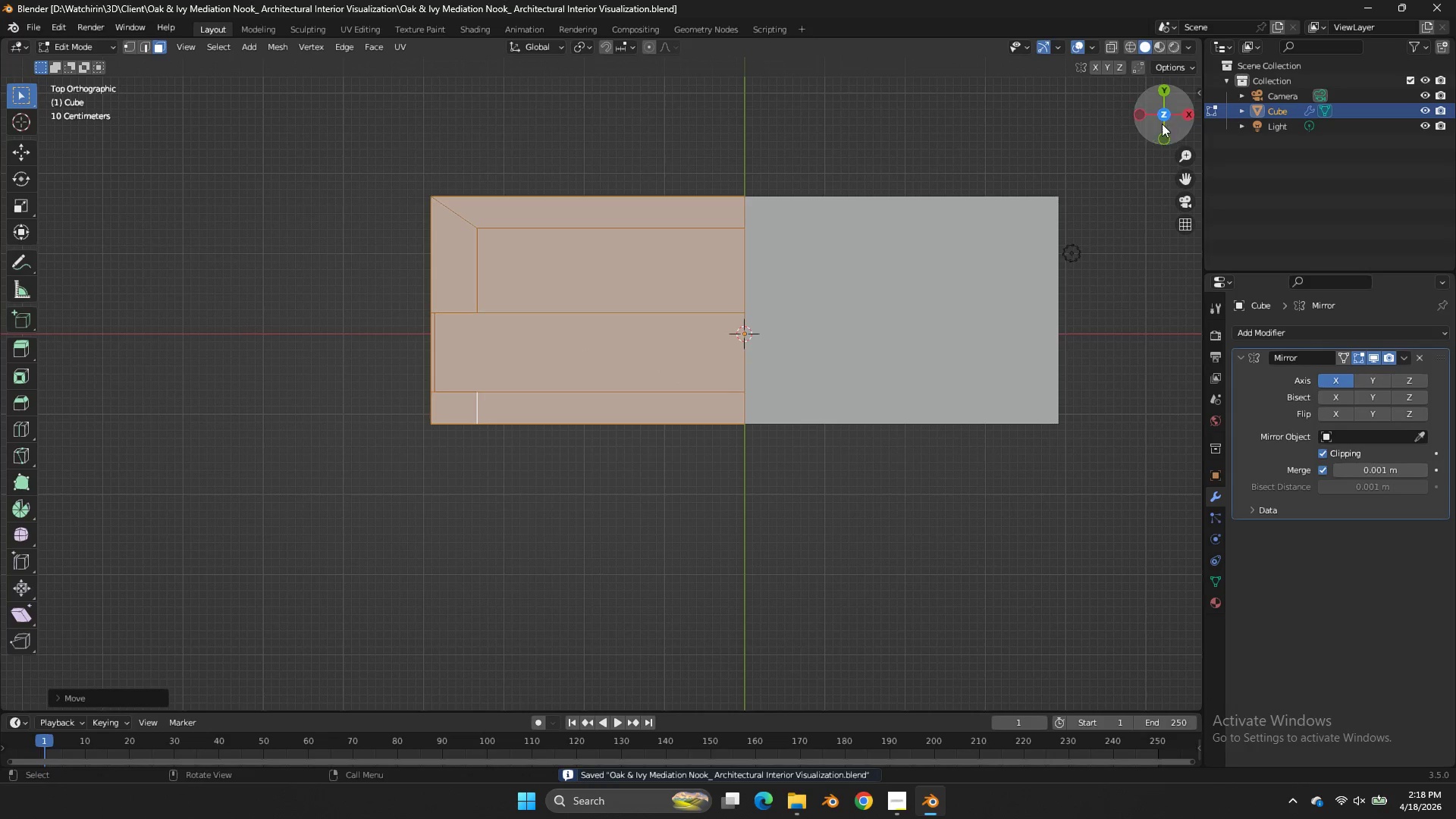 
left_click_drag(start_coordinate=[1169, 124], to_coordinate=[1085, 66])
 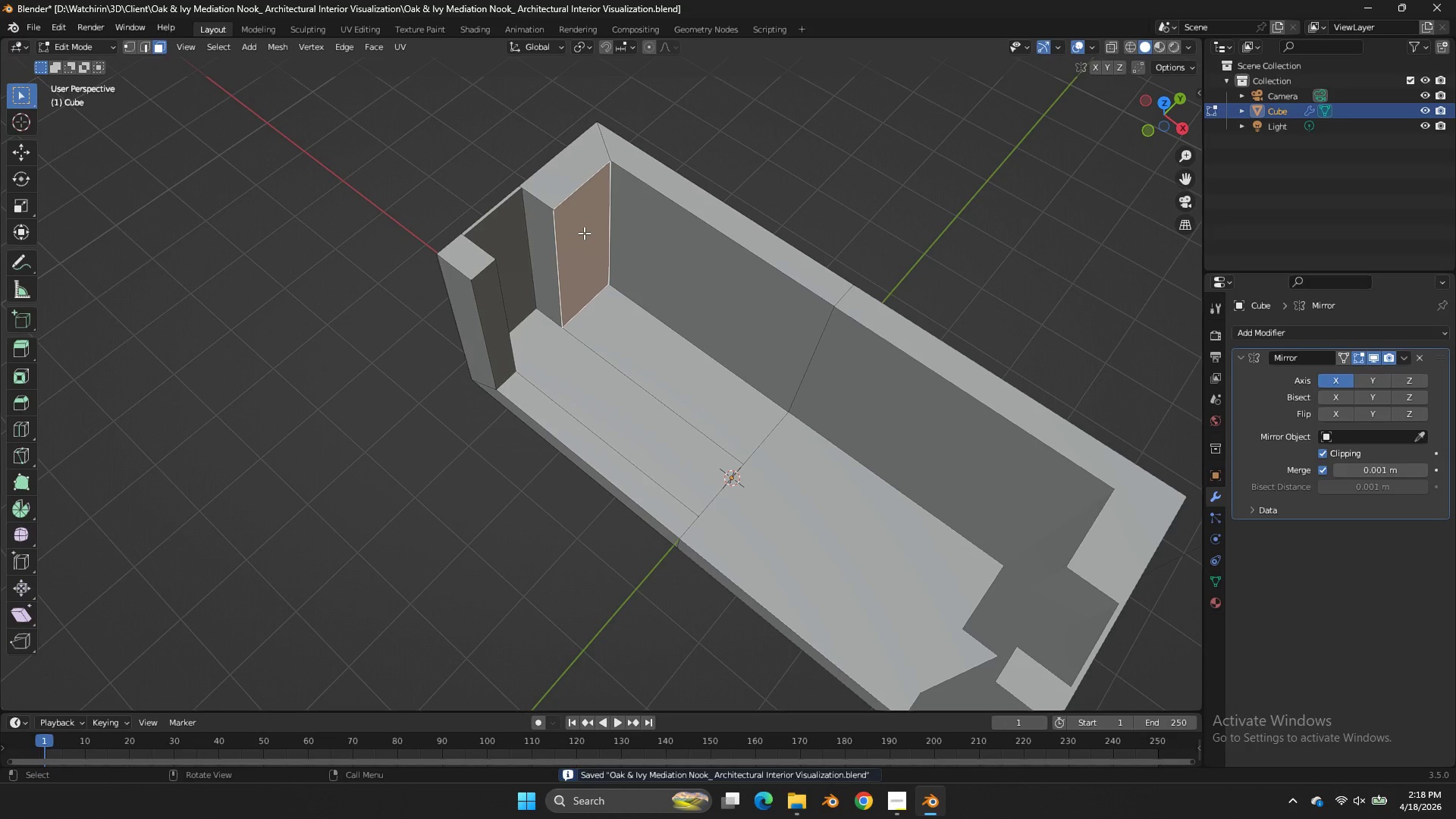 
key(Control+ControlLeft)
 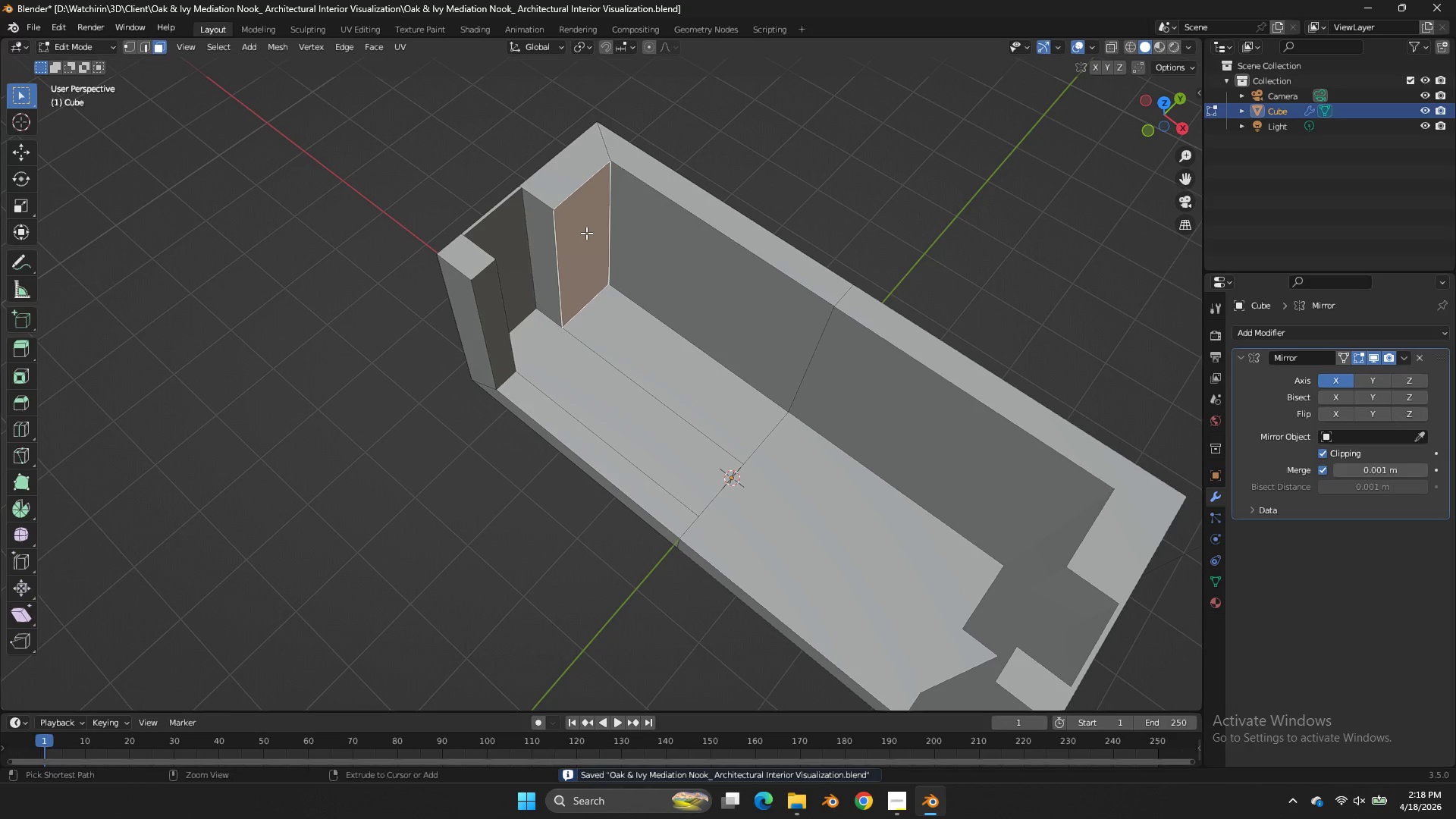 
key(Control+S)
 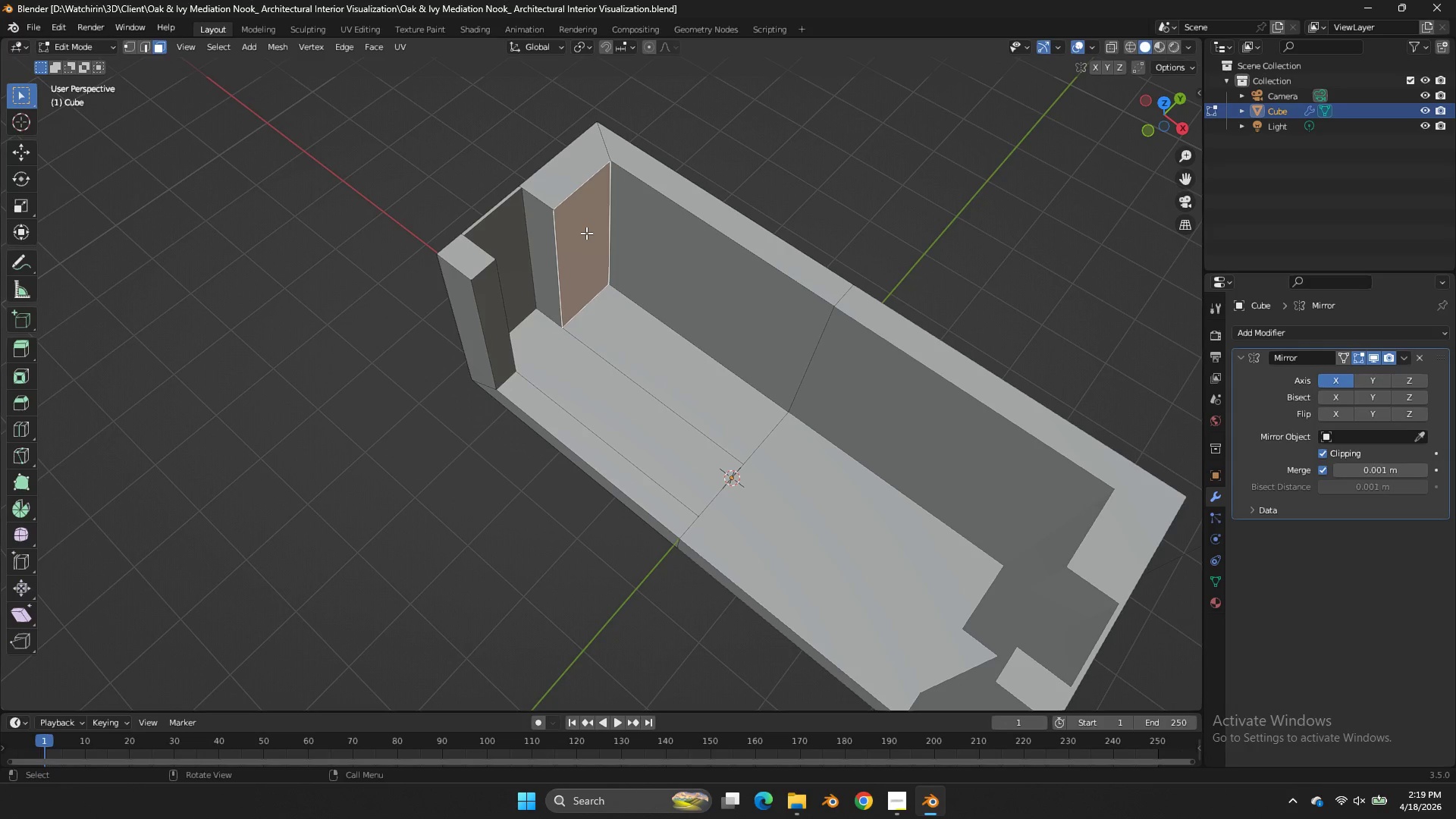 
wait(32.75)
 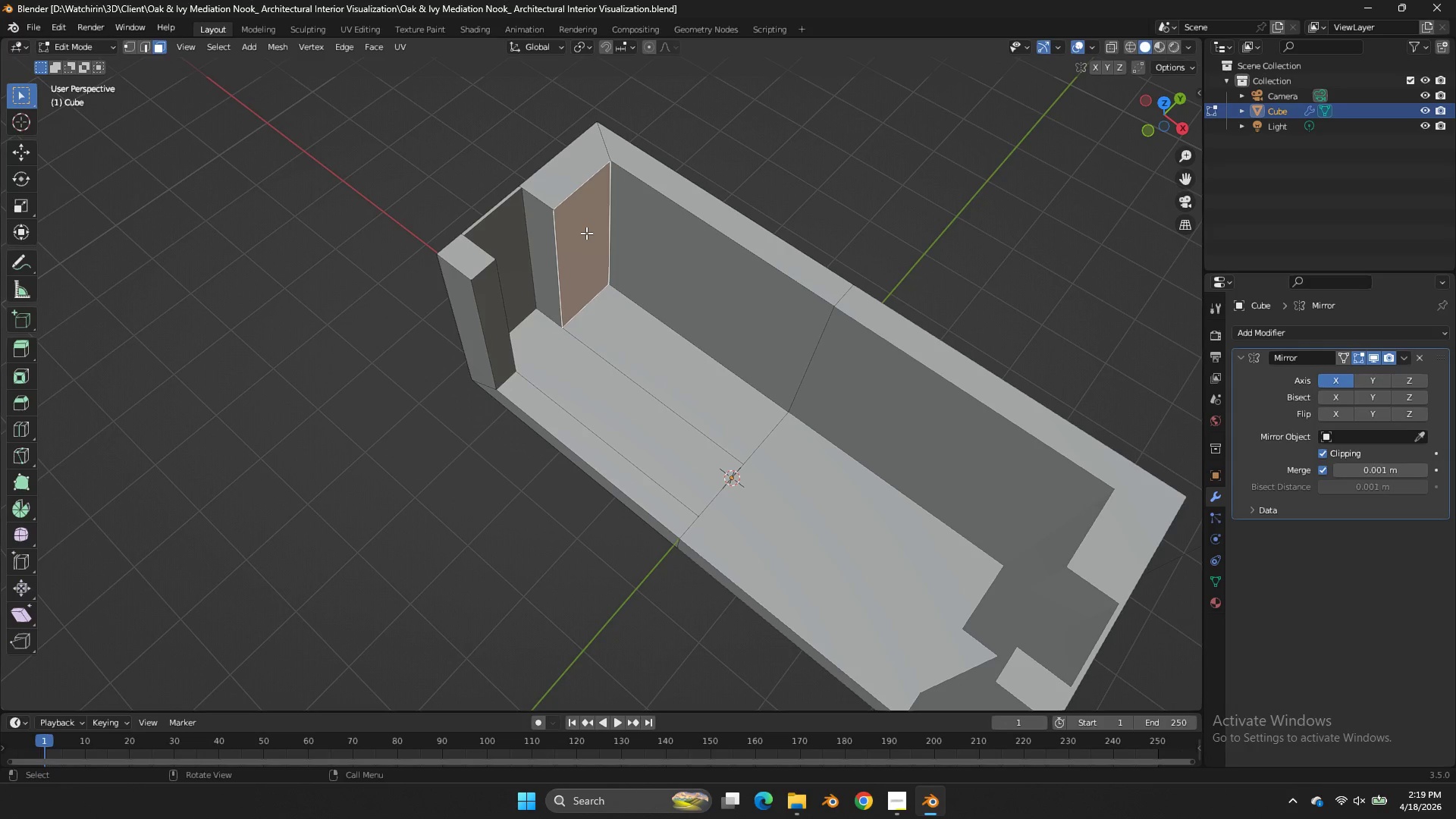 
scroll: coordinate [758, 242], scroll_direction: down, amount: 4.0
 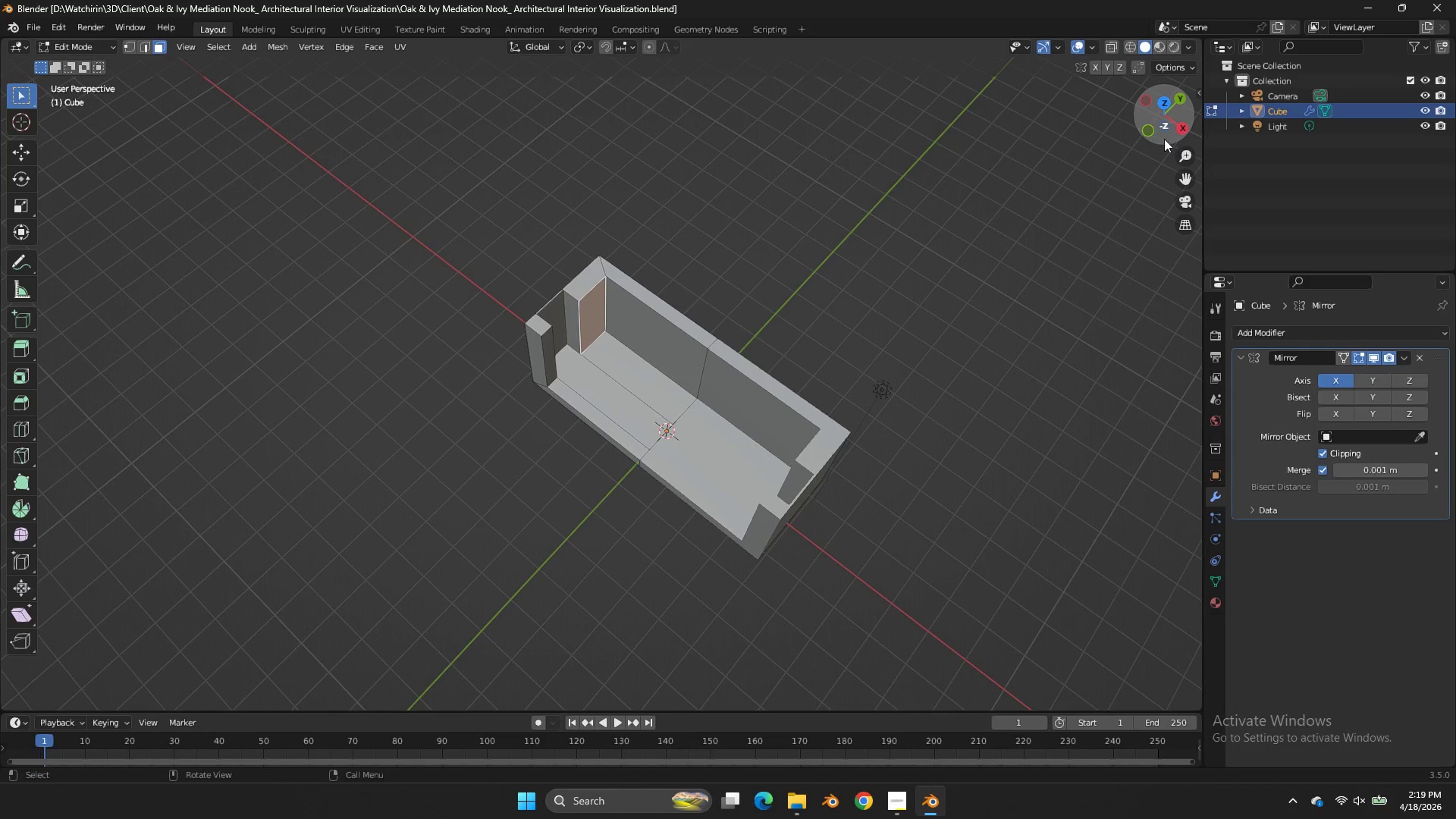 
left_click_drag(start_coordinate=[1164, 139], to_coordinate=[1114, 121])
 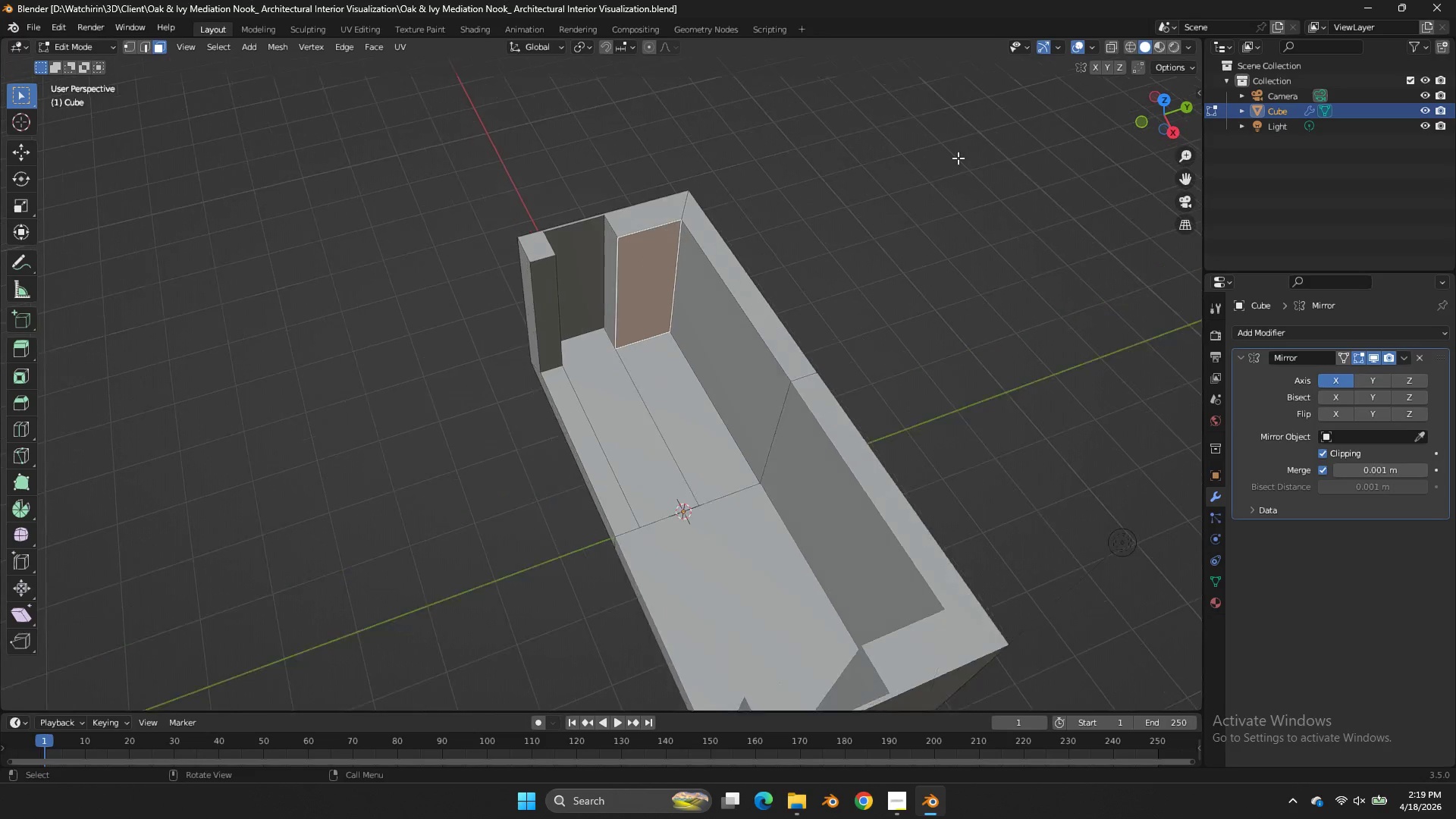 
scroll: coordinate [958, 158], scroll_direction: up, amount: 4.0
 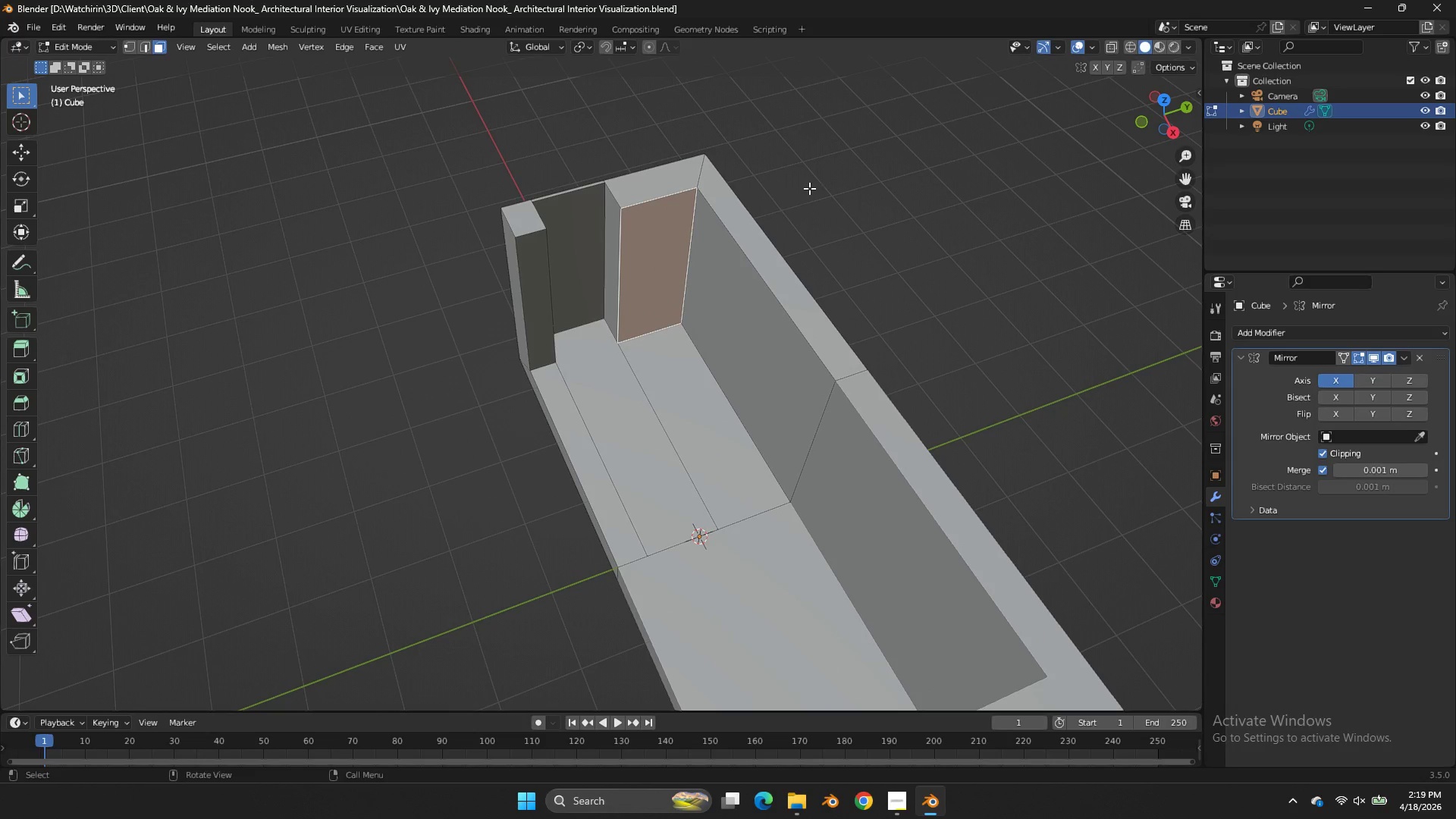 
key(Tab)
 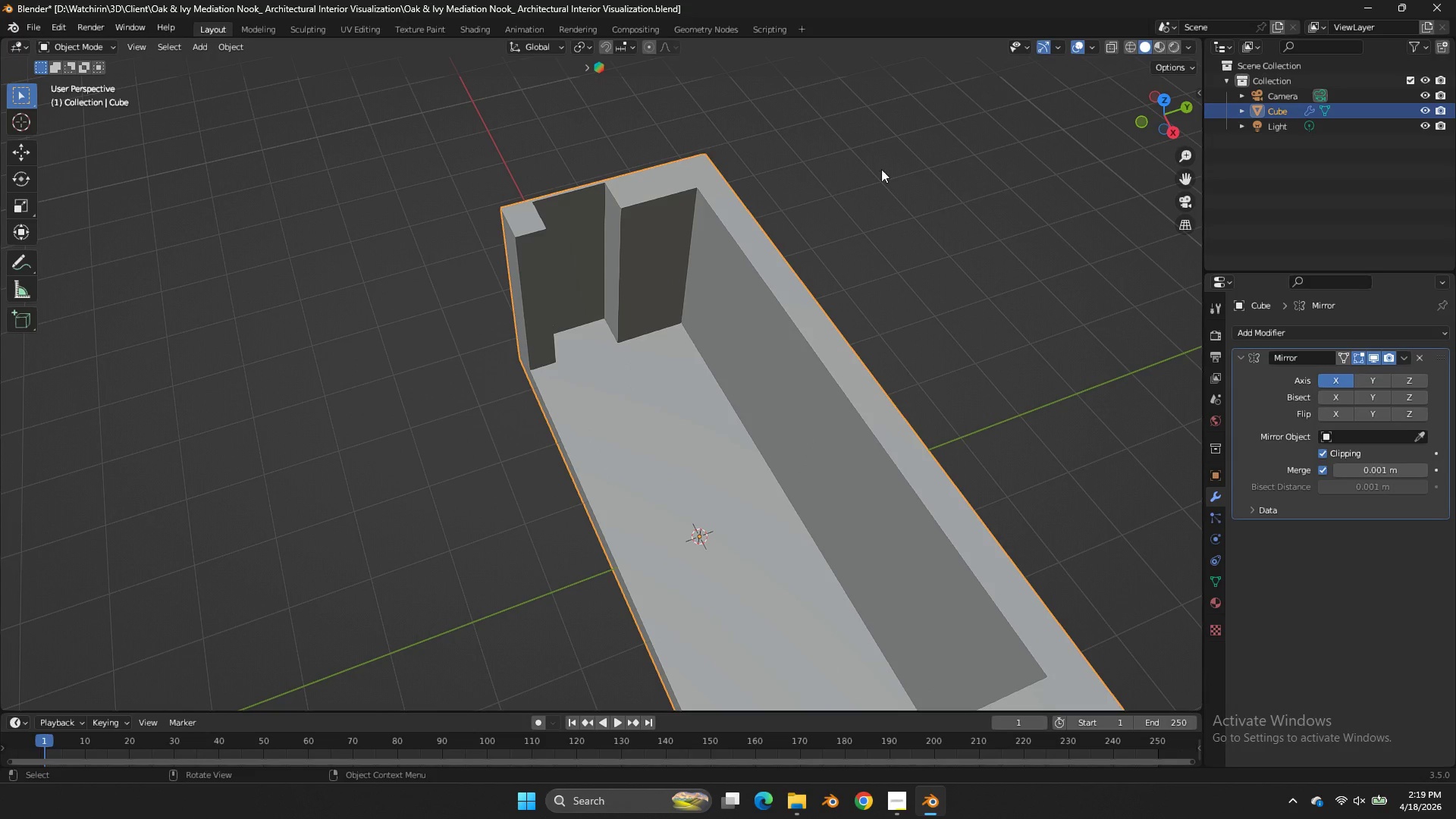 
left_click([1147, 122])
 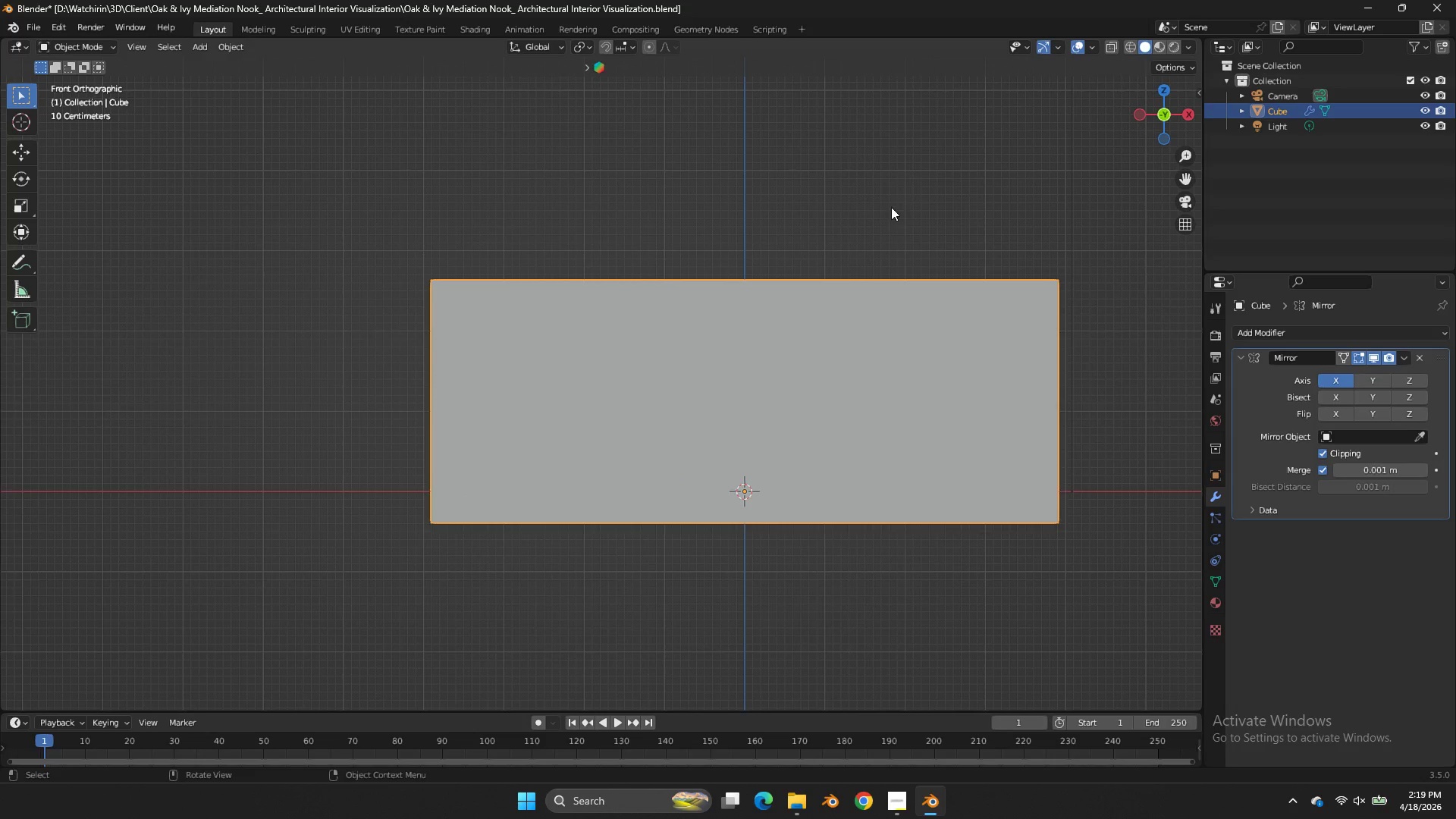 
key(Tab)
 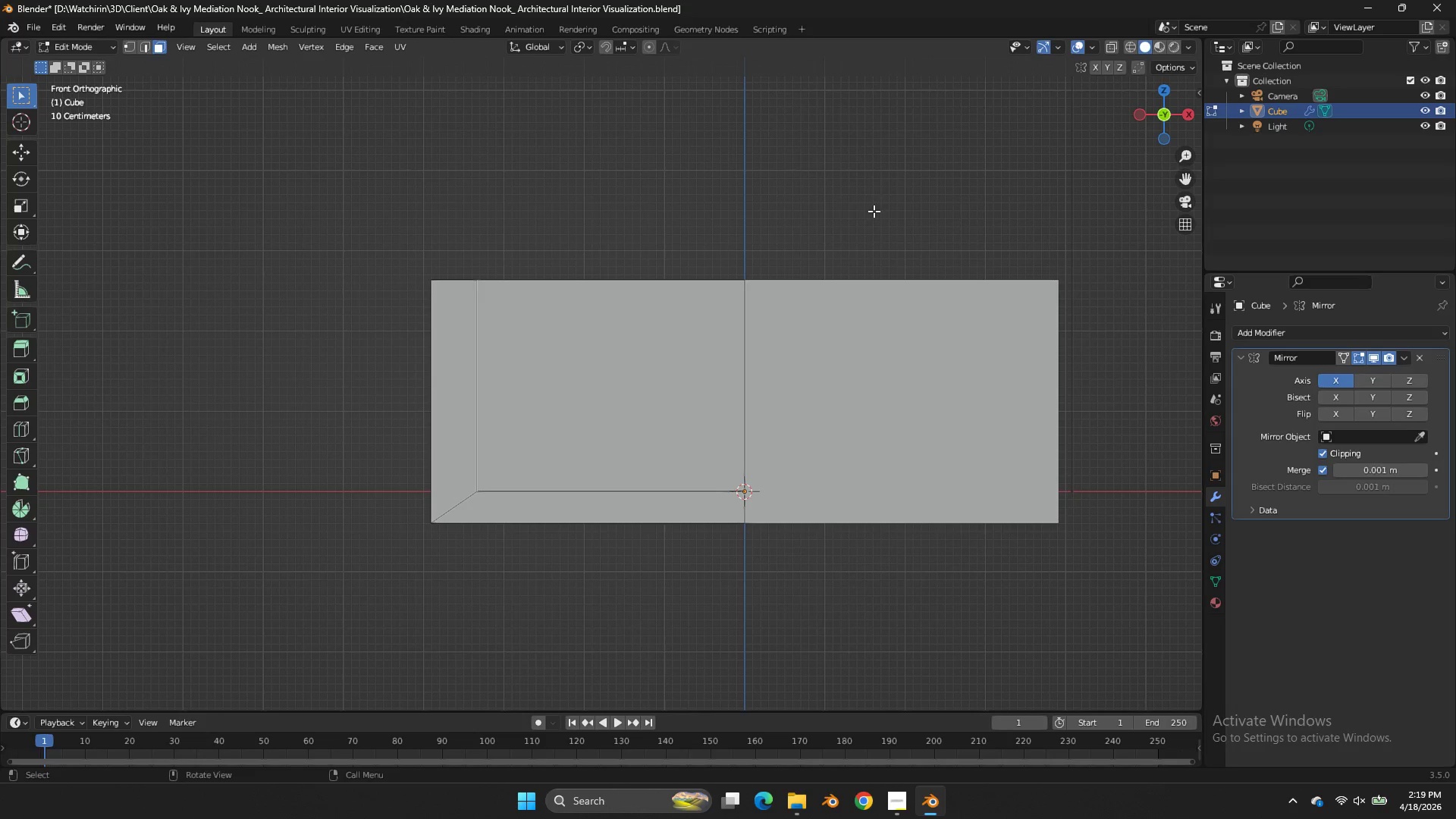 
key(Z)
 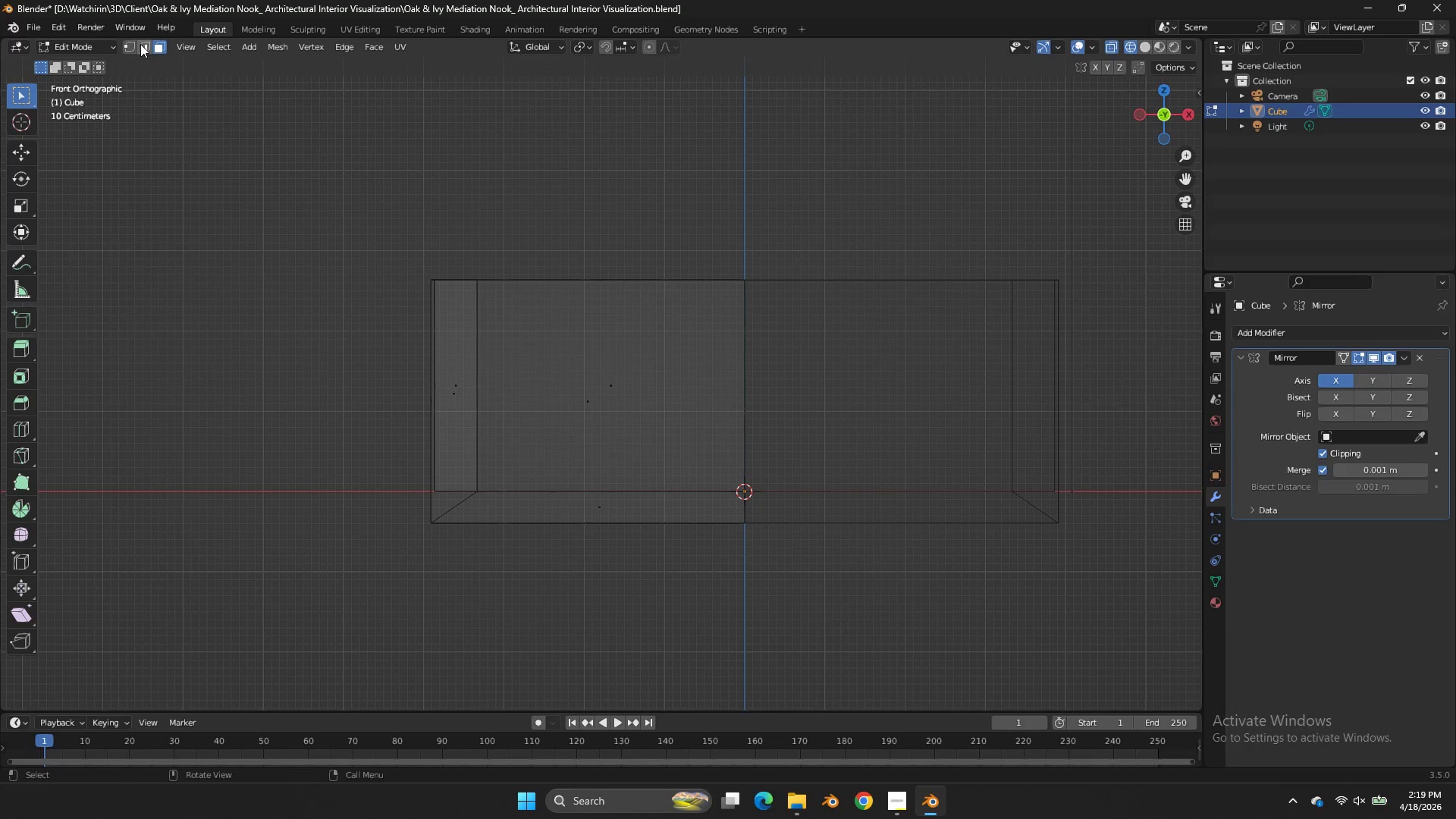 
left_click([131, 44])
 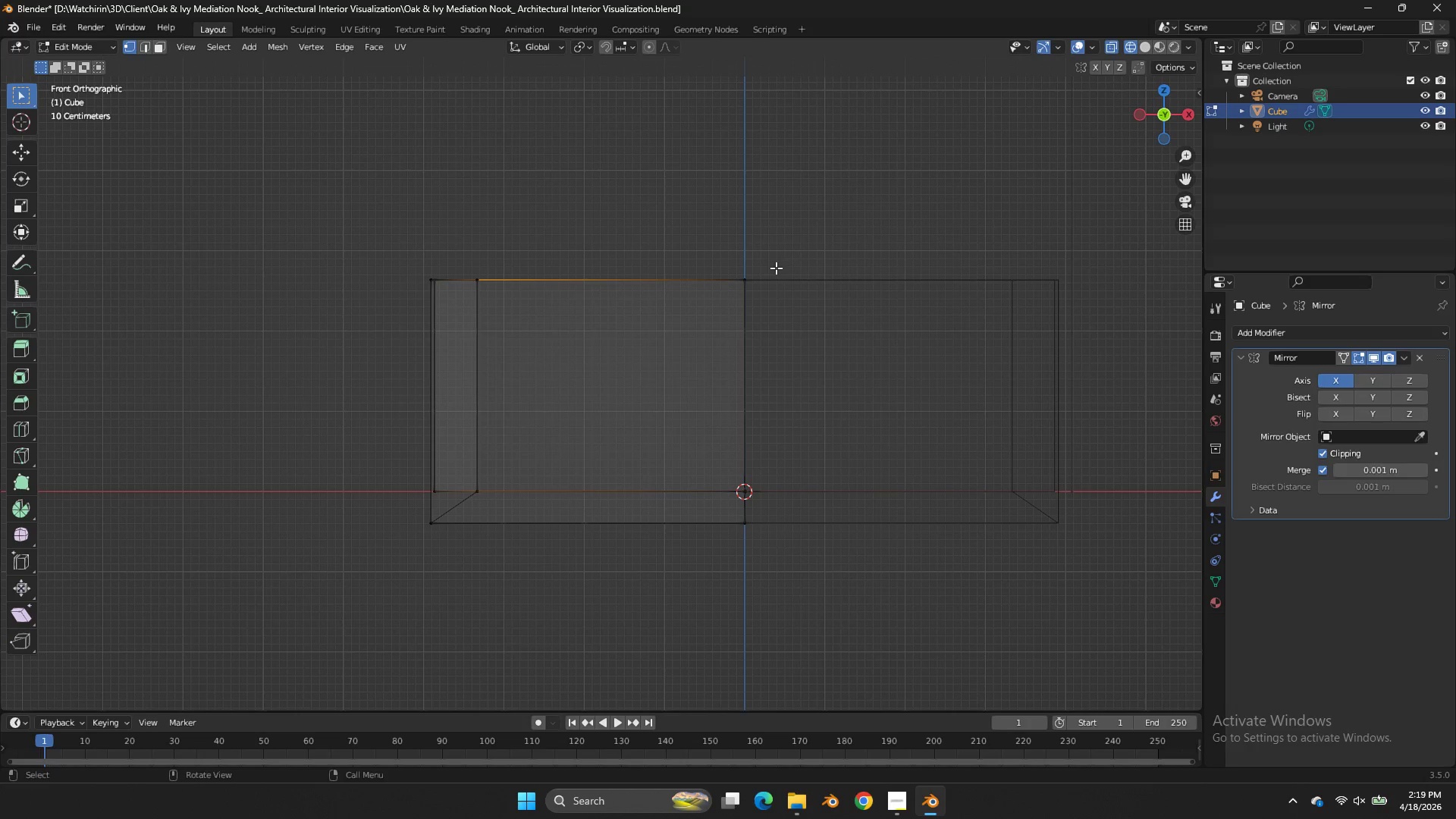 
left_click_drag(start_coordinate=[909, 273], to_coordinate=[334, 318])
 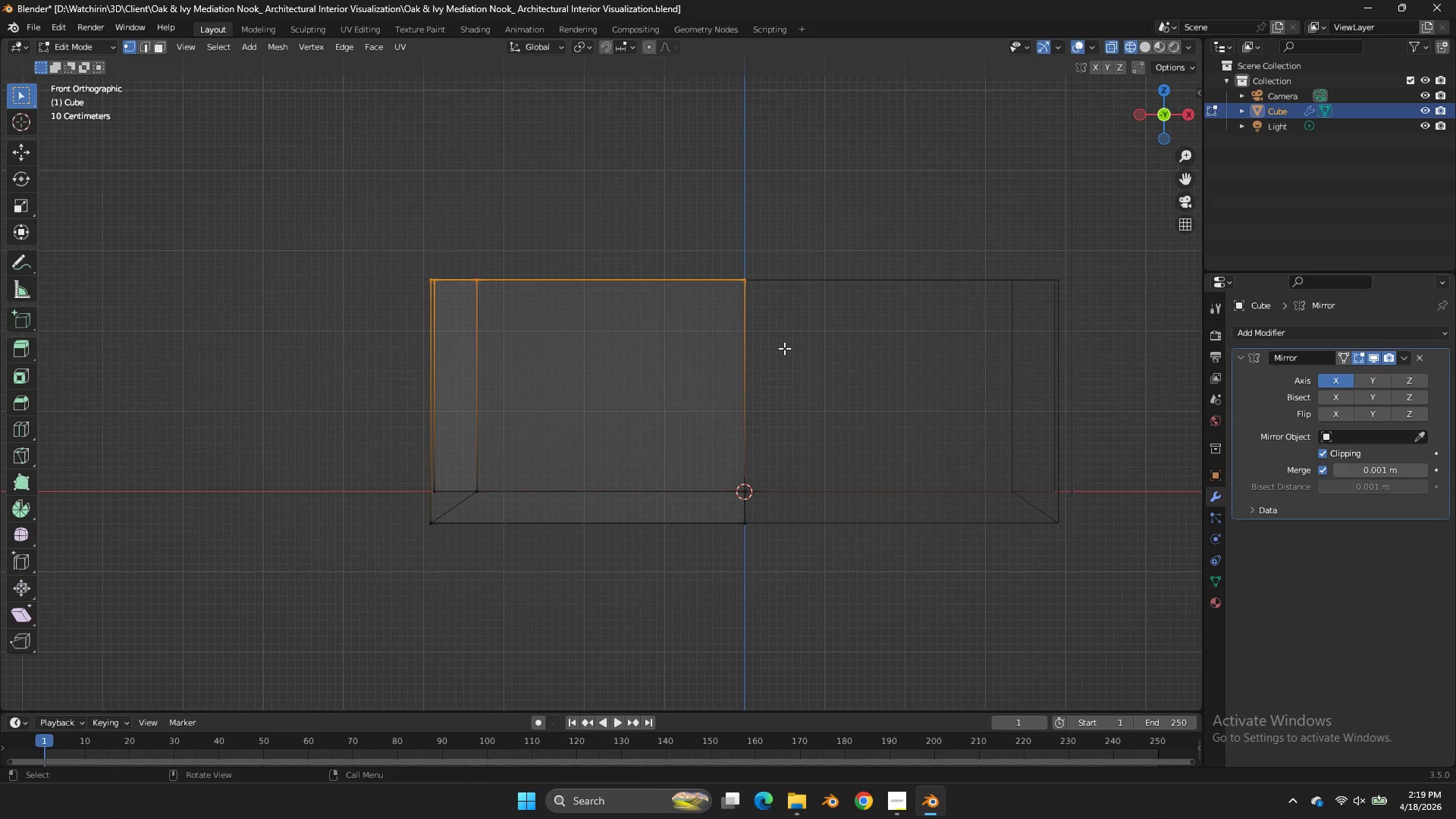 
type(gz)
 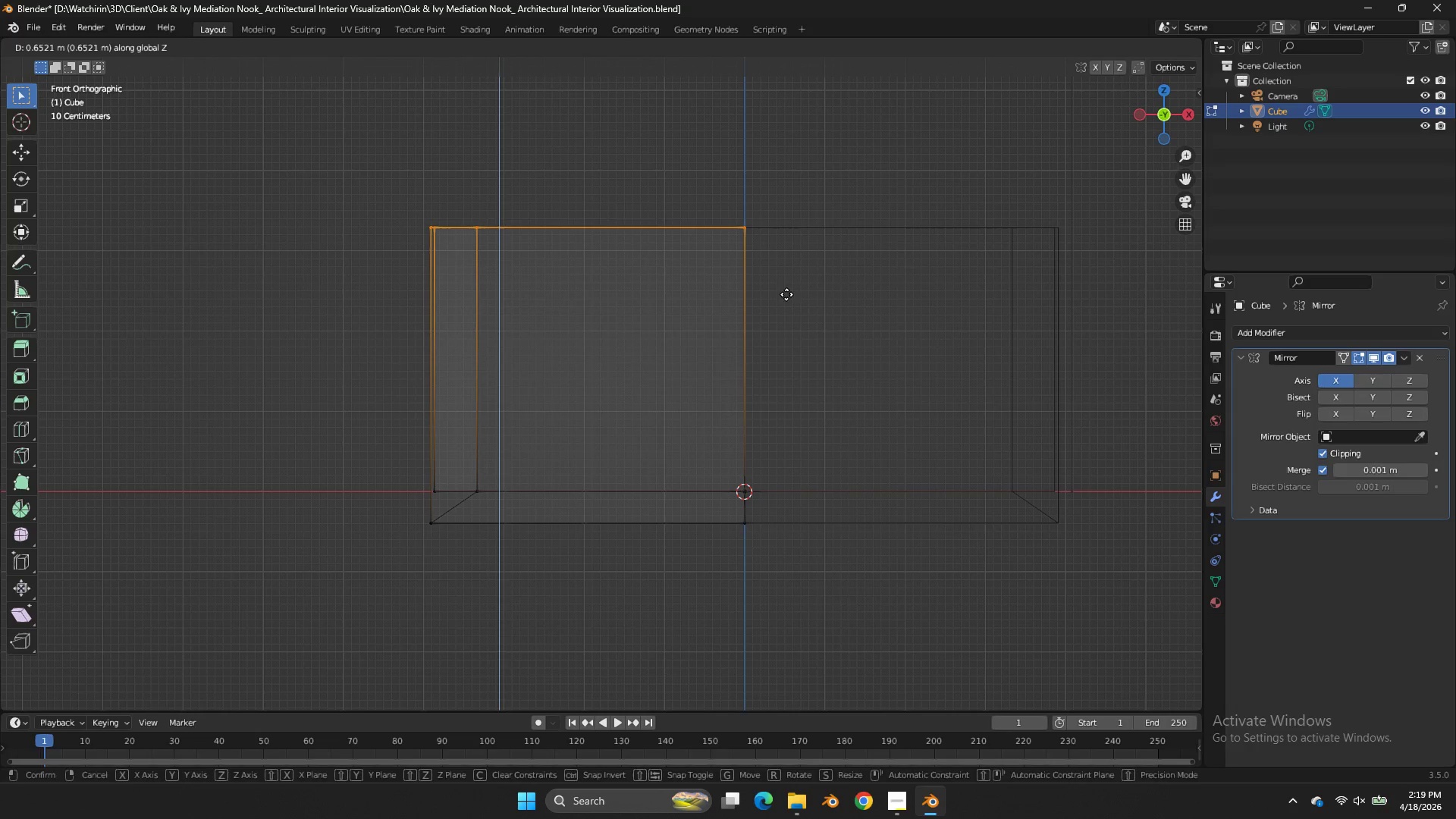 
left_click([786, 294])
 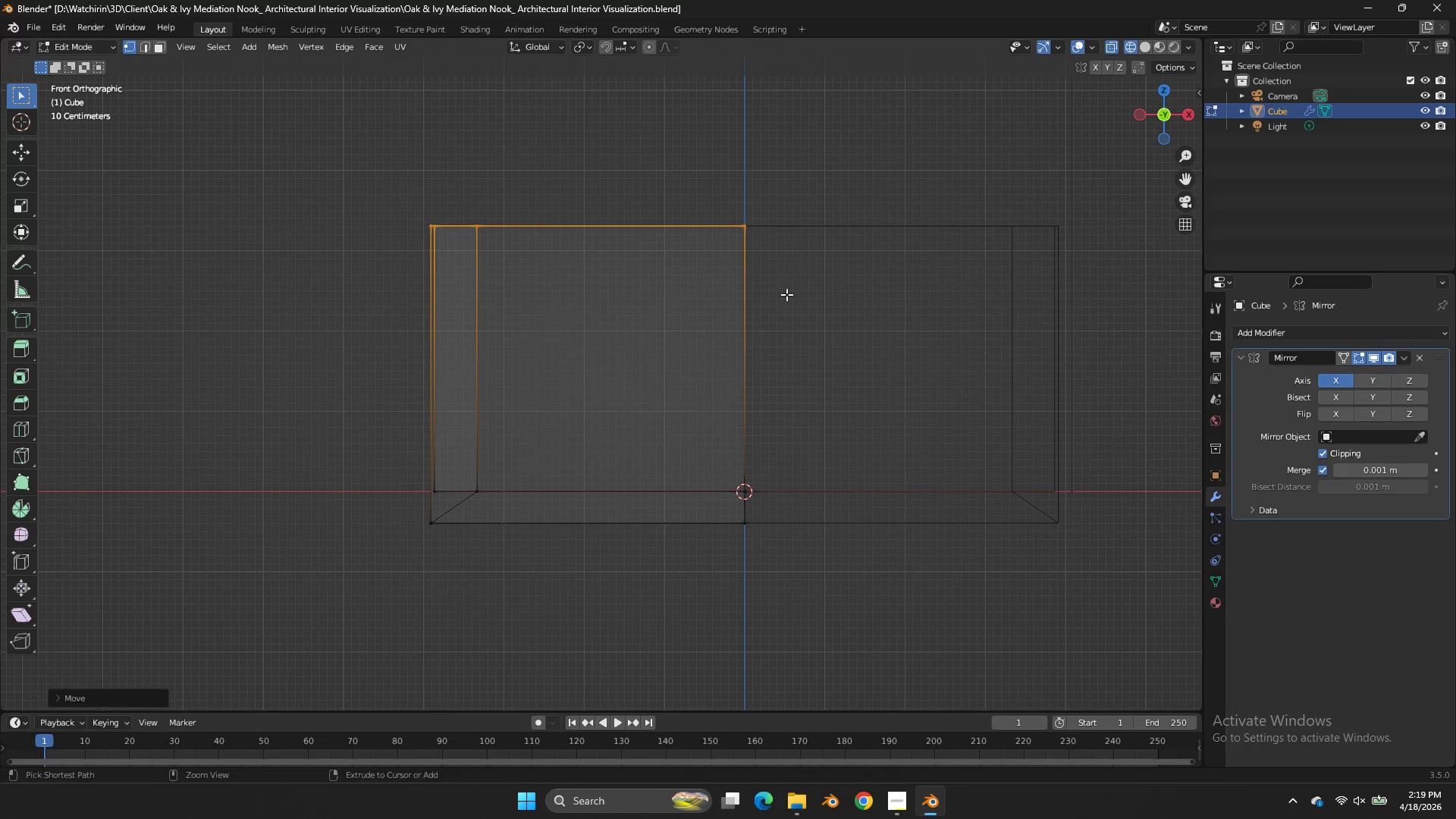 
key(Control+ControlLeft)
 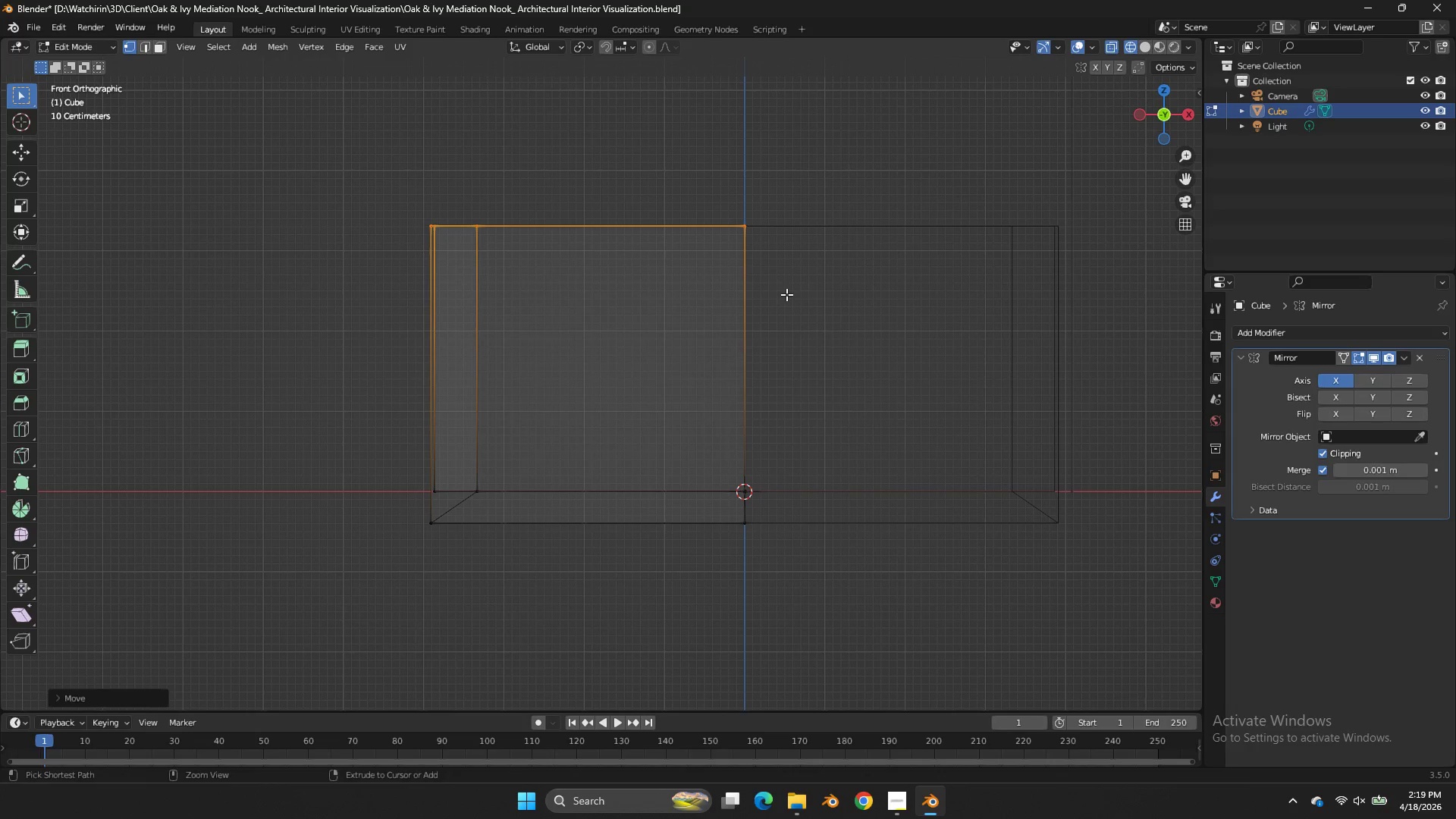 
key(Control+S)
 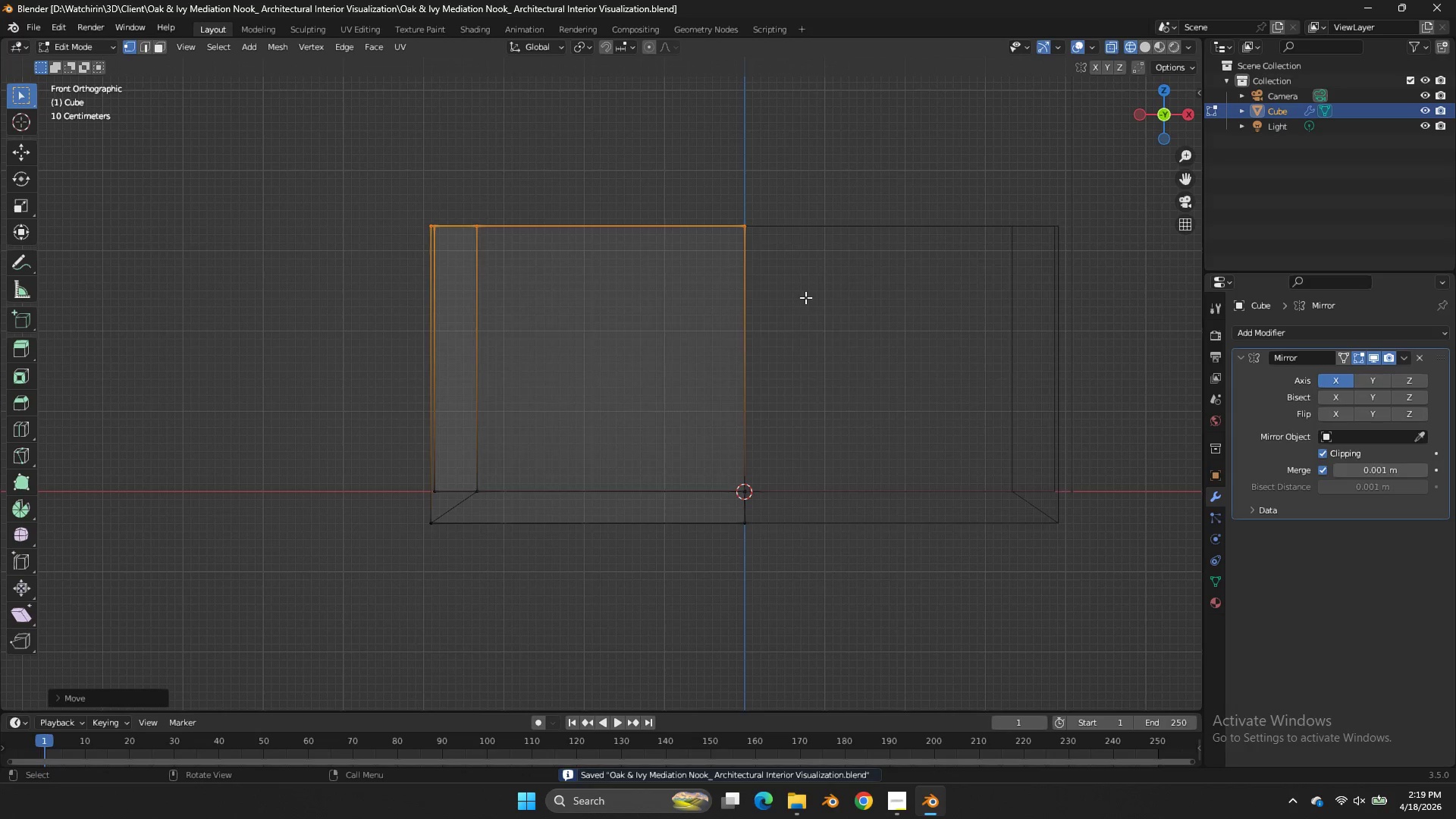 
key(Z)
 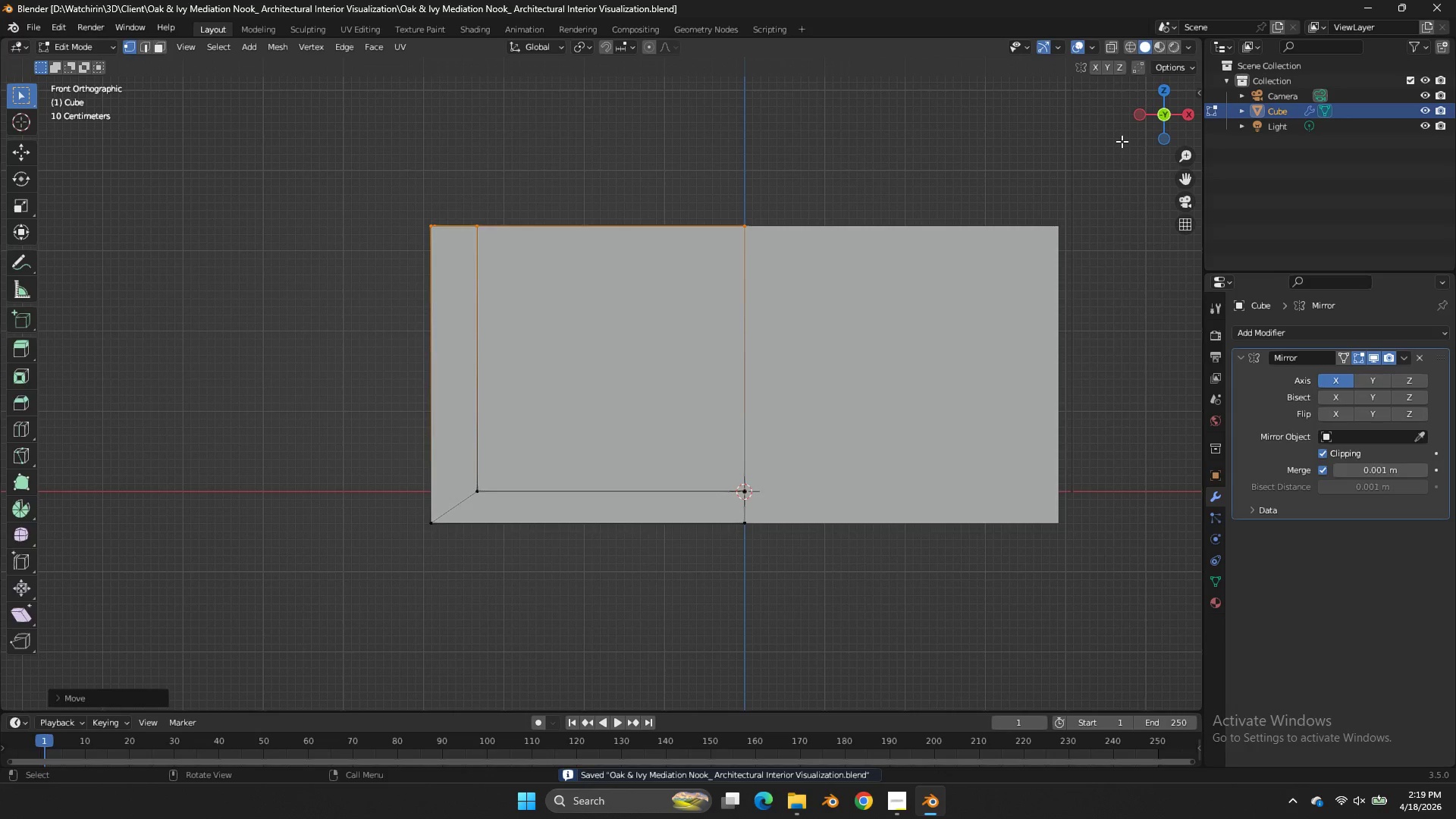 
key(Tab)
 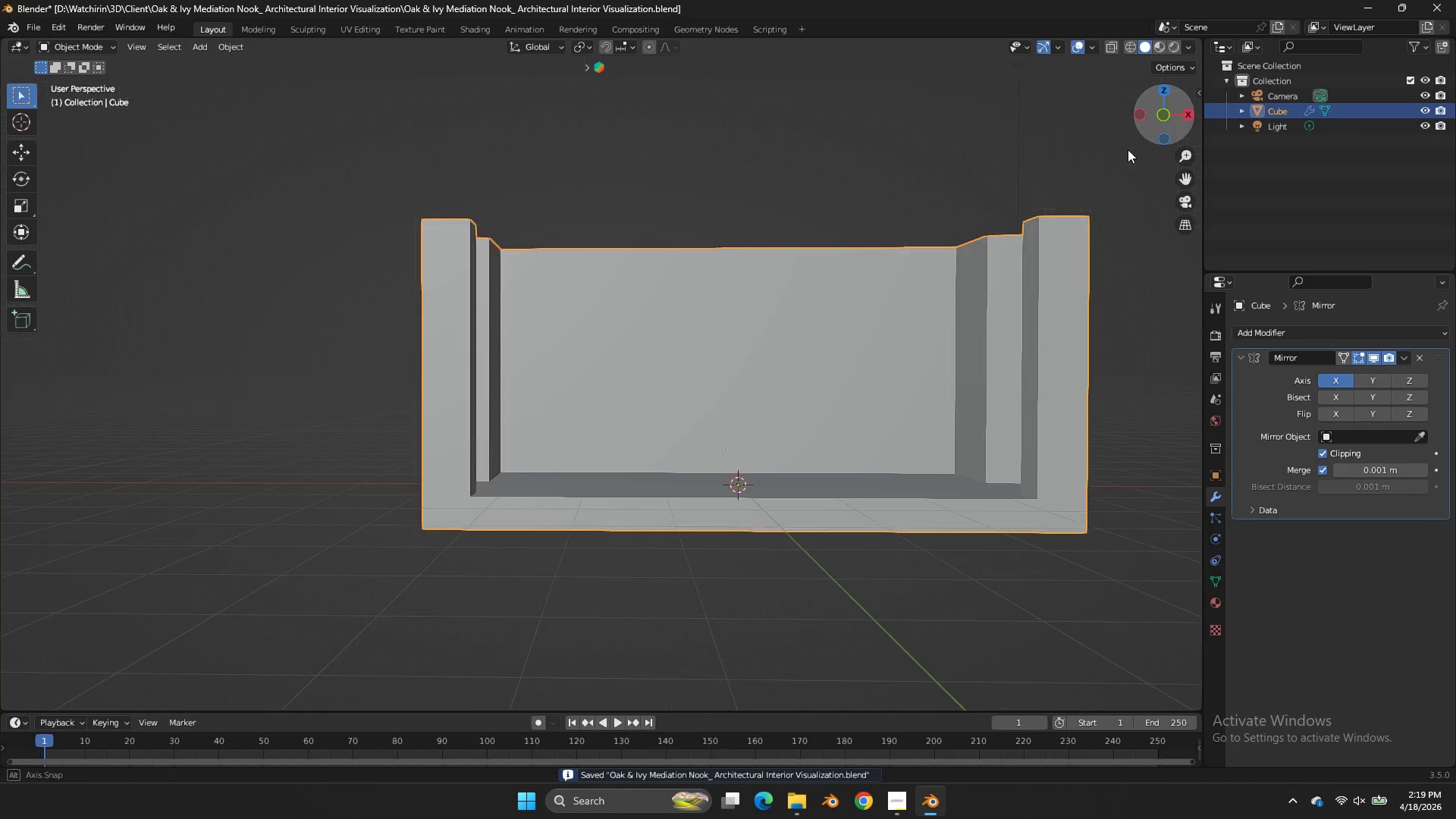 
left_click_drag(start_coordinate=[1143, 134], to_coordinate=[1001, 191])
 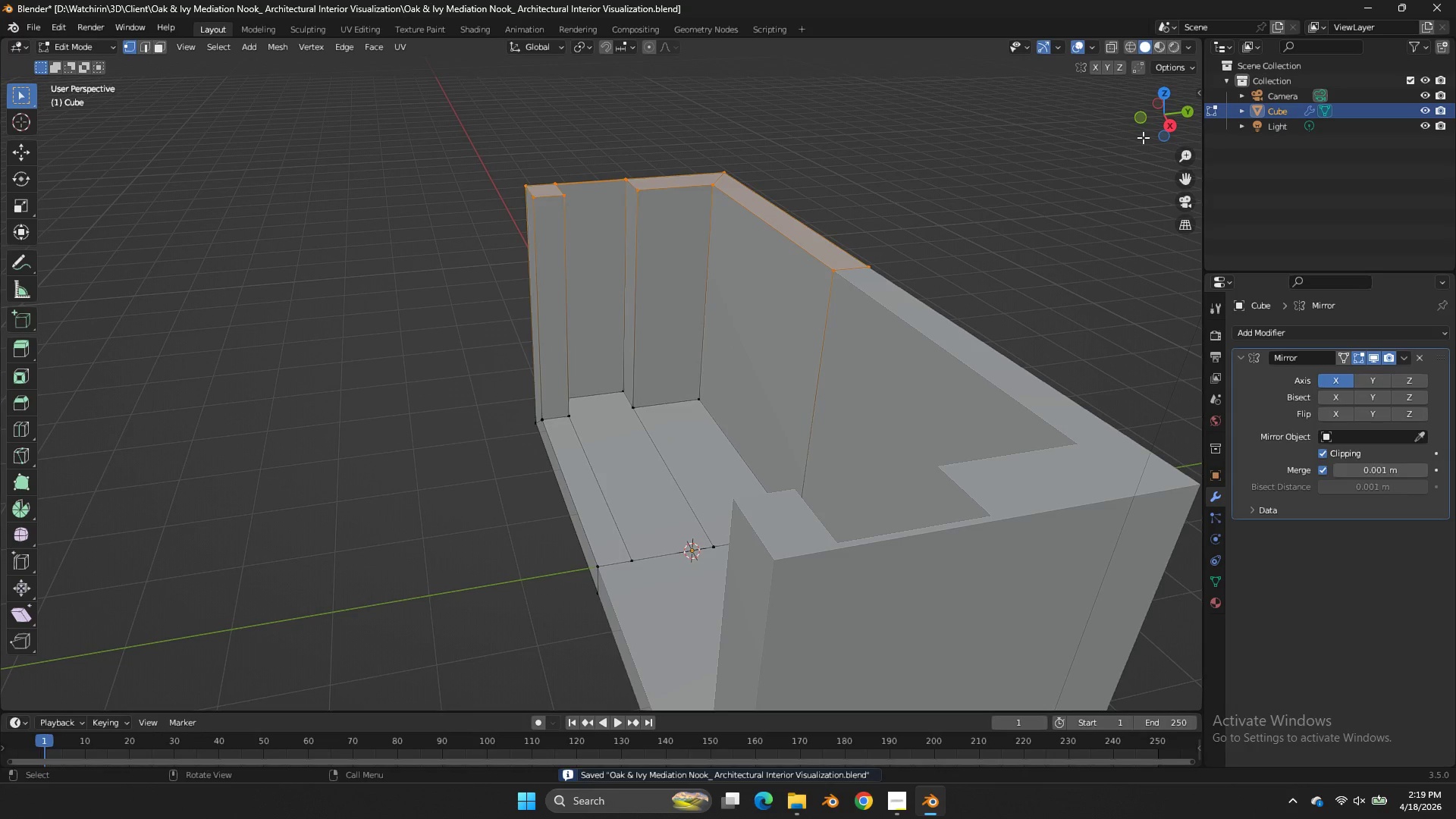 
key(Tab)
 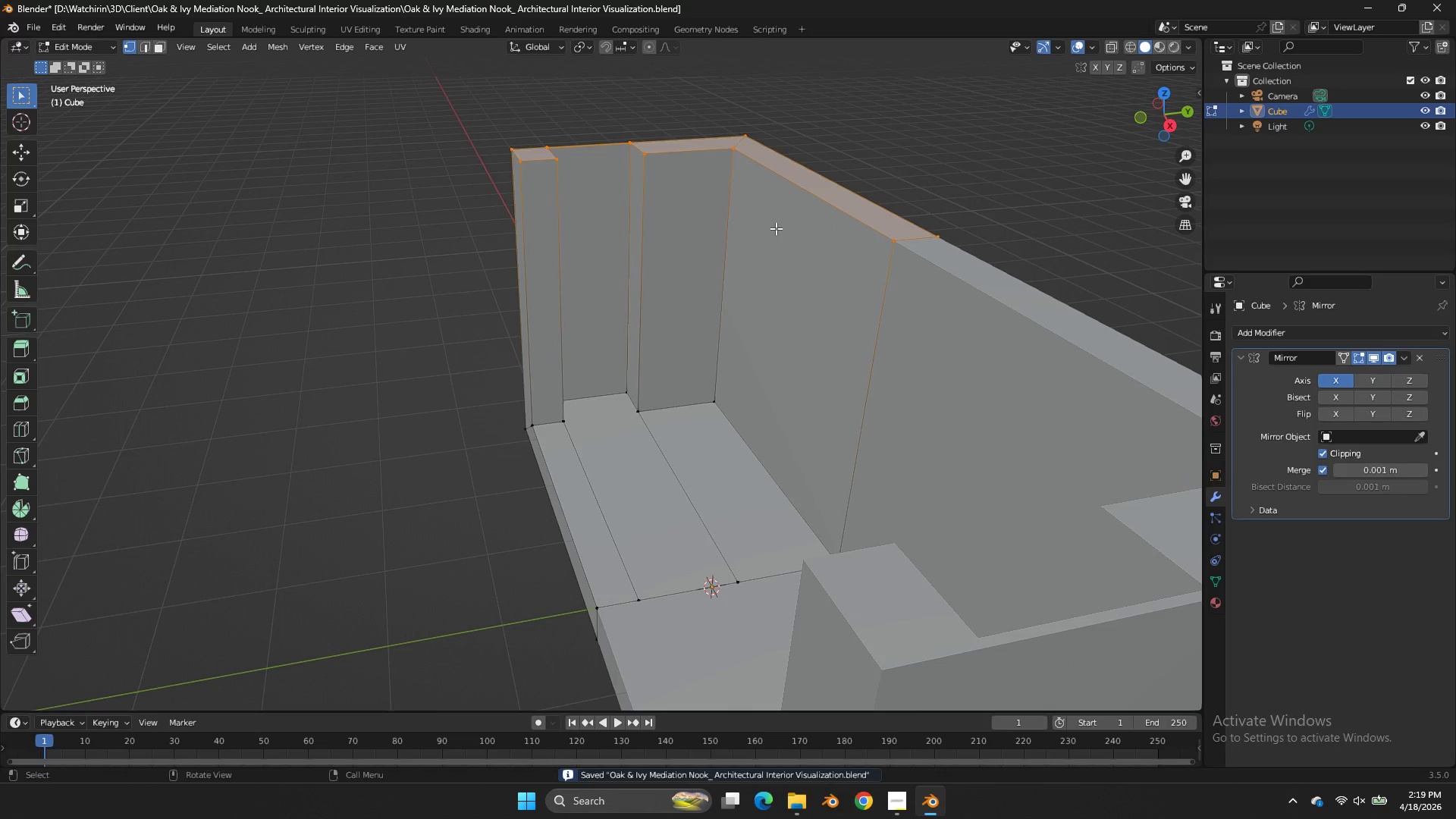 
scroll: coordinate [776, 228], scroll_direction: up, amount: 1.0
 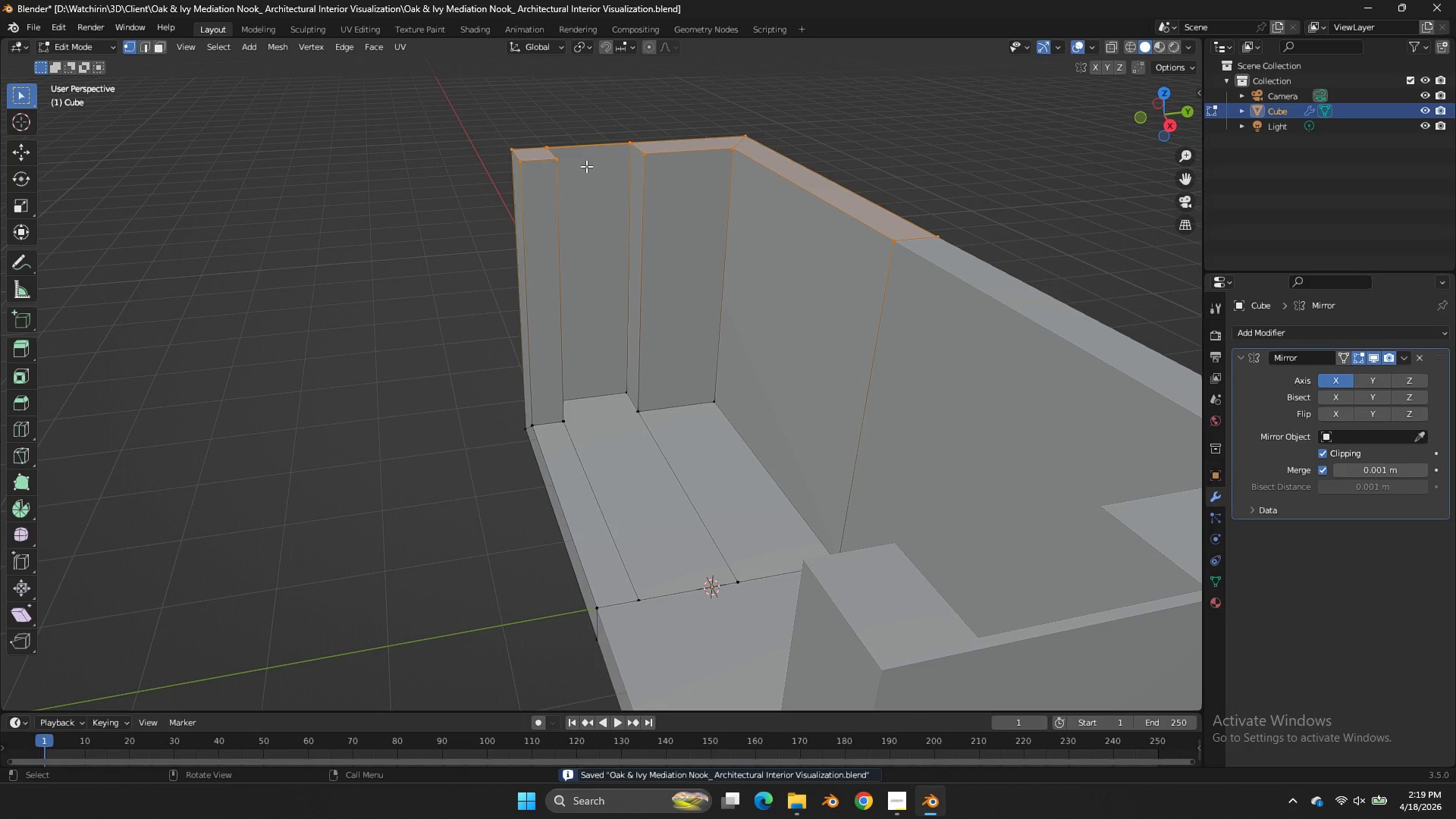 
left_click([554, 162])
 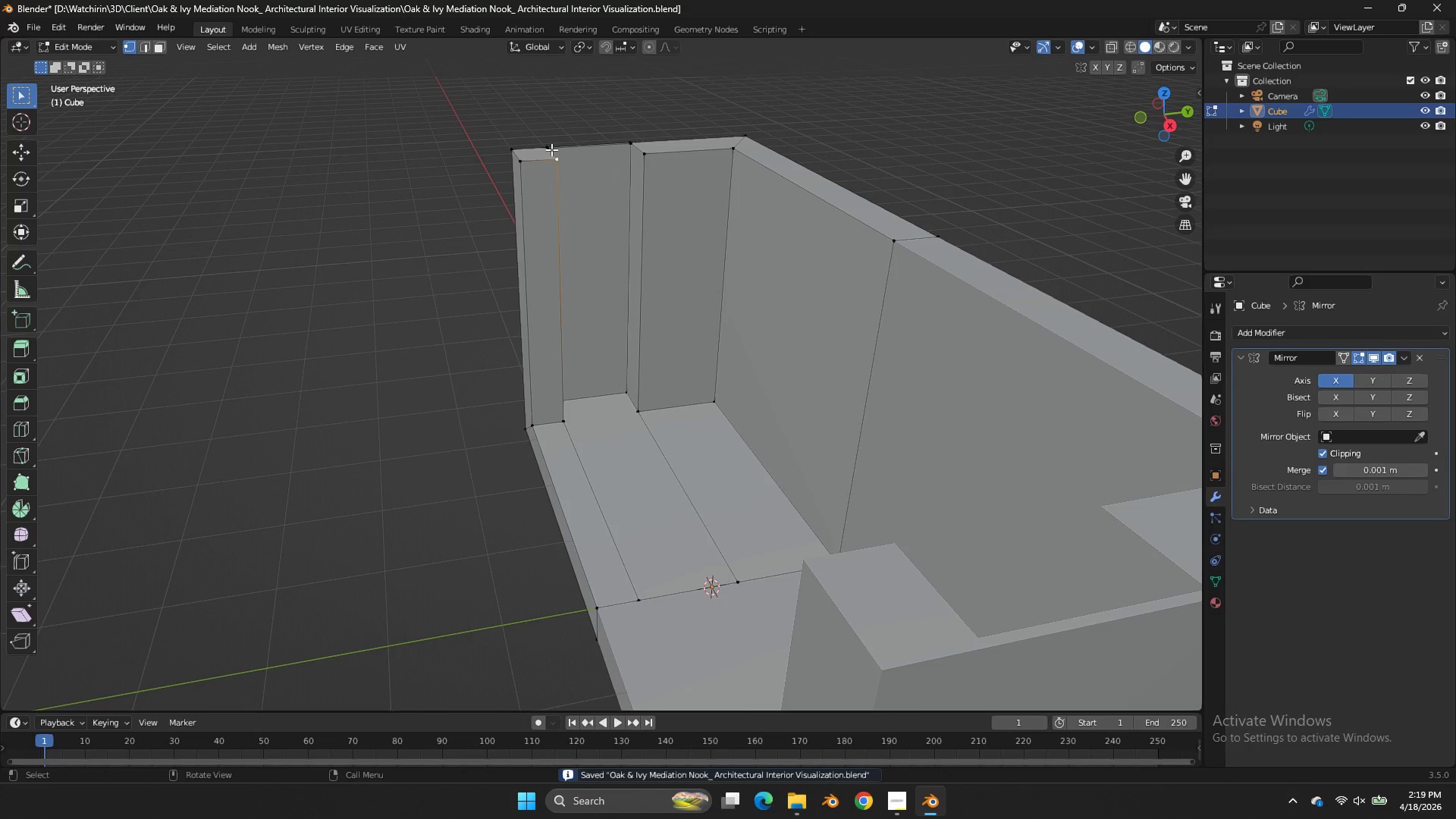 
double_click([626, 149])
 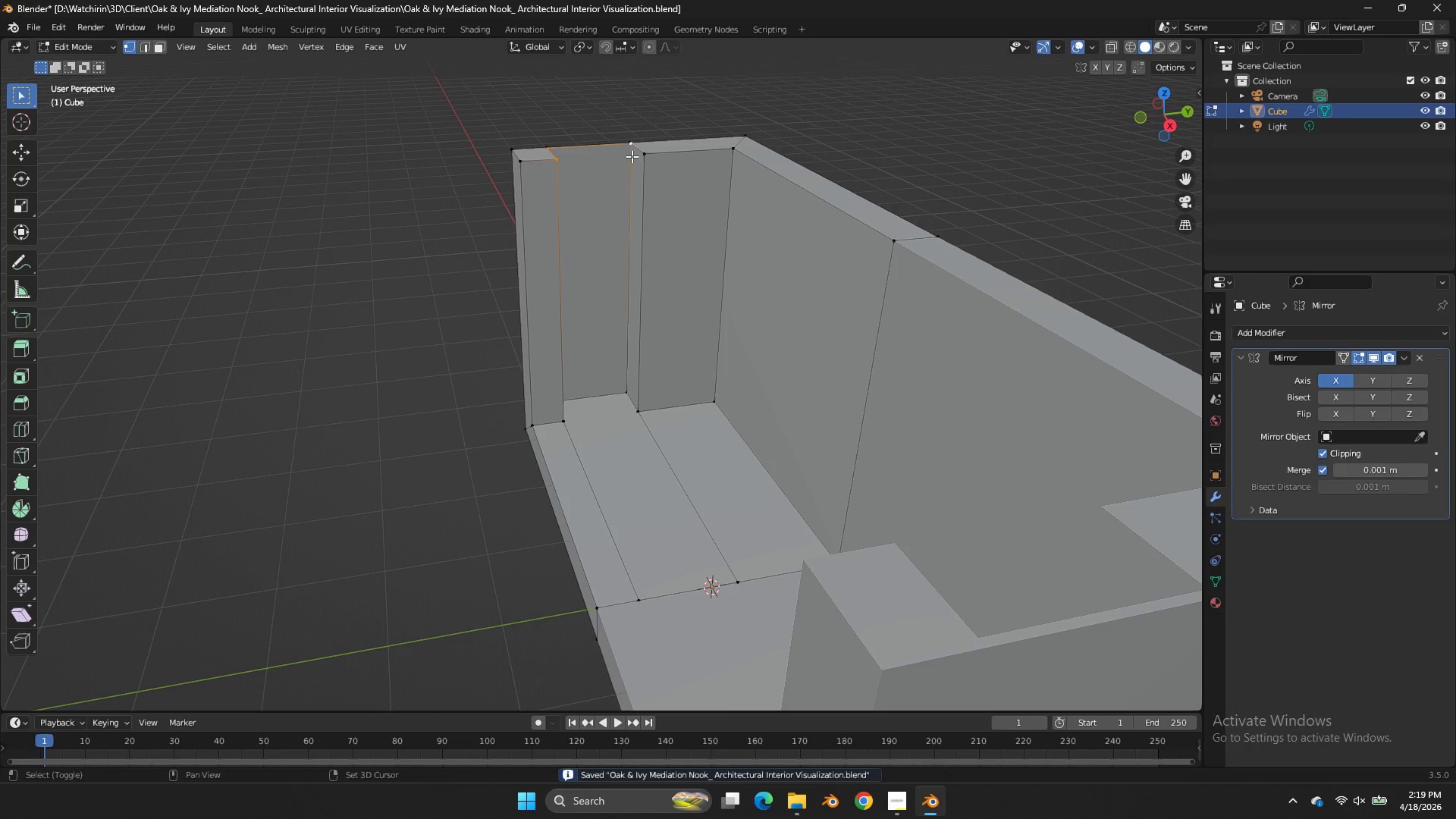 
triple_click([632, 156])
 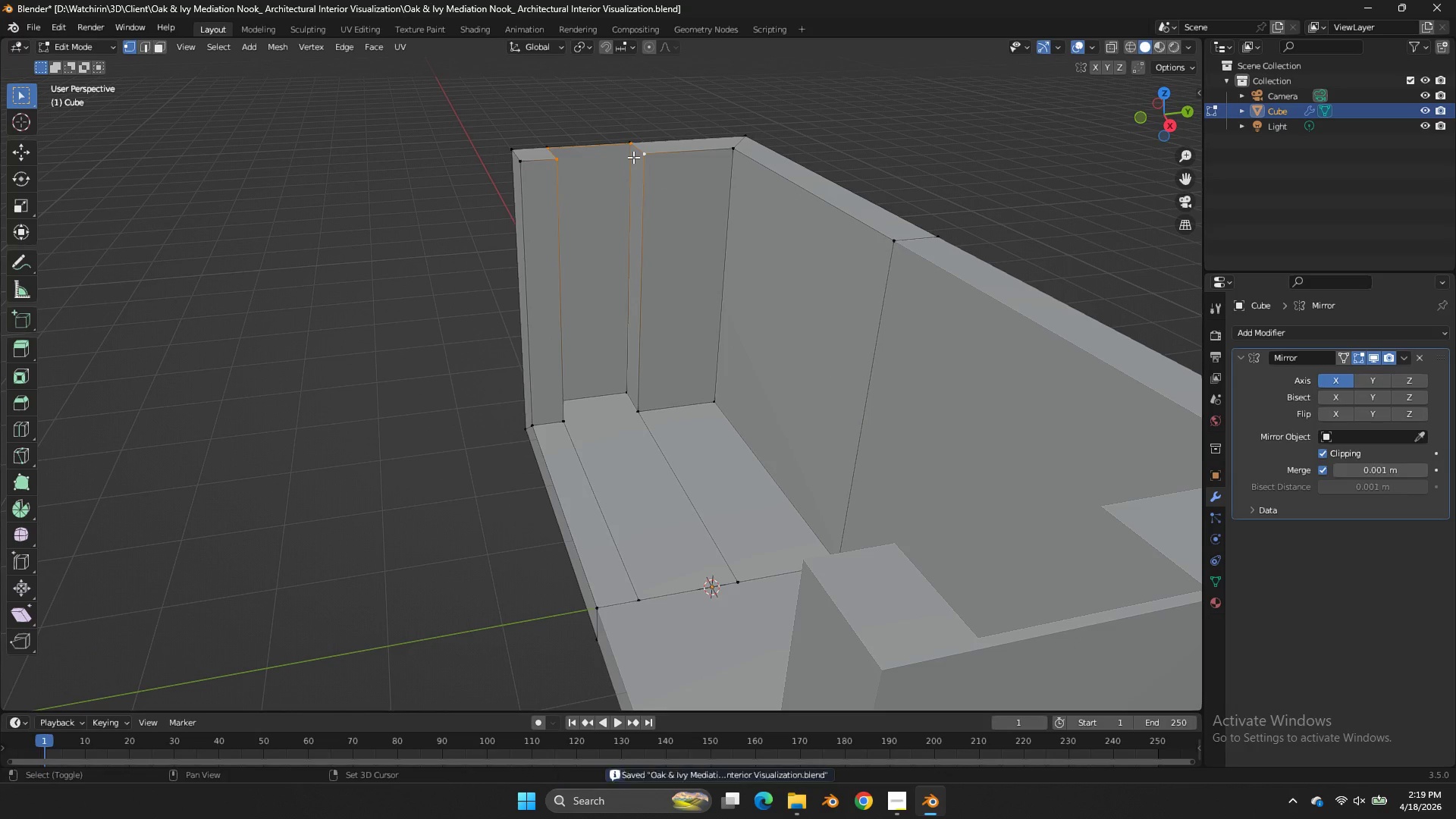 
key(Shift+S)
 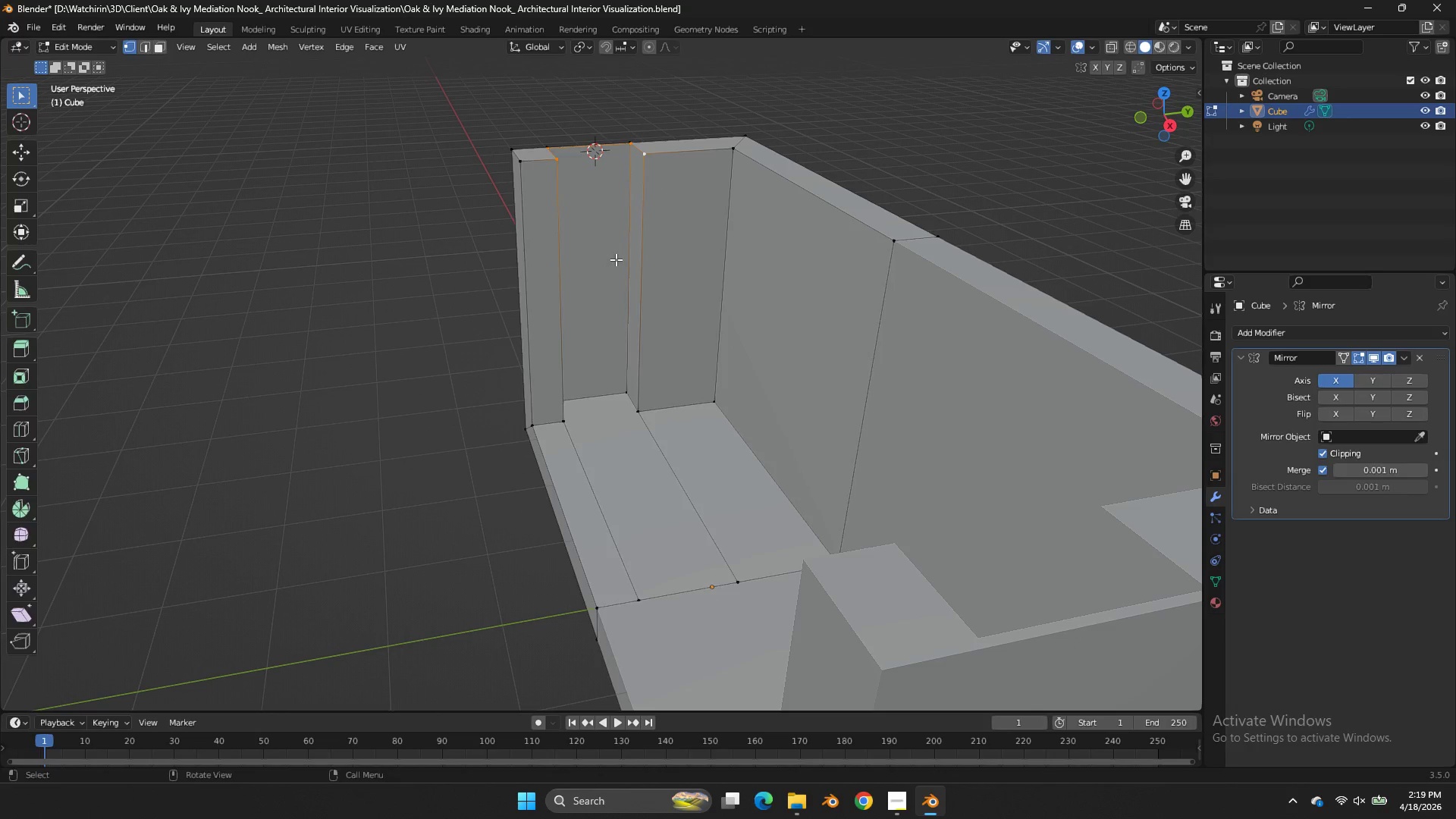 
key(Tab)
 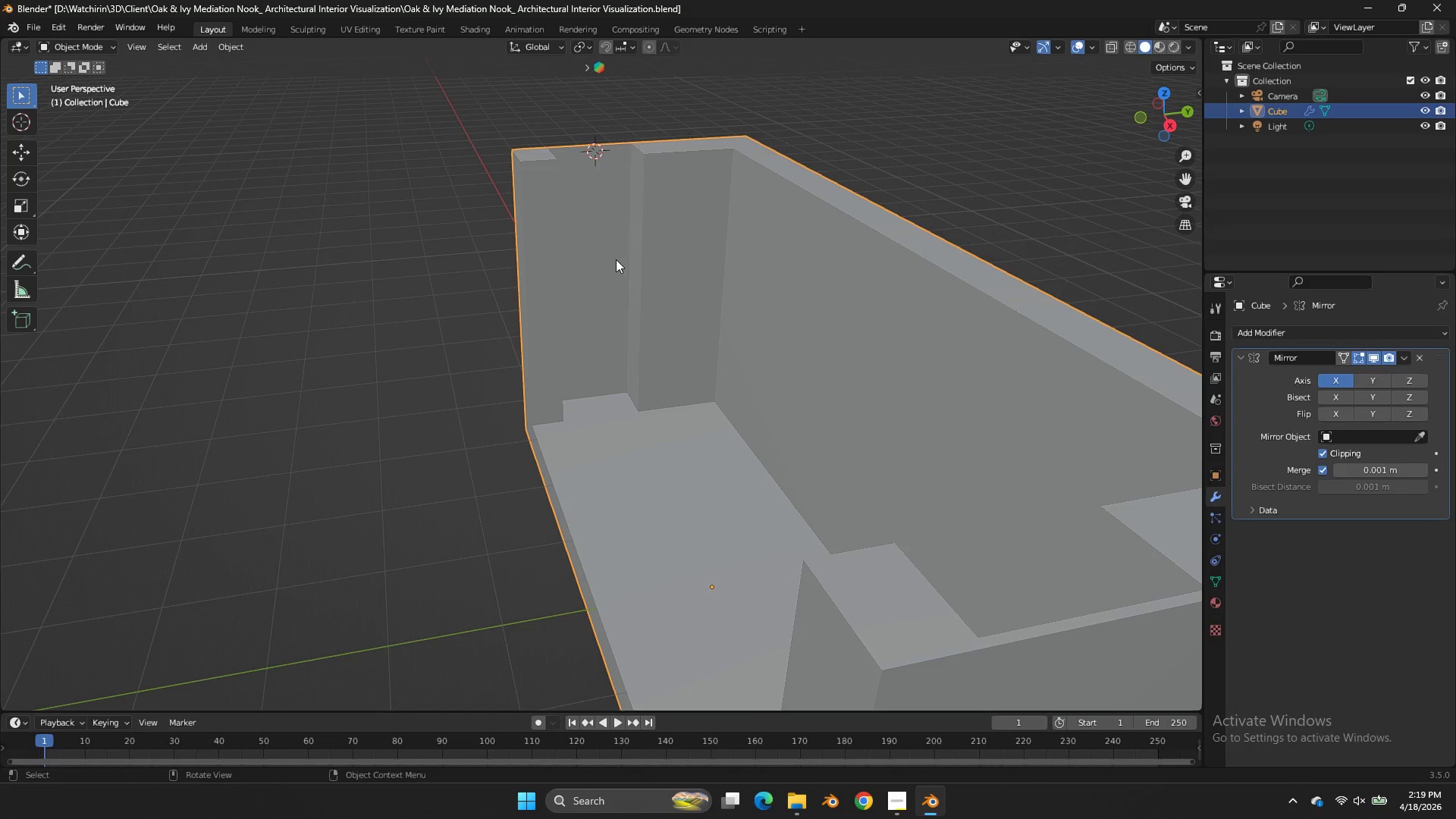 
key(Shift+A)
 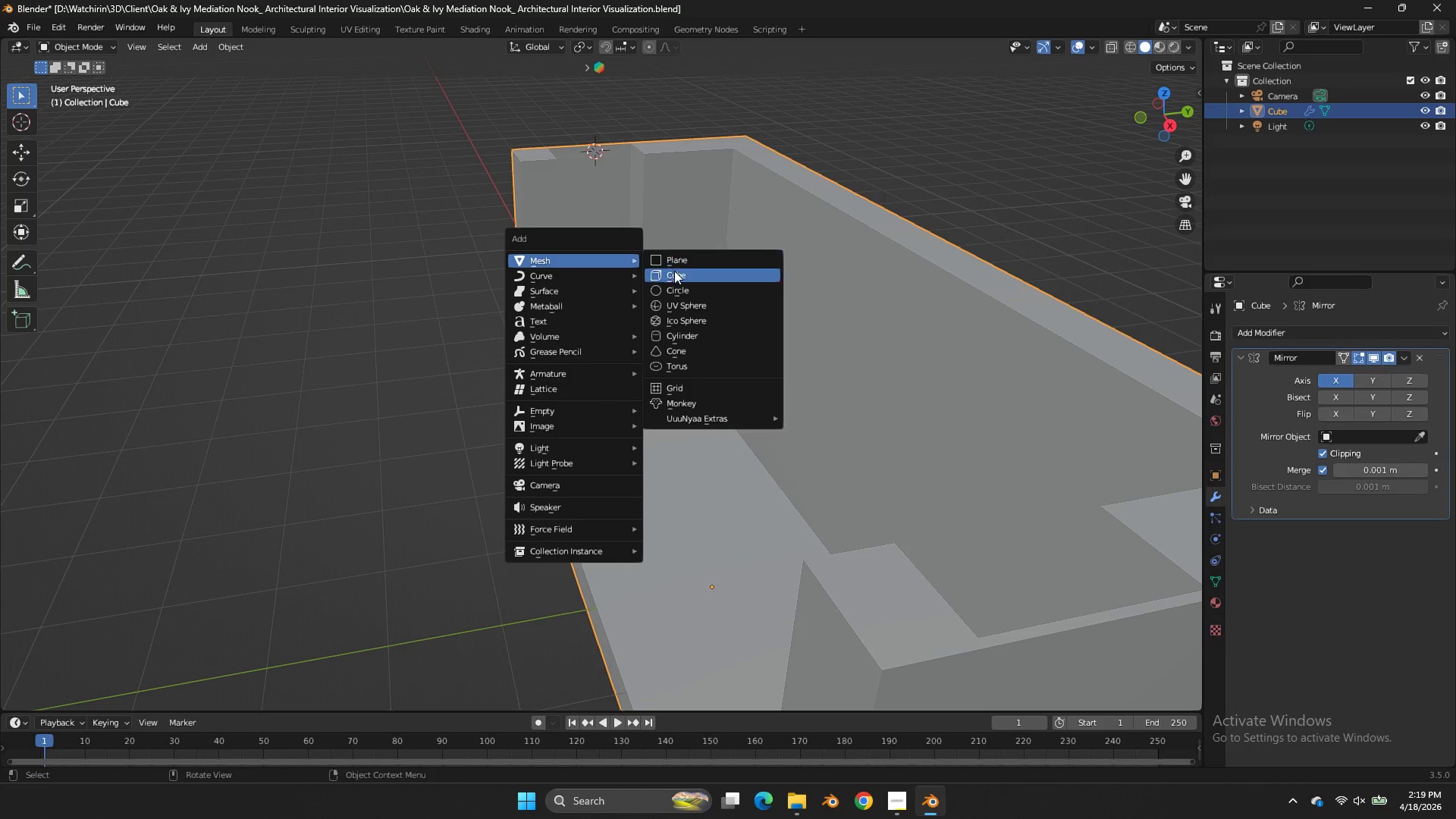 
left_click([676, 272])
 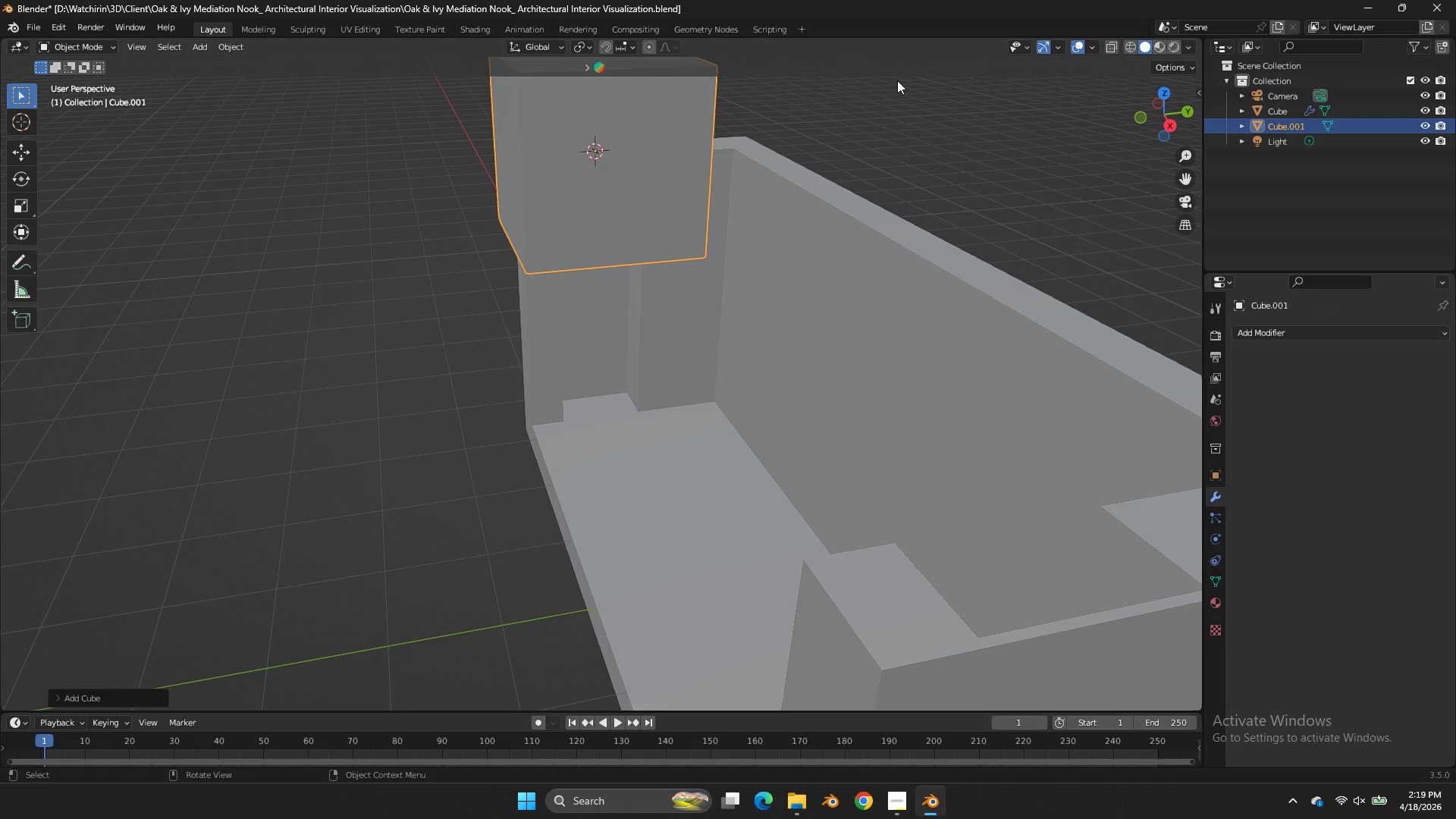 
type(sz)
 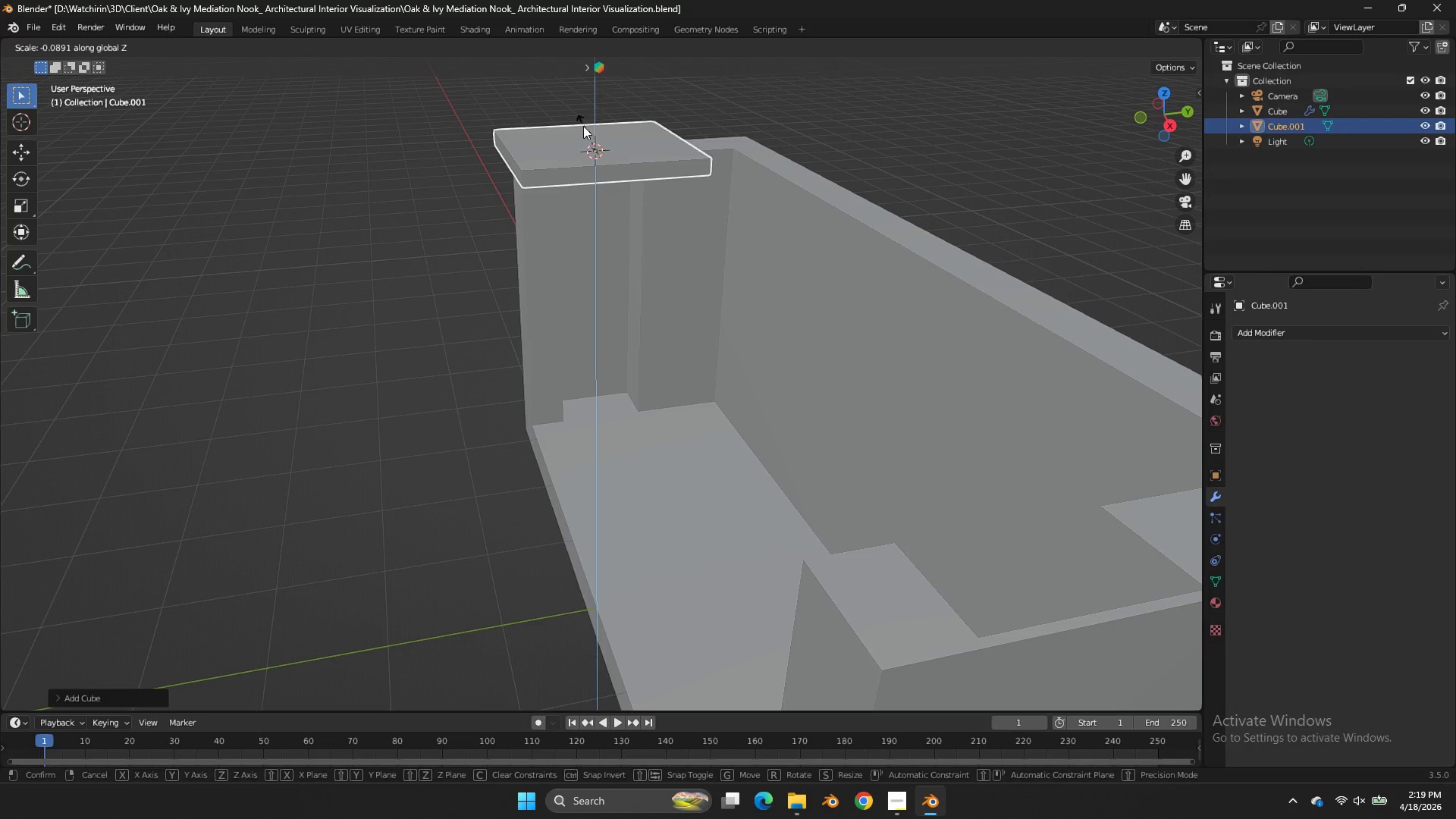 
right_click([583, 126])
 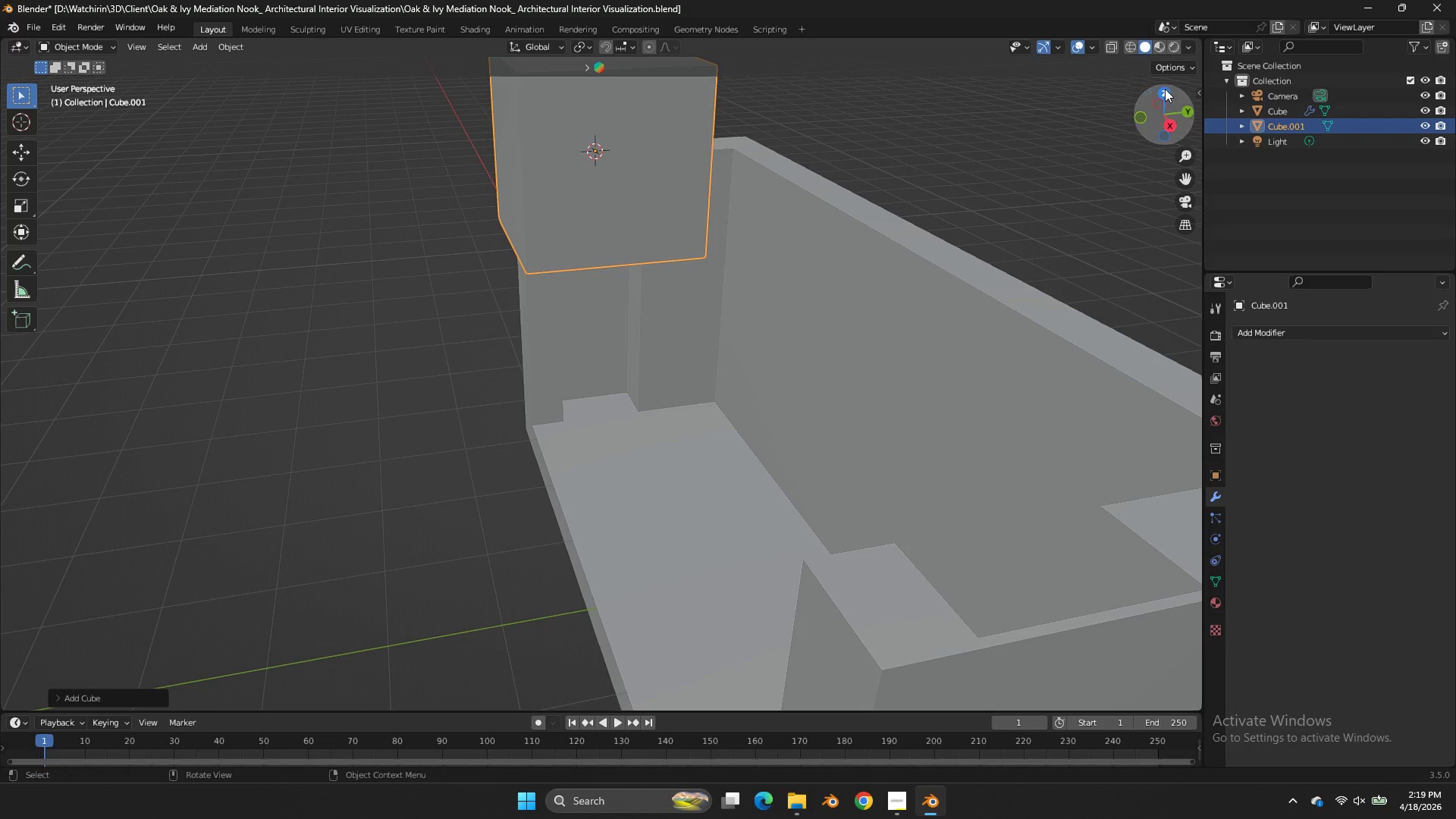 
left_click([1164, 90])
 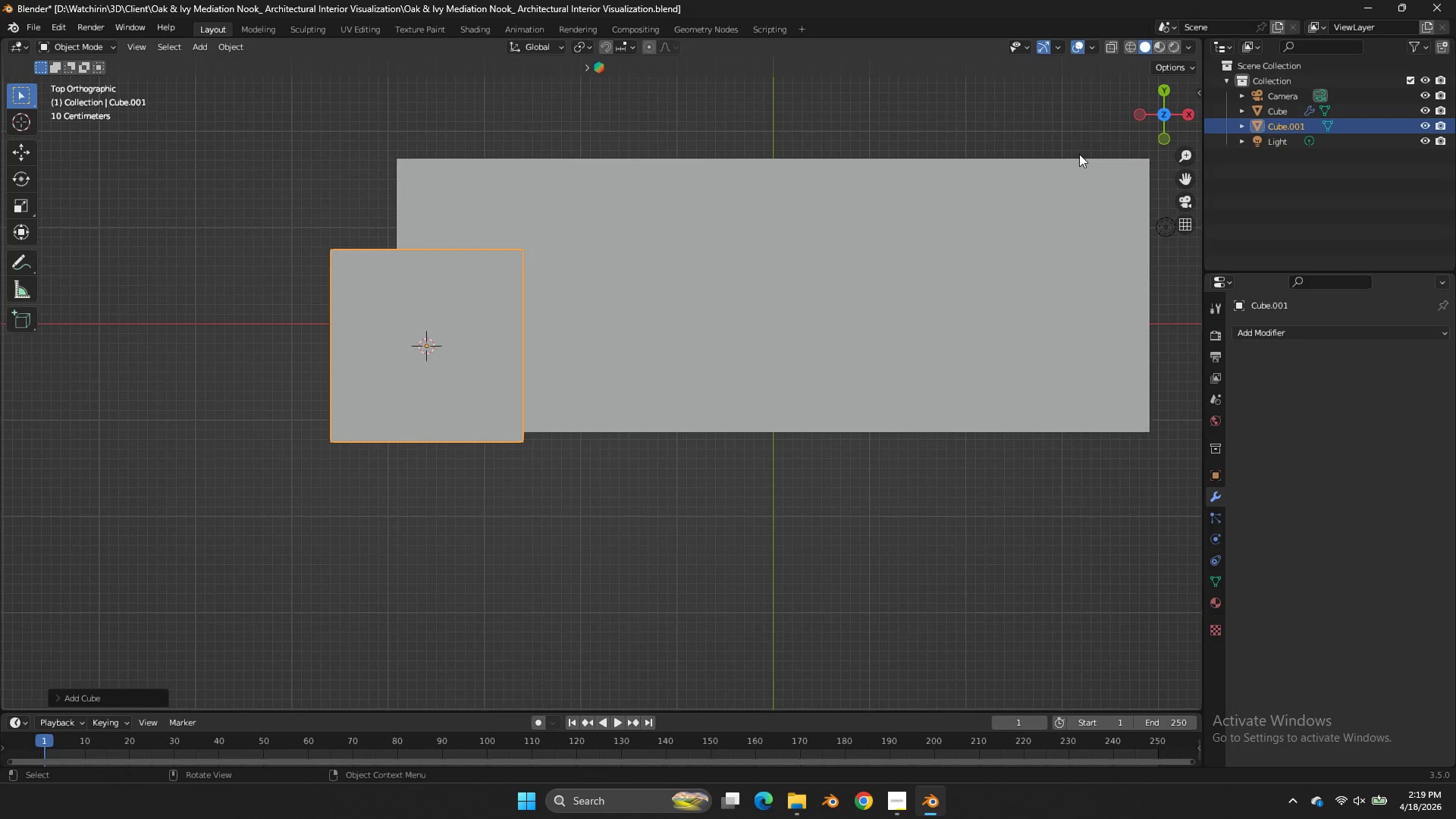 
type(zs)
 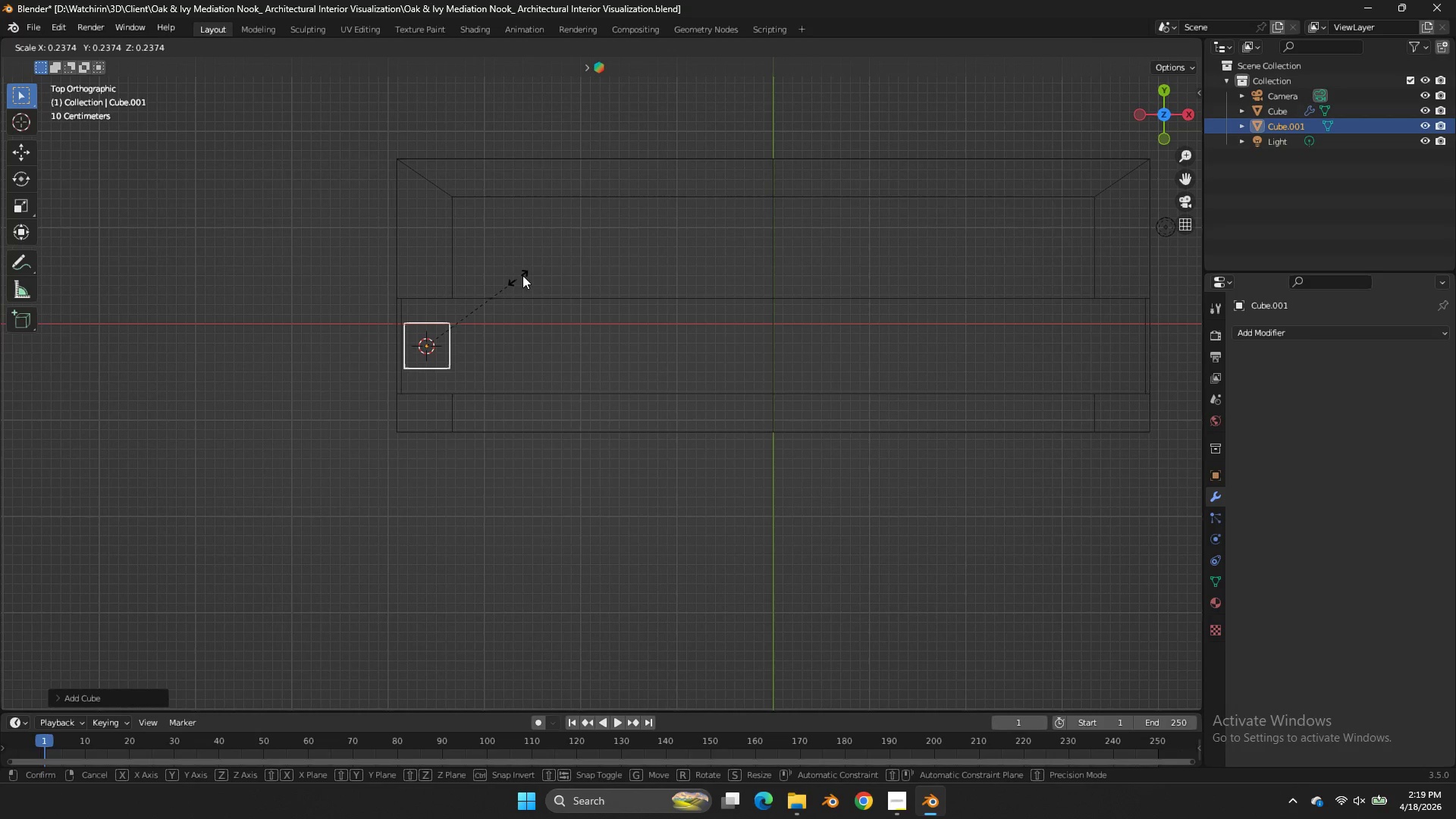 
left_click([527, 267])
 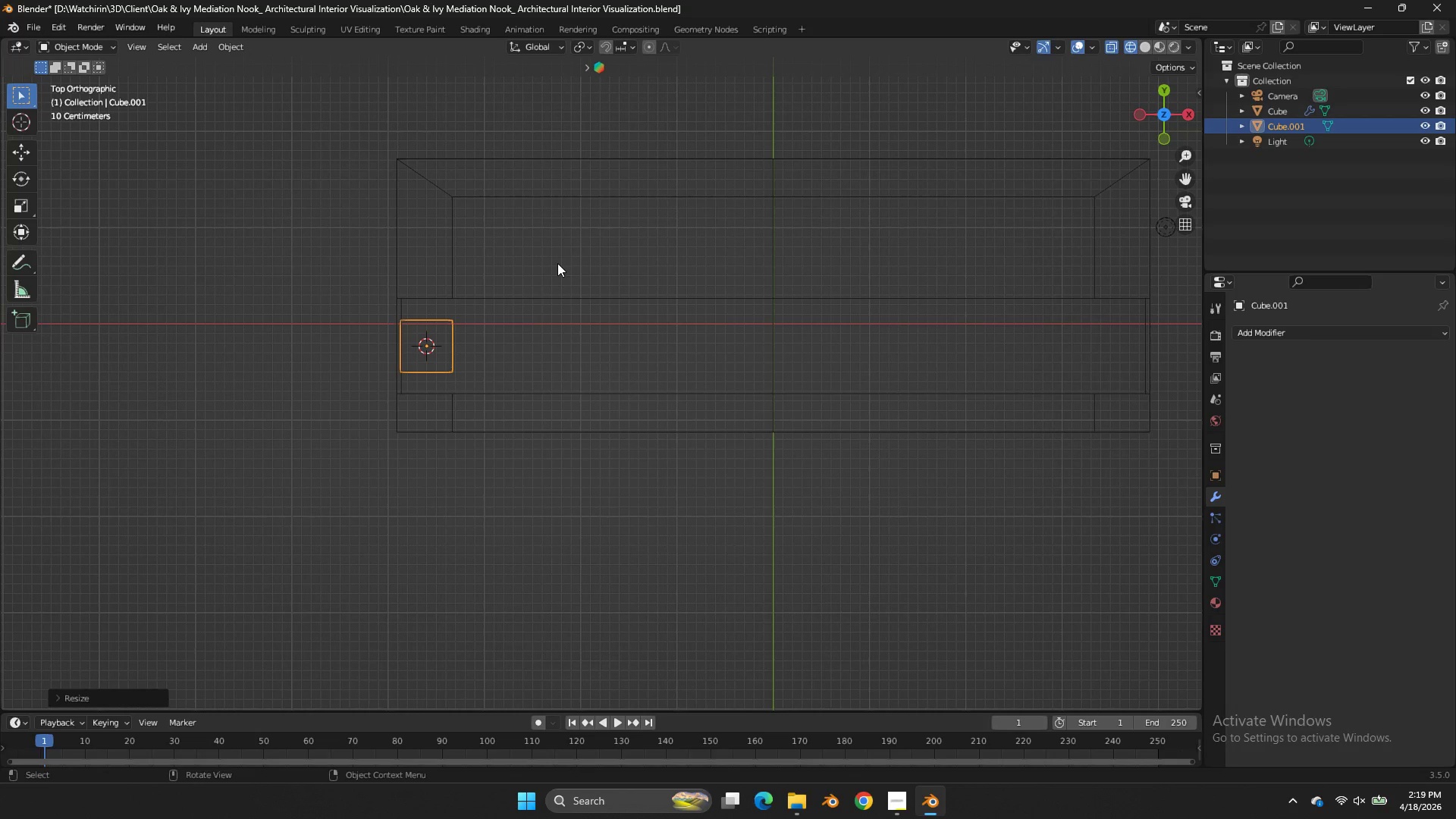 
type(sy)
 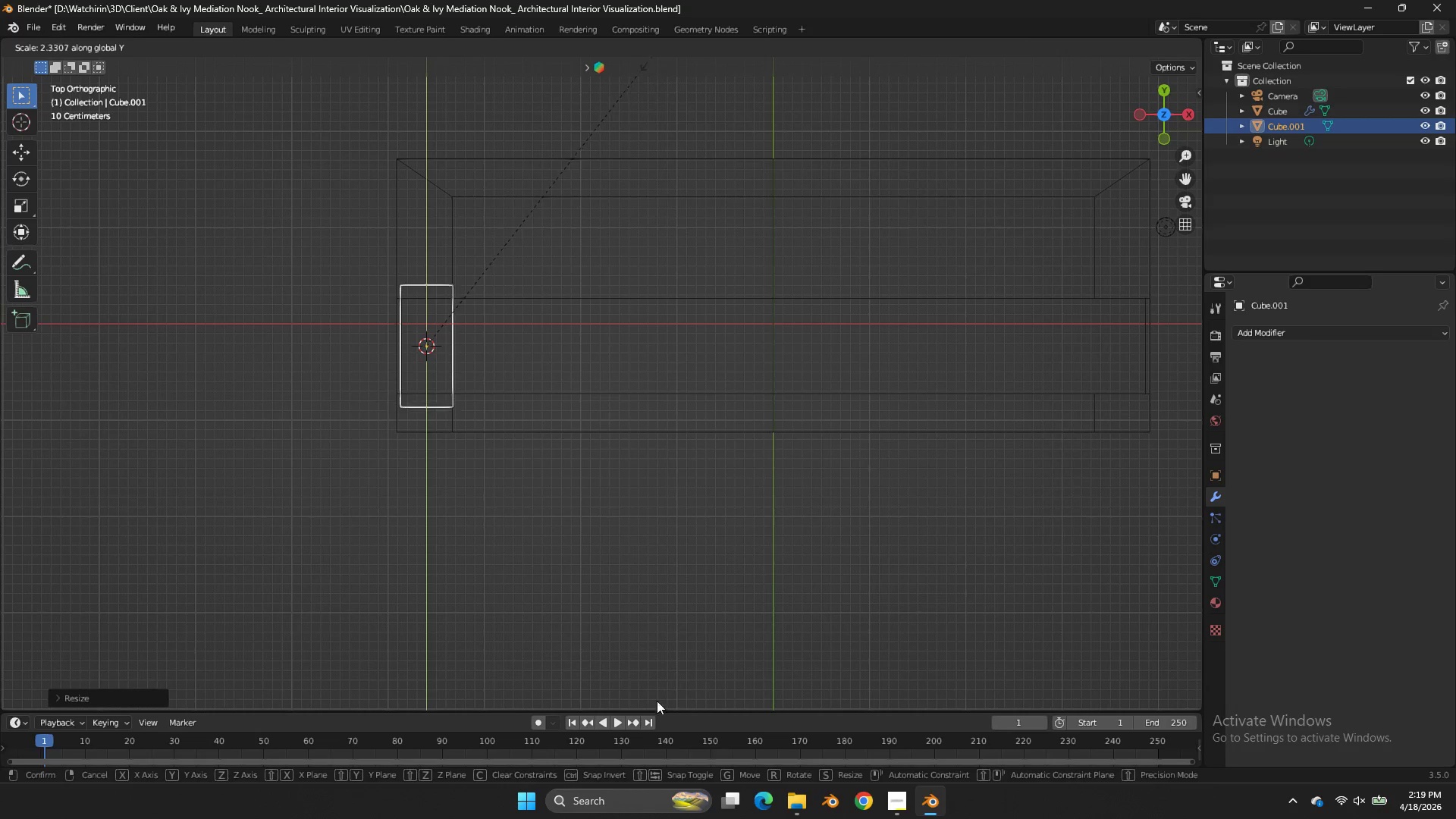 
left_click([677, 684])
 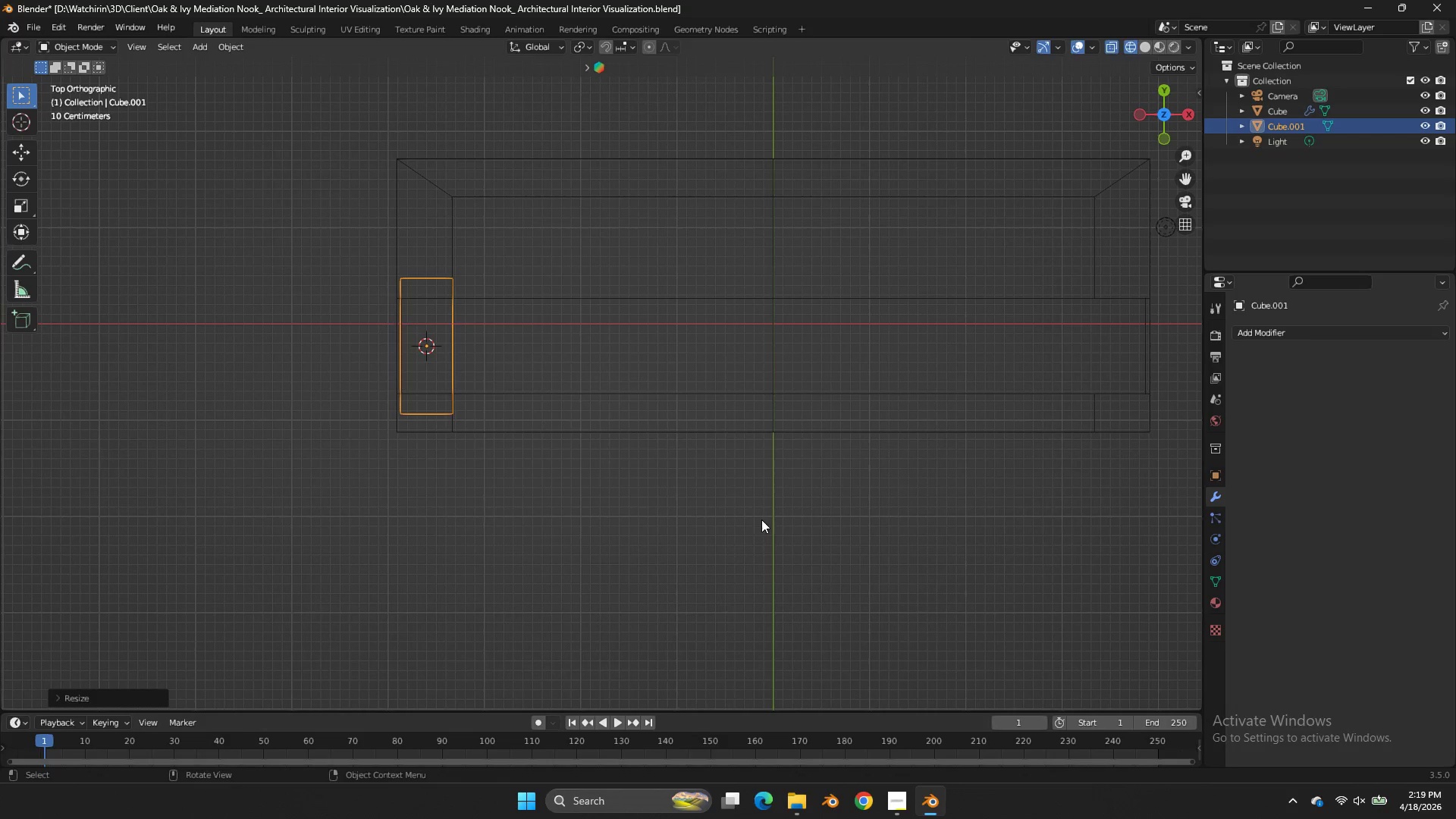 
type(sx)
 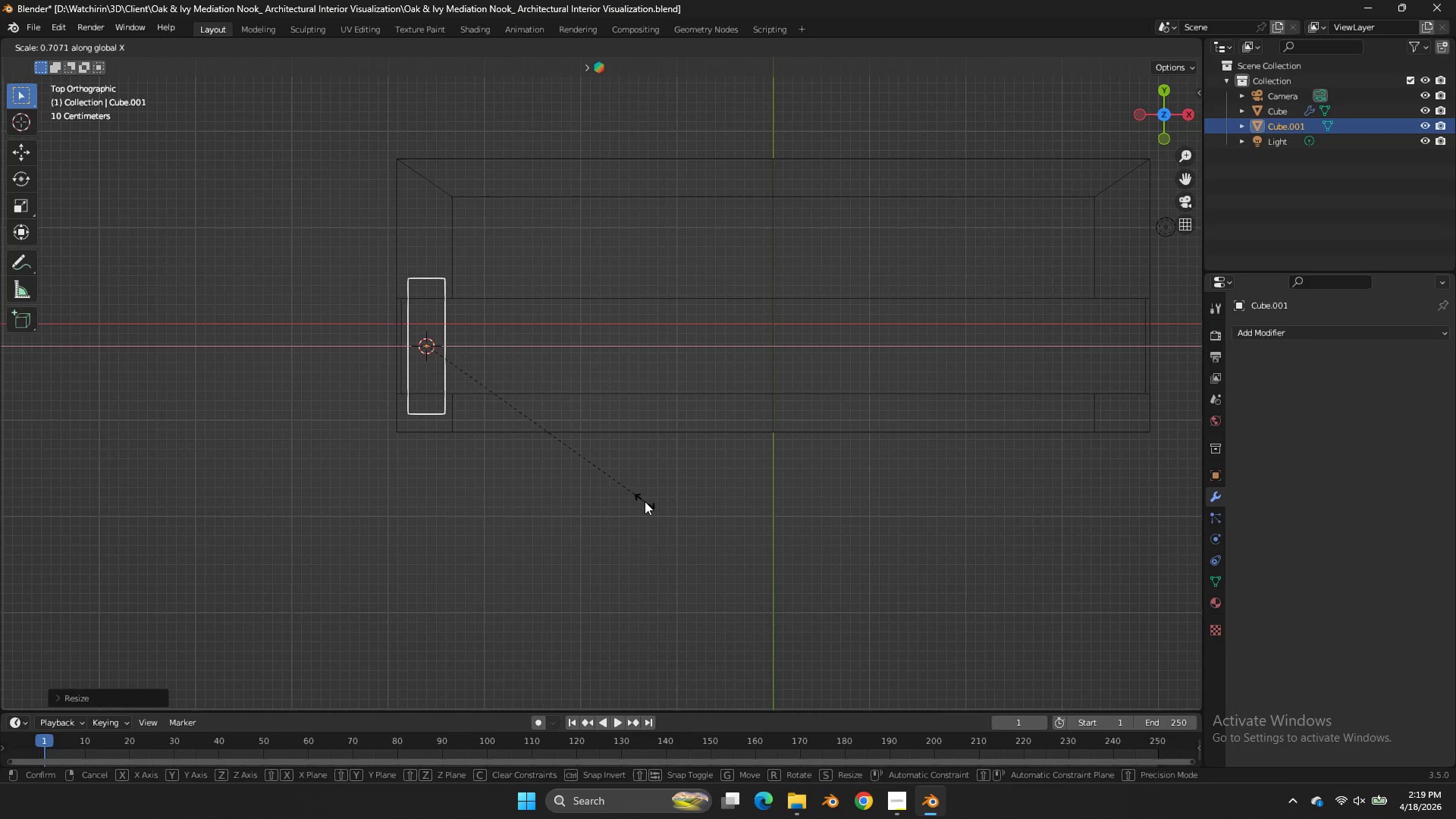 
left_click([641, 500])
 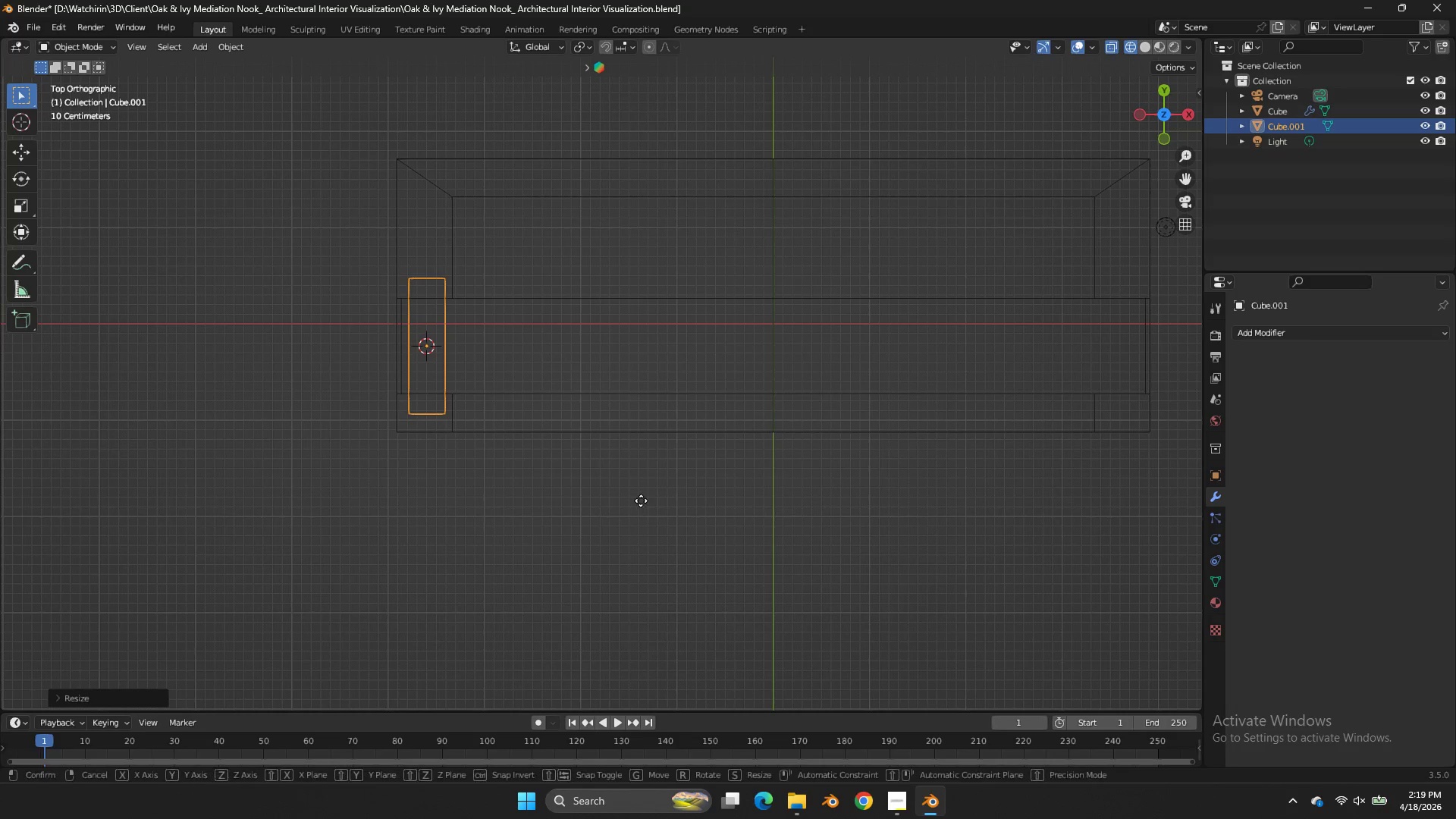 
type(gx)
 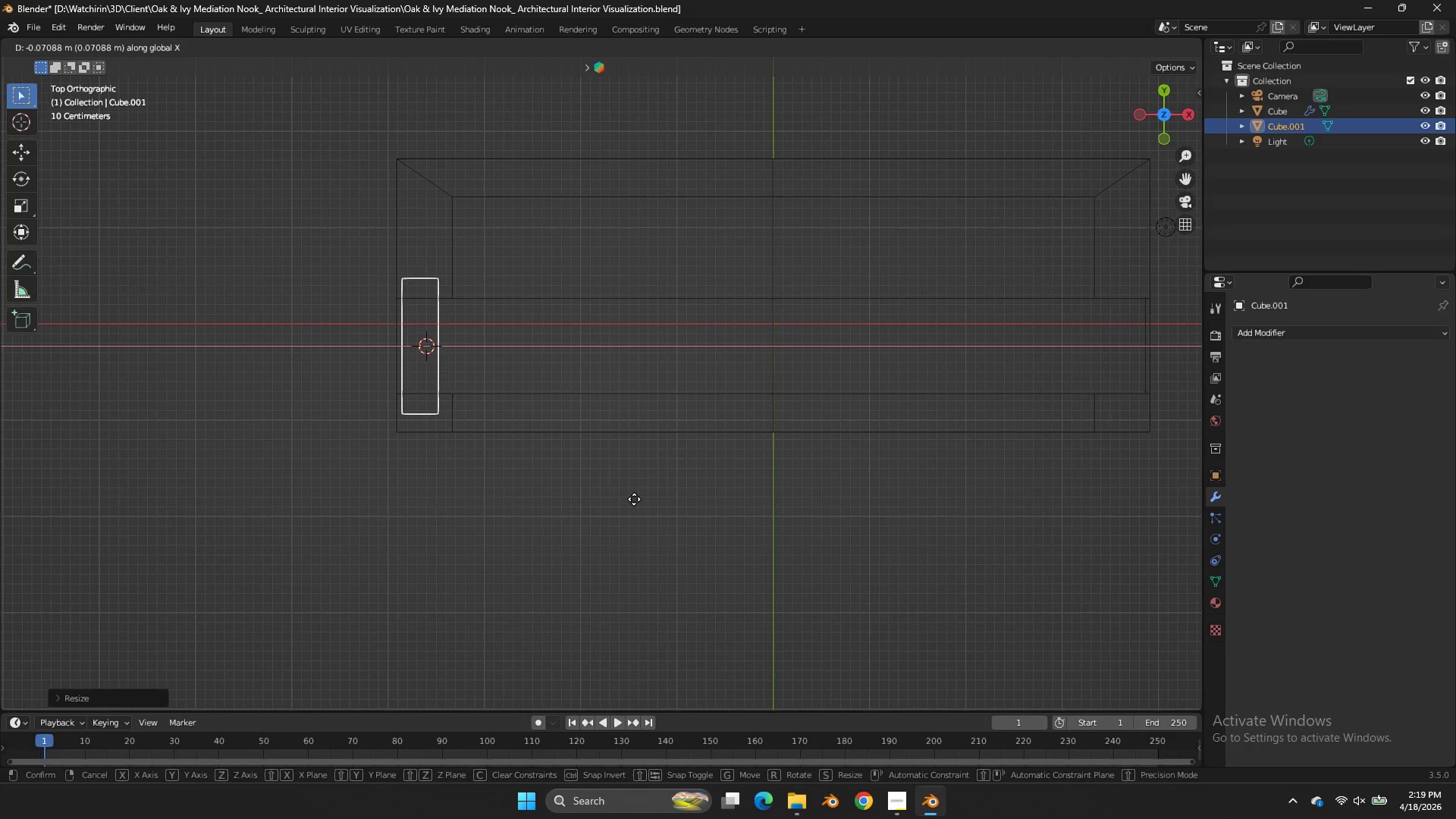 
hold_key(key=ShiftLeft, duration=0.44)
left_click_drag(start_coordinate=[630, 497], to_coordinate=[637, 495])
 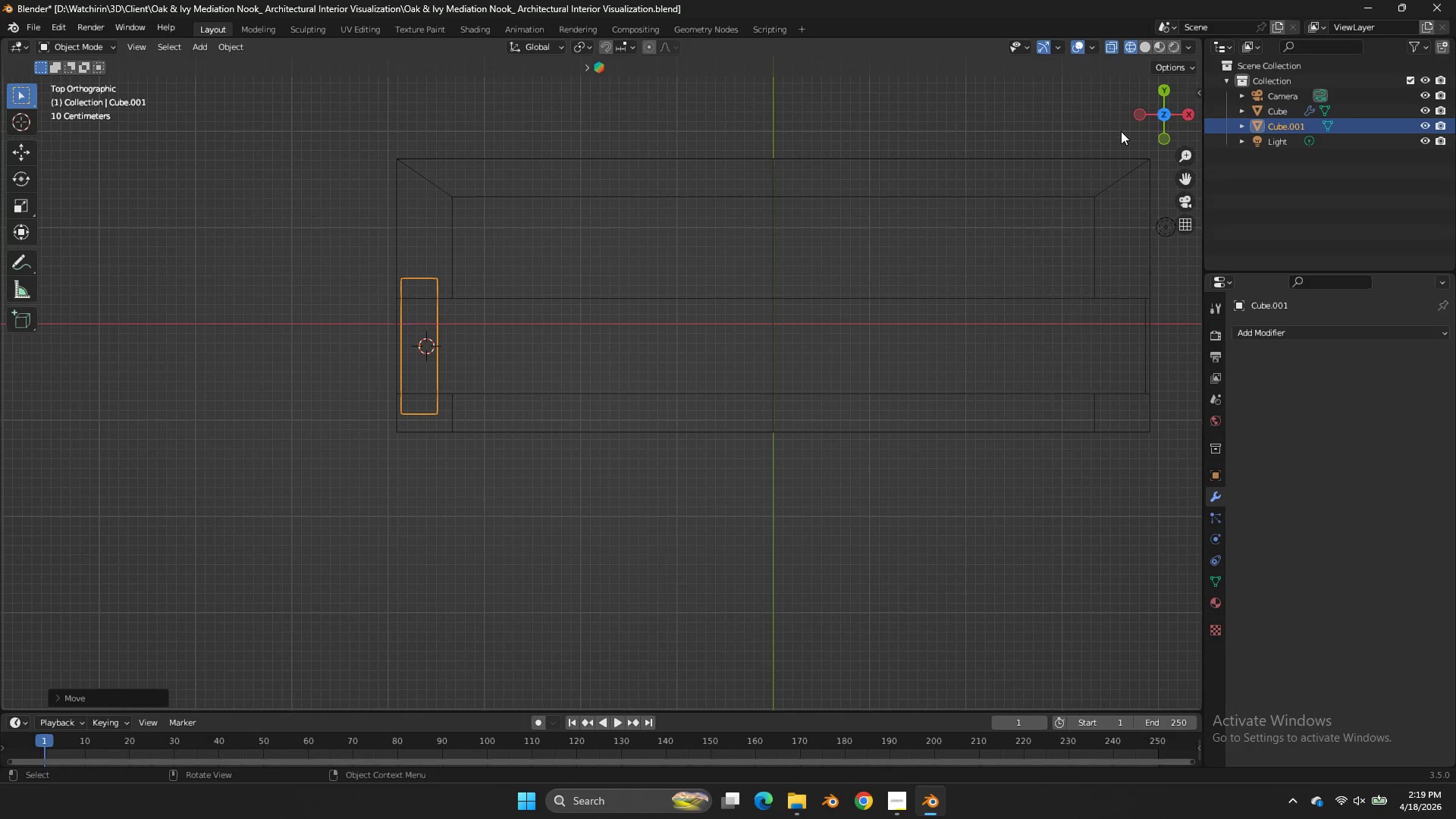 
left_click_drag(start_coordinate=[1154, 116], to_coordinate=[1021, 638])
 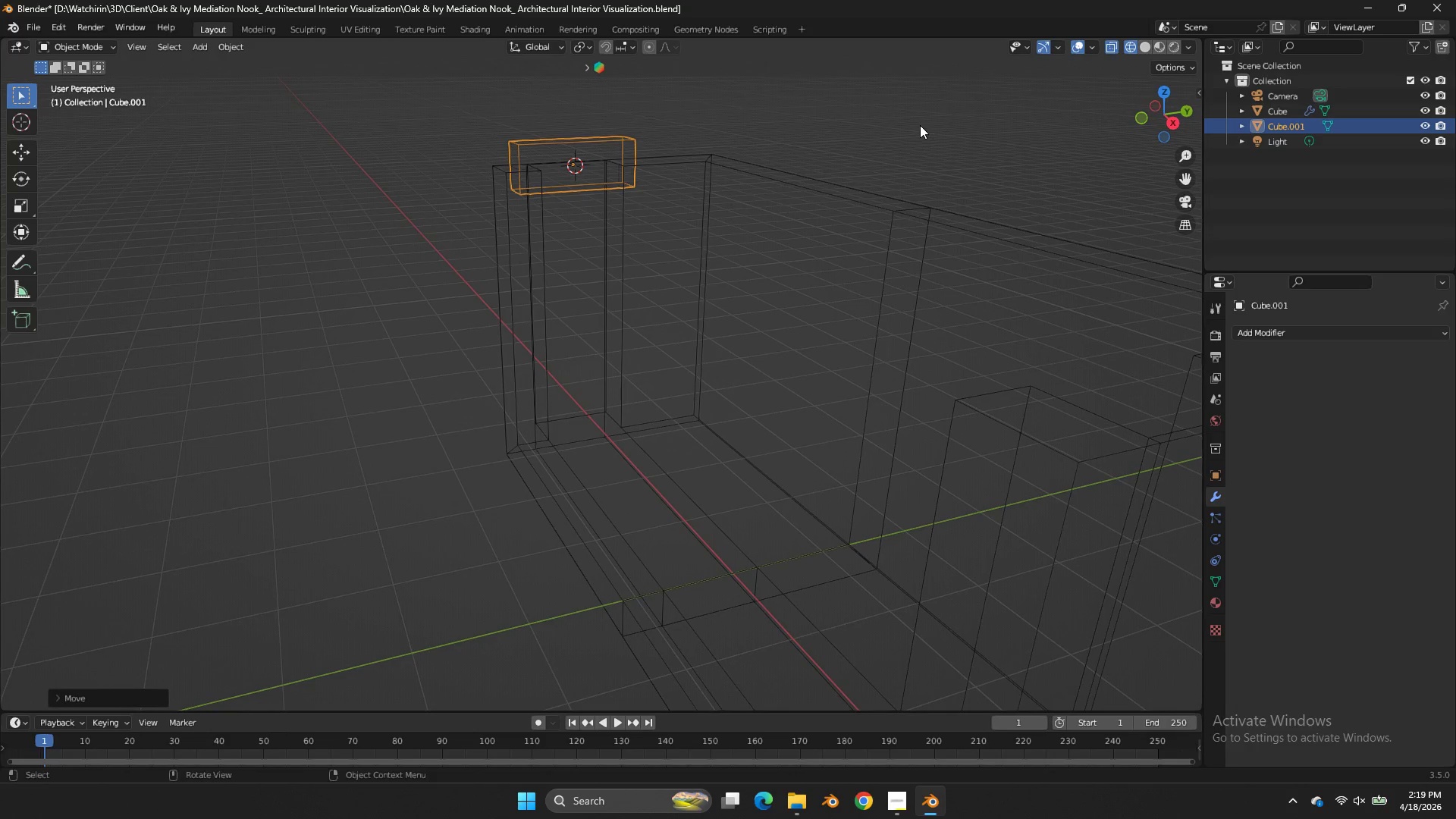 
type(zsz)
 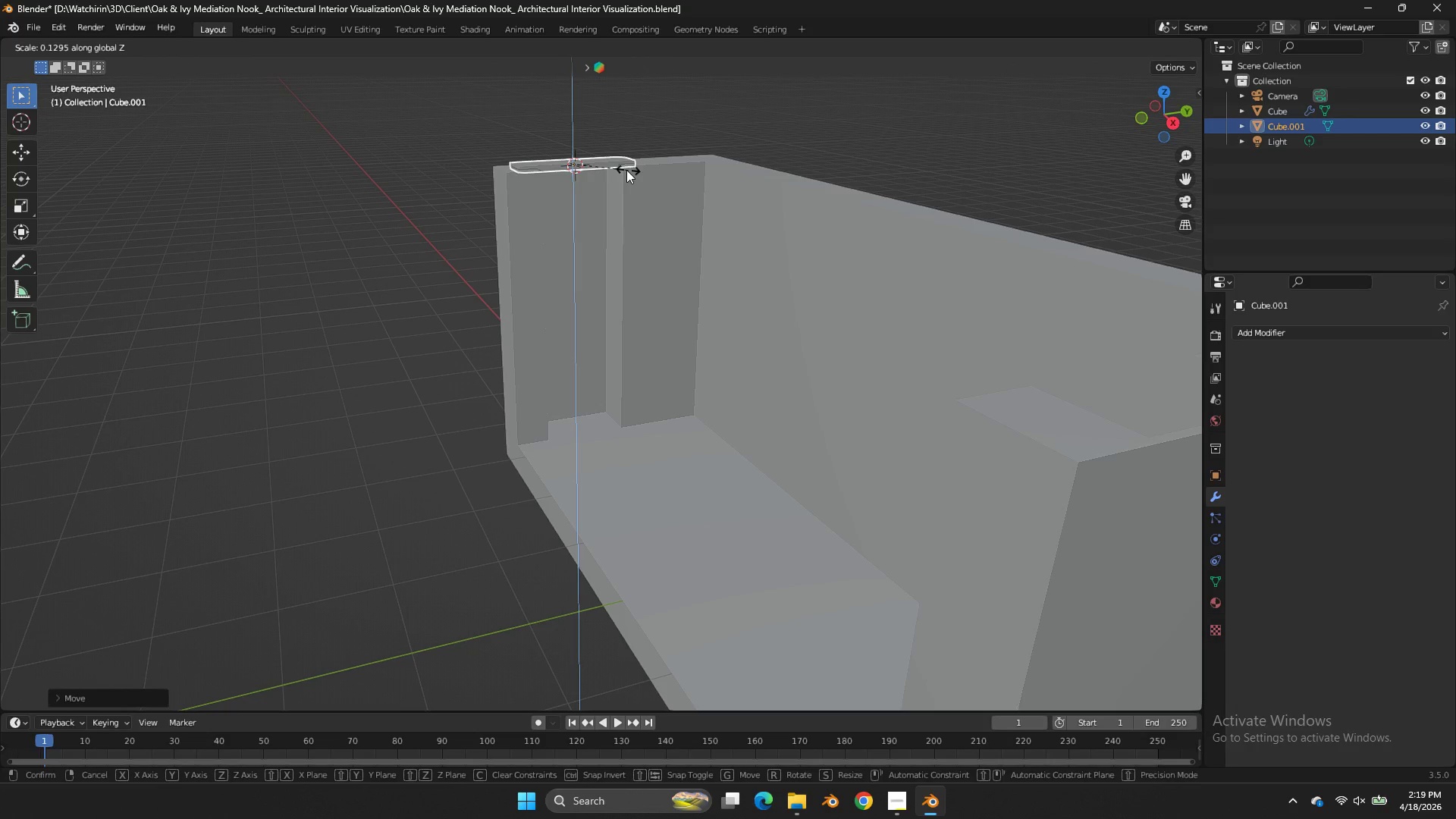 
left_click([620, 168])
 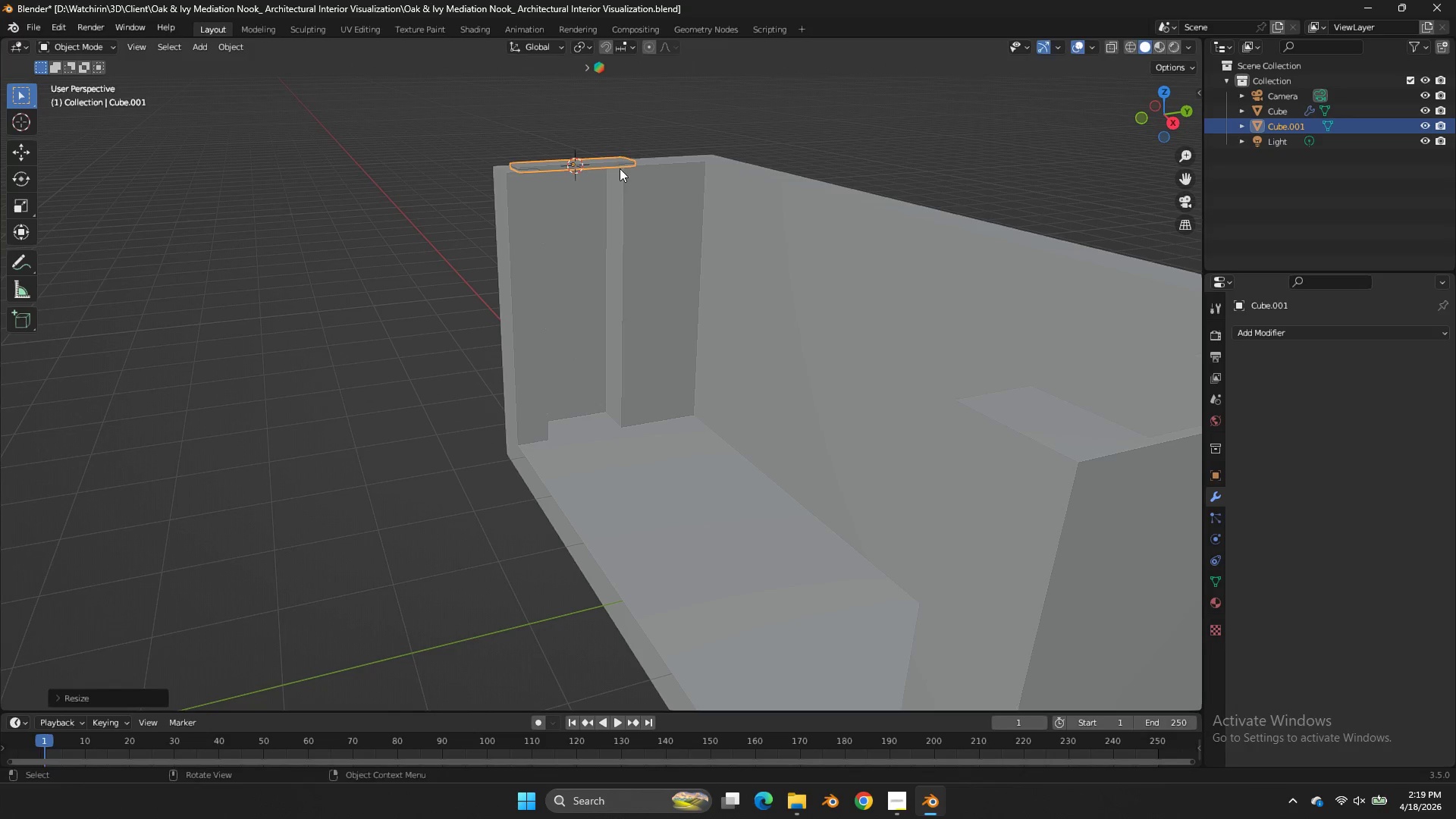 
type(gz)
 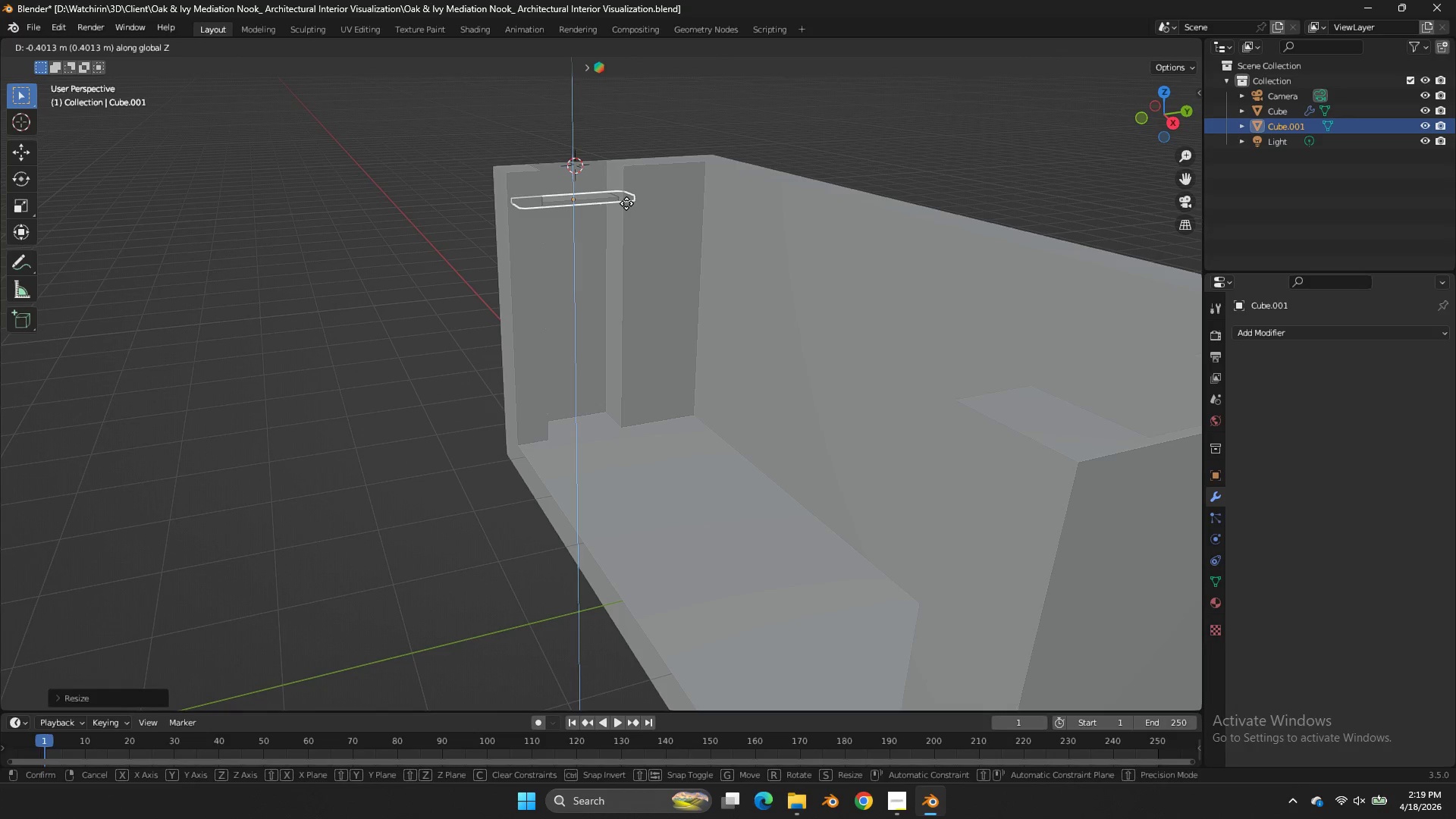 
left_click([629, 207])
 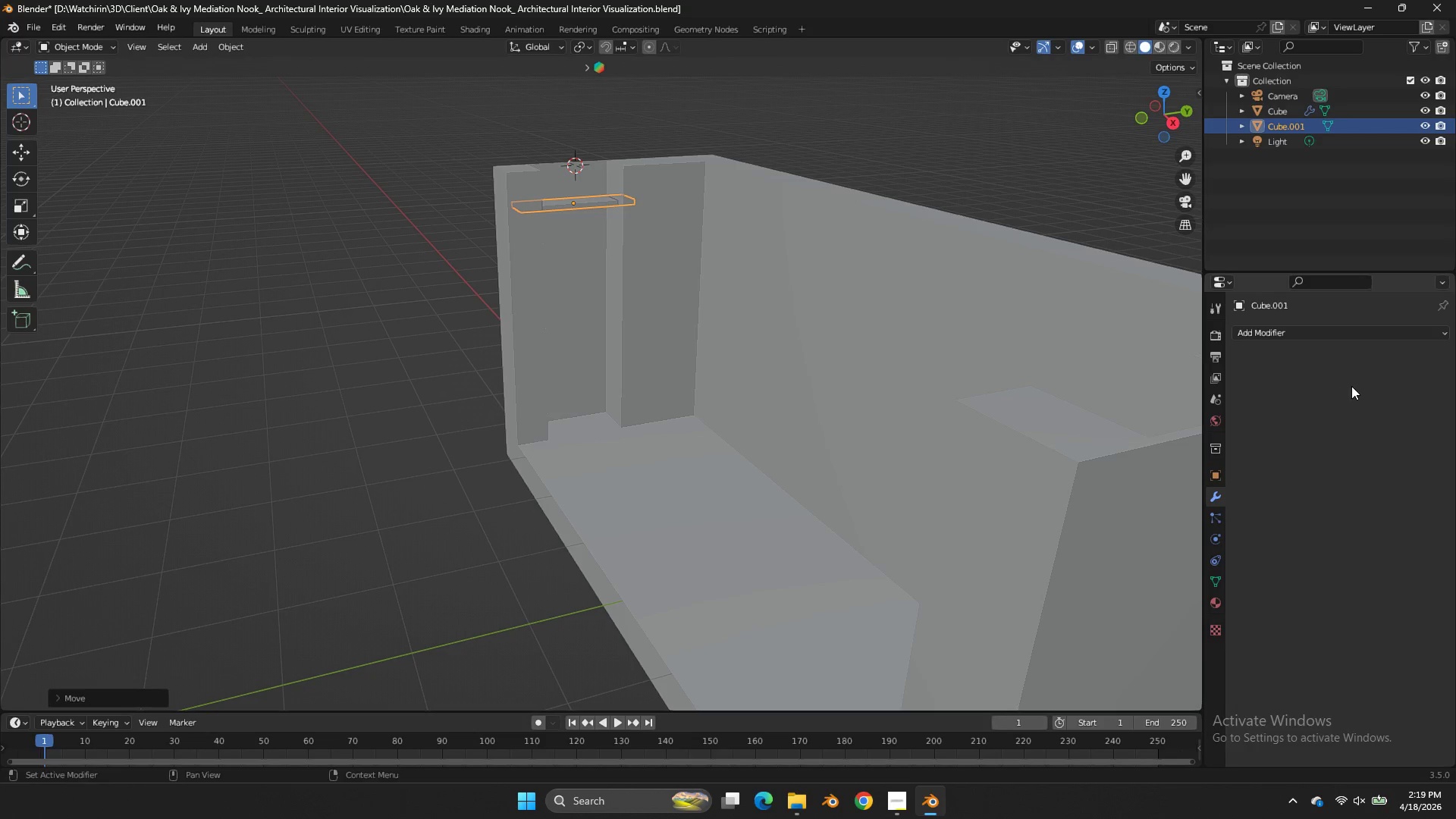 
left_click([1315, 329])
 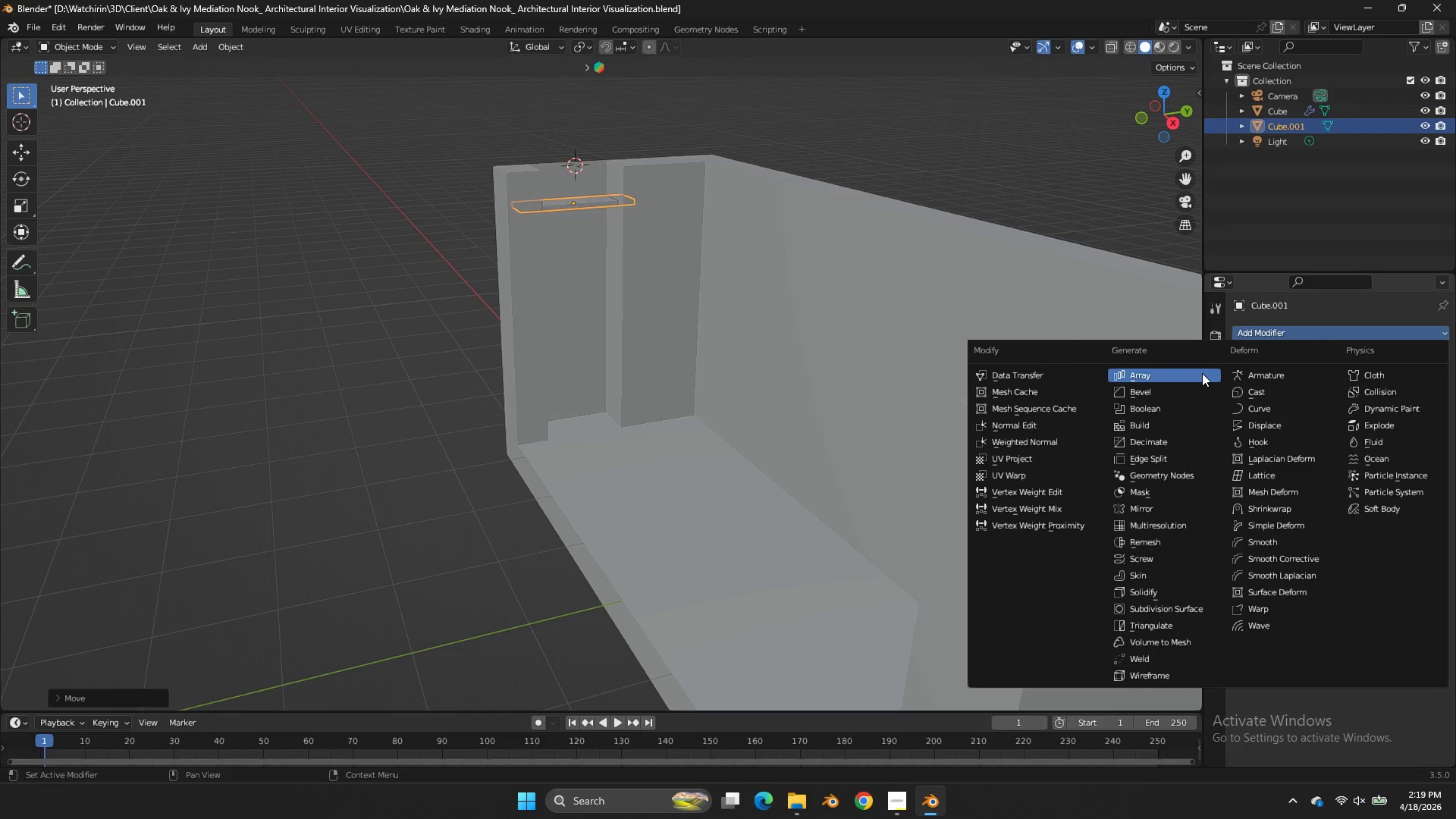 
left_click([1202, 373])
 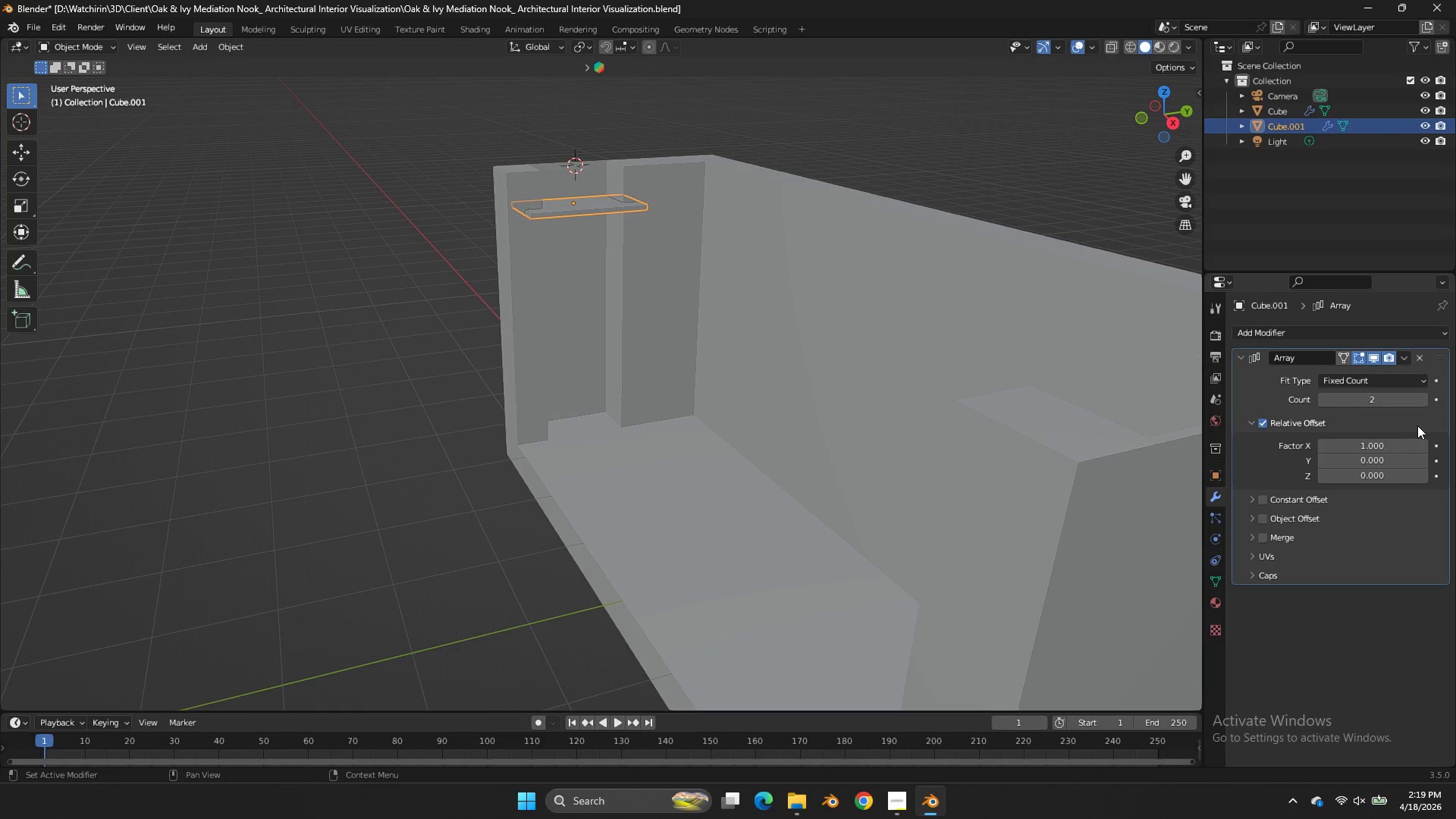 
double_click([1422, 403])
 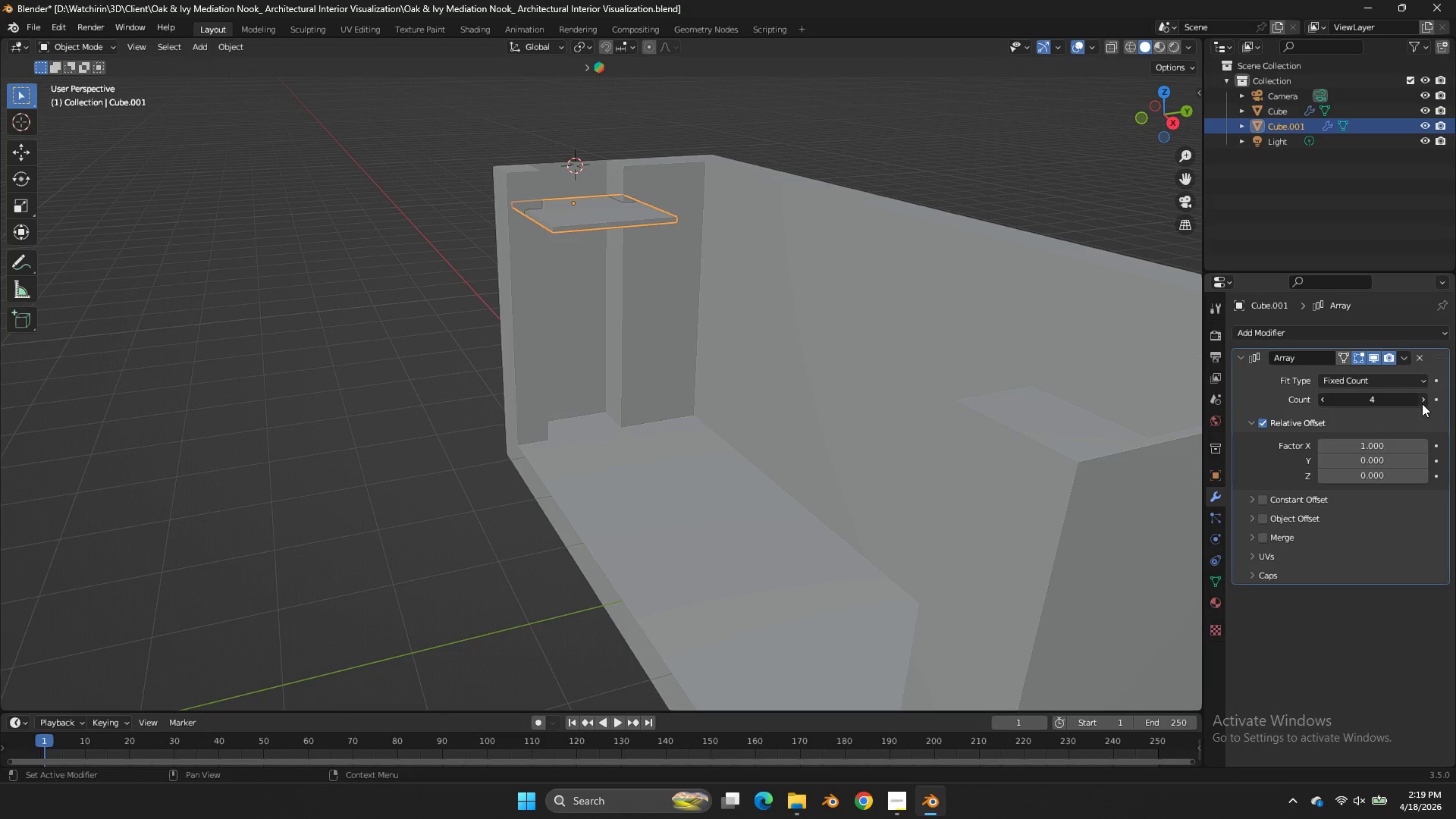 
triple_click([1422, 403])
 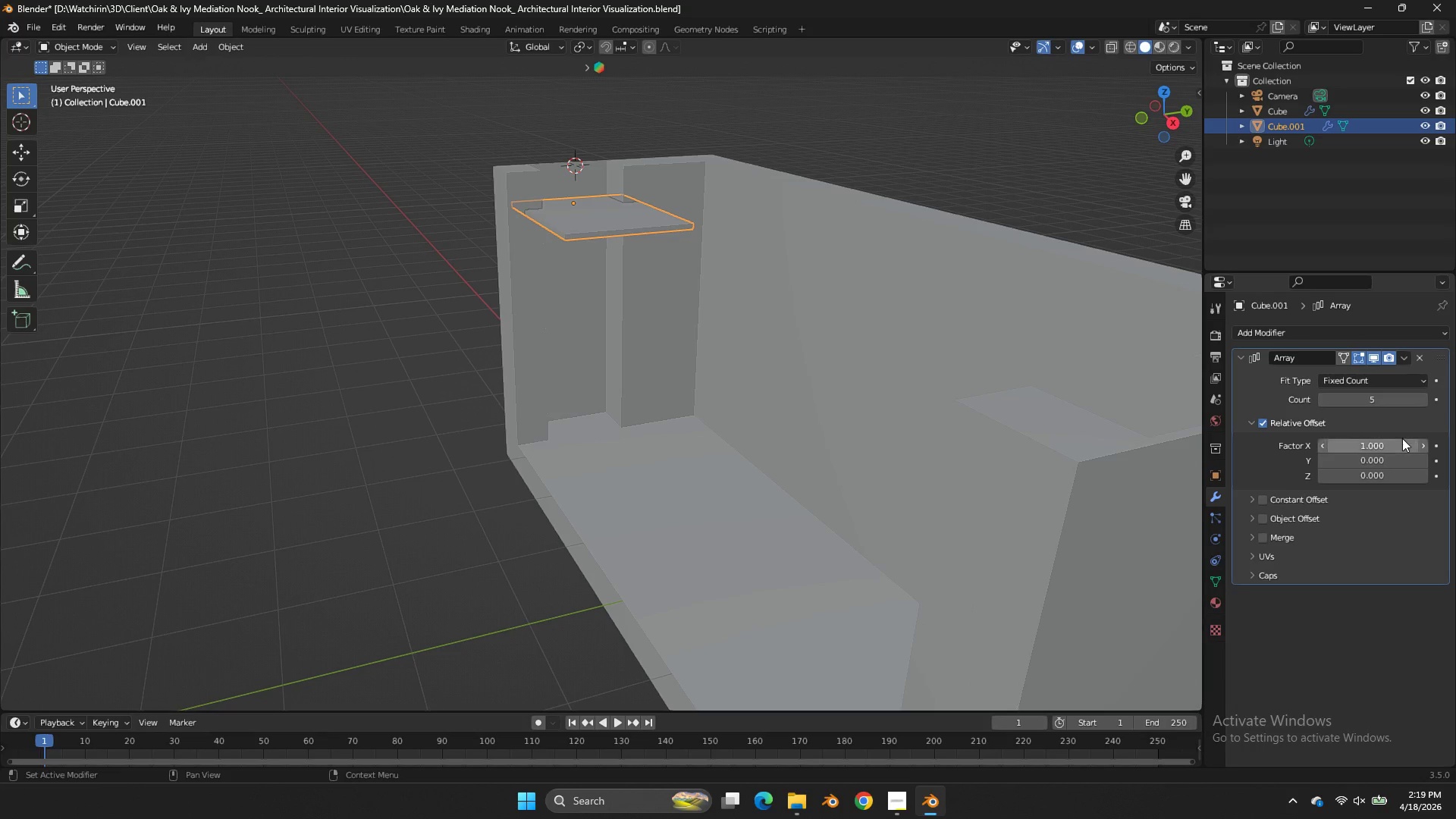 
left_click([1399, 440])
 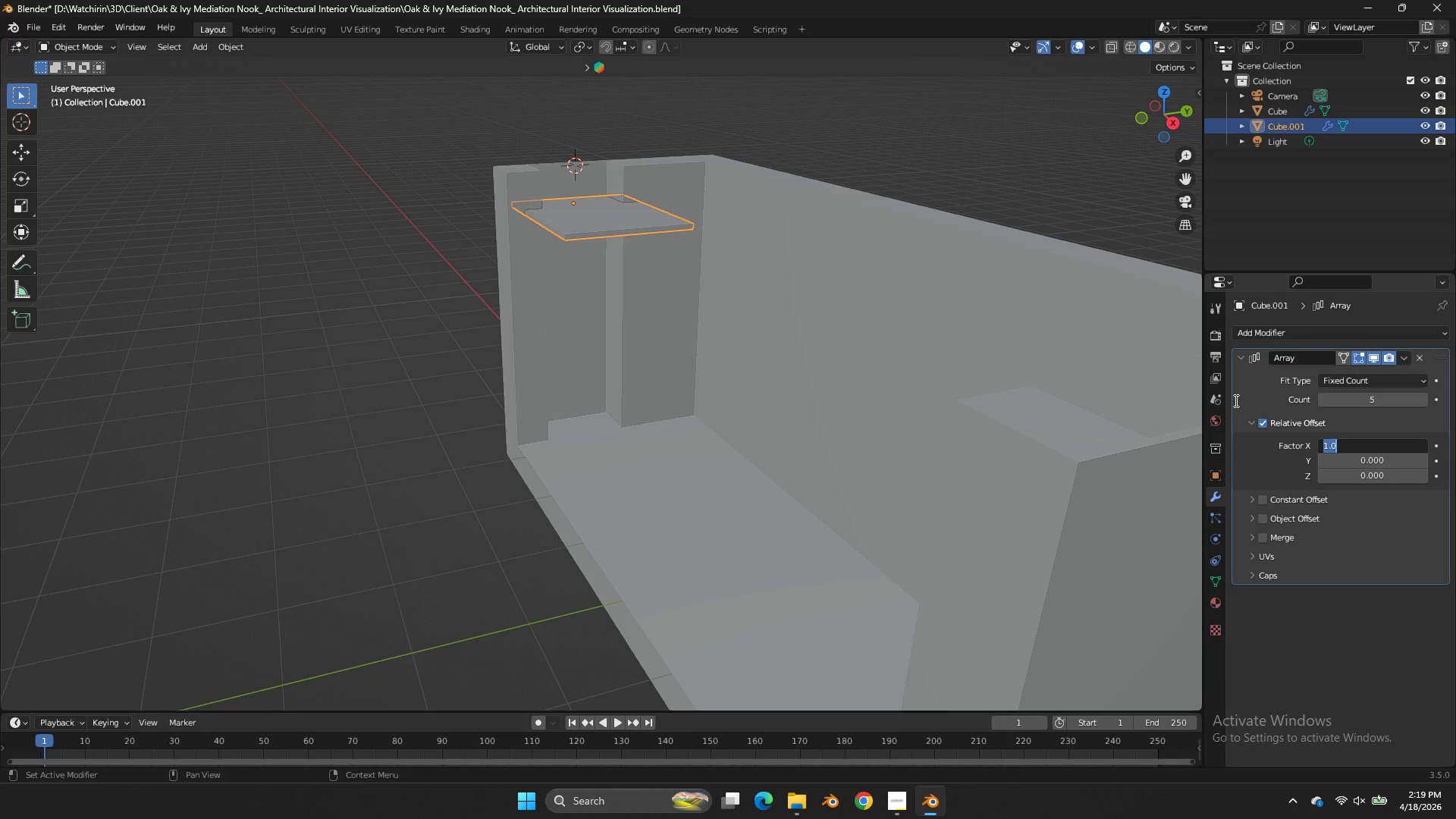 
key(0)
 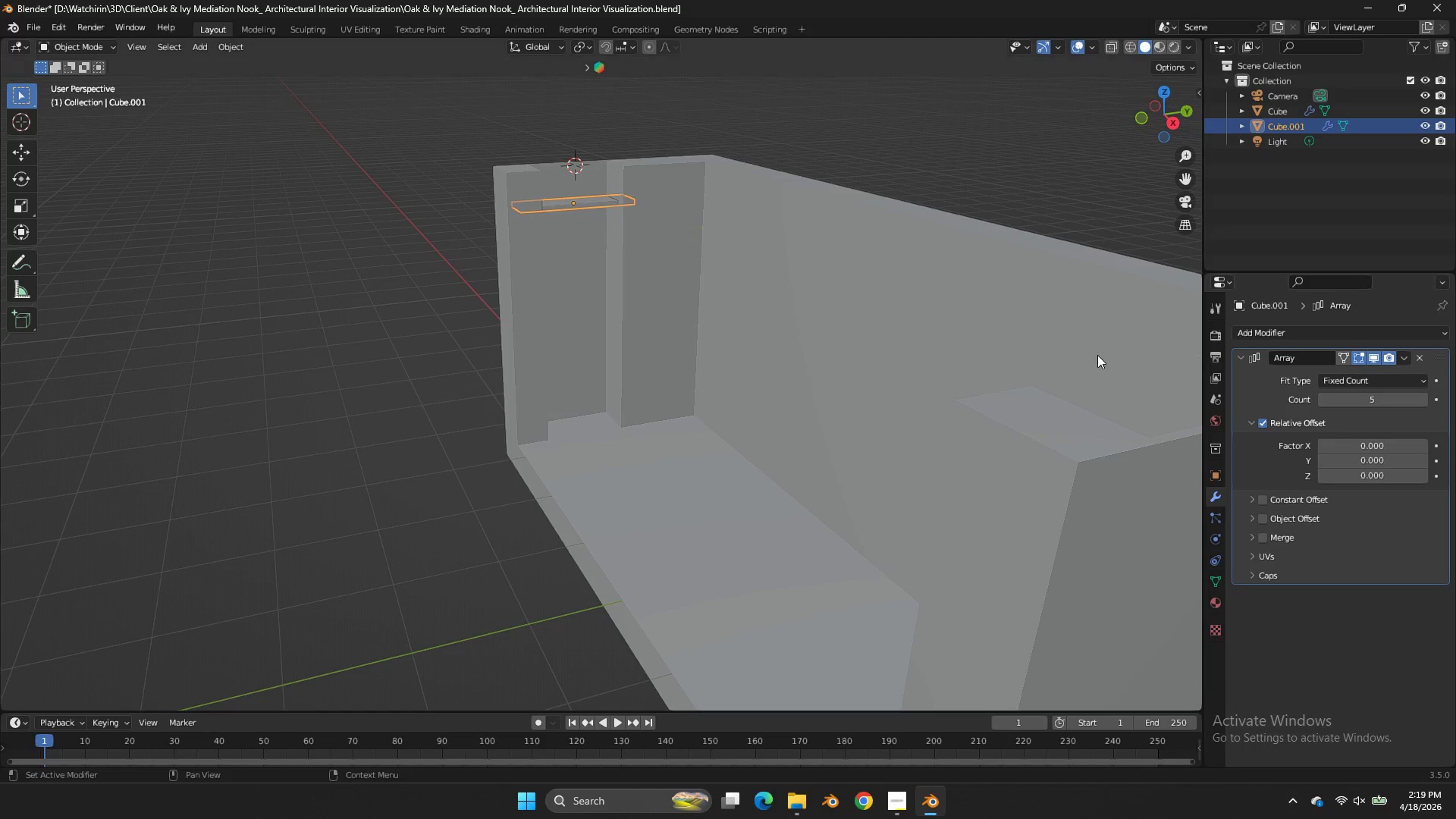 
left_click([1097, 355])
 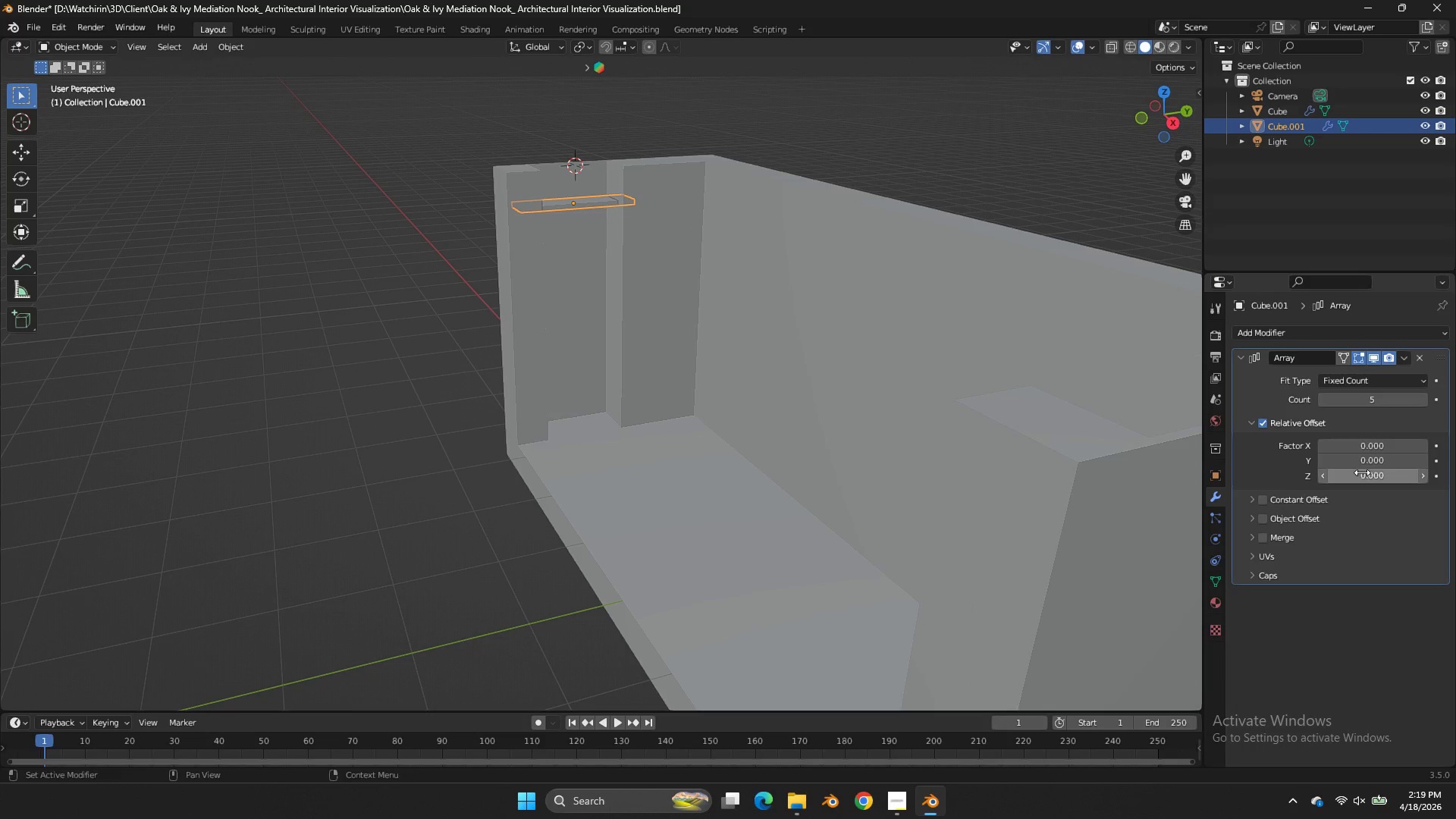 
left_click_drag(start_coordinate=[1367, 479], to_coordinate=[570, 463])
 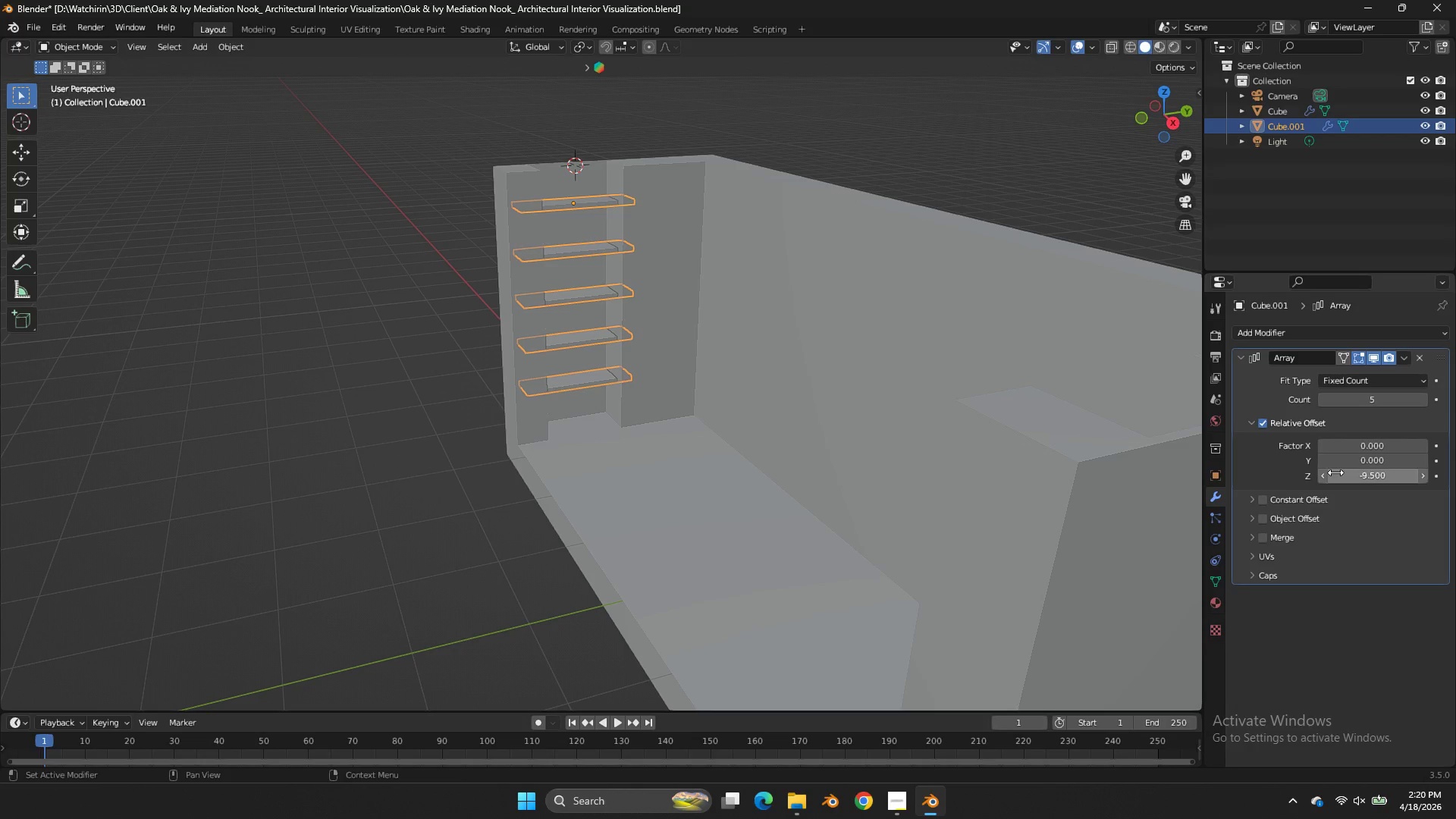 
double_click([1323, 472])
 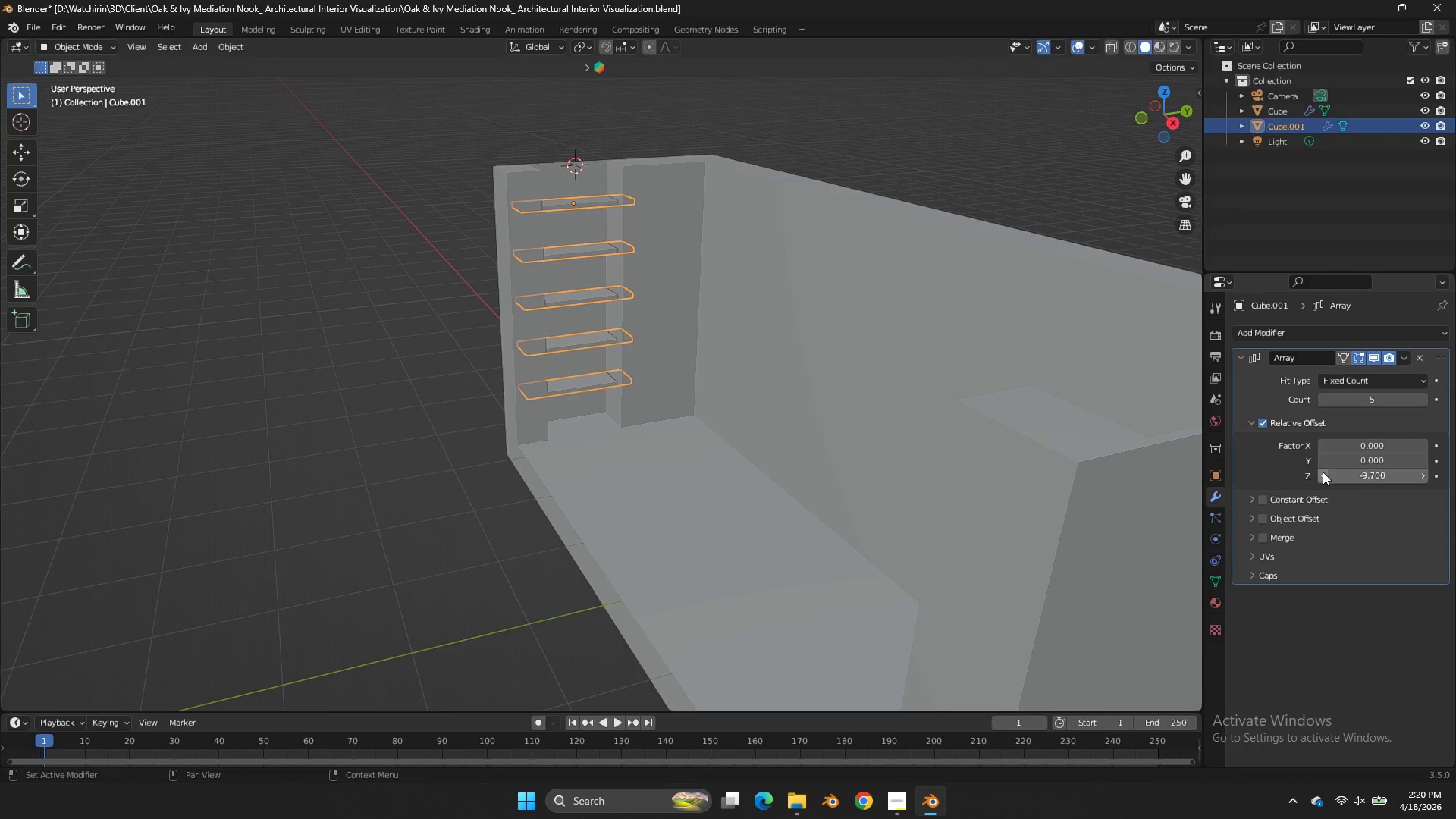 
triple_click([1323, 472])
 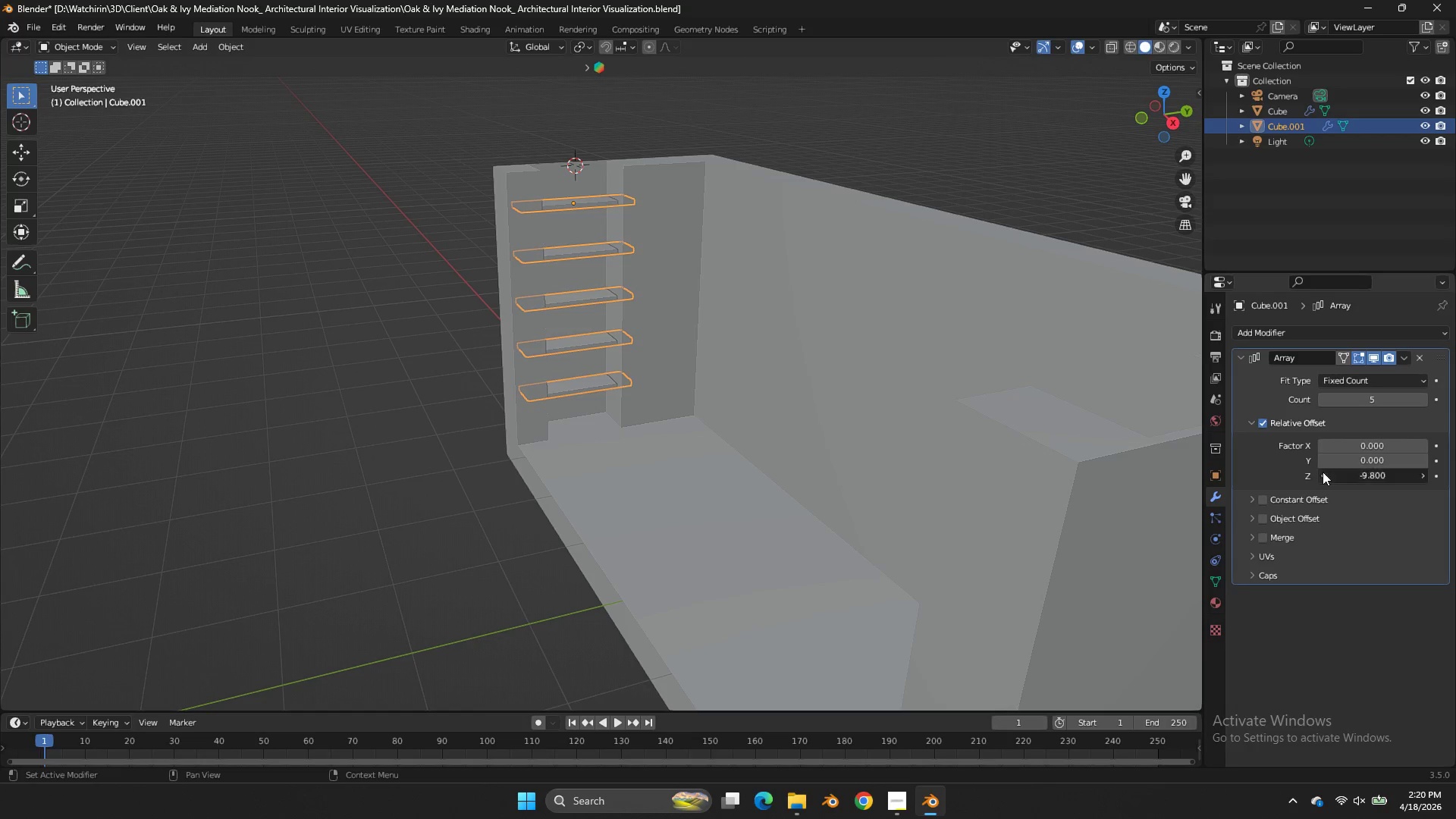 
triple_click([1323, 472])
 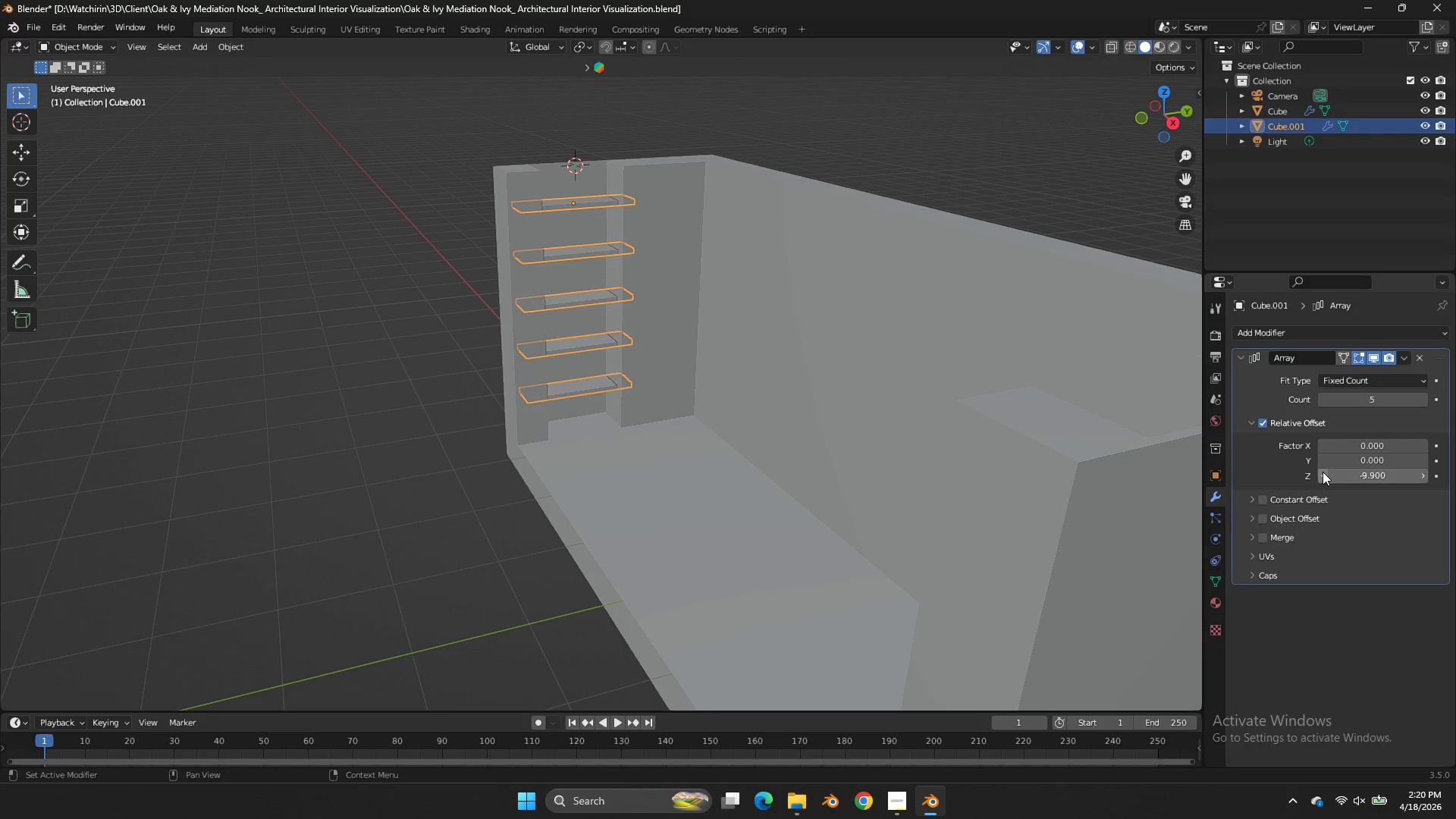 
triple_click([1323, 472])
 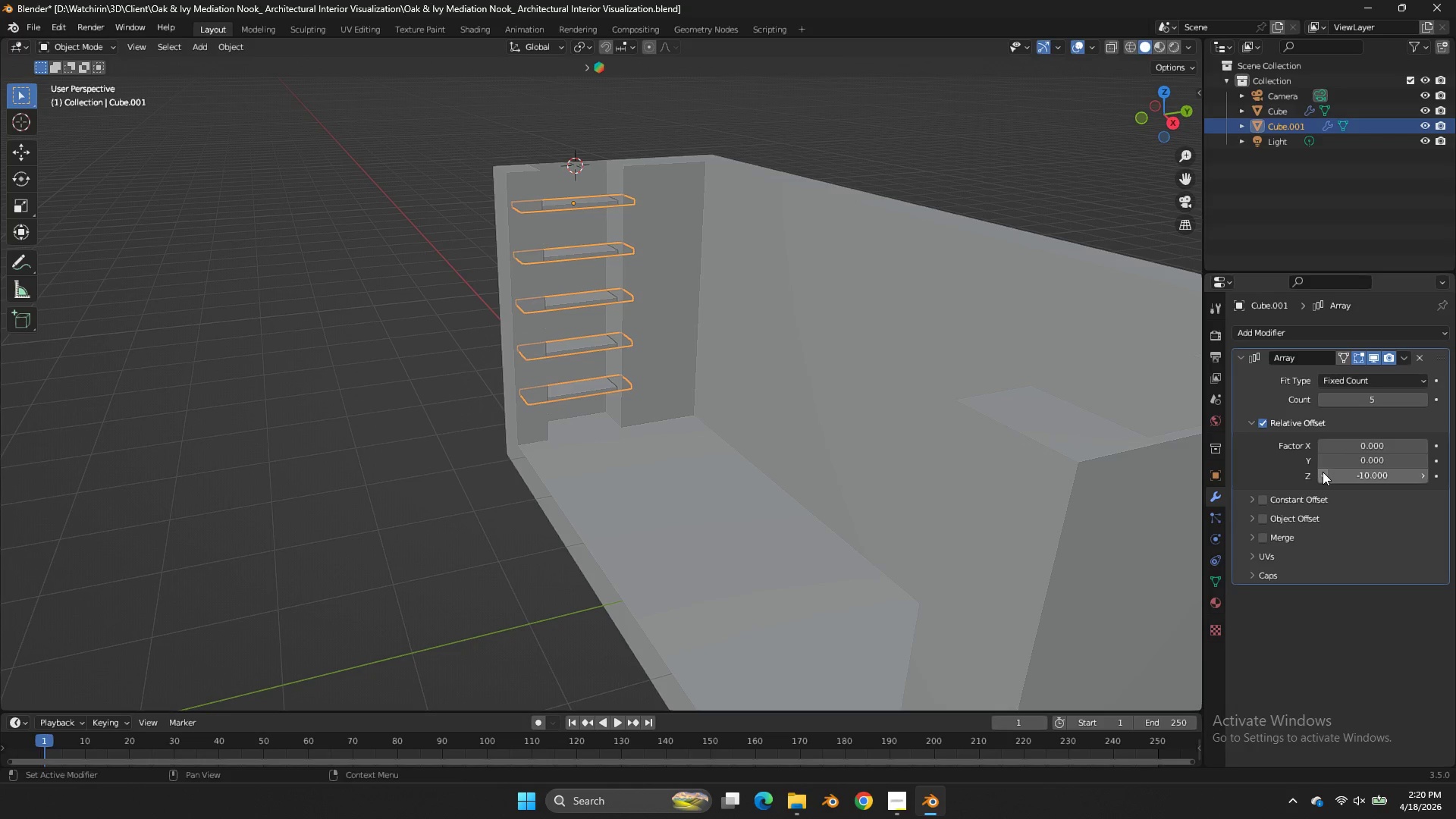 
left_click([767, 285])
 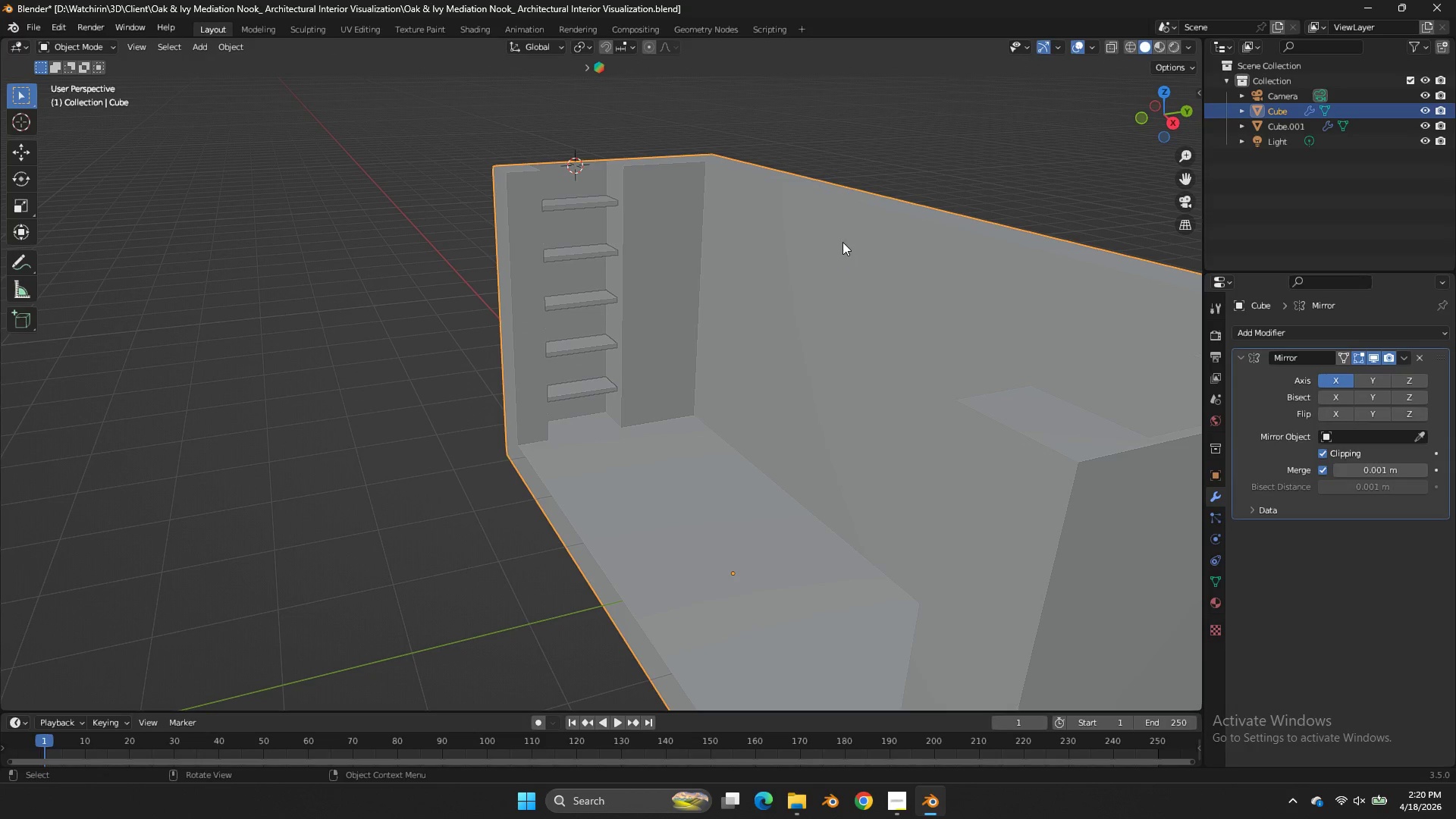 
key(Tab)
 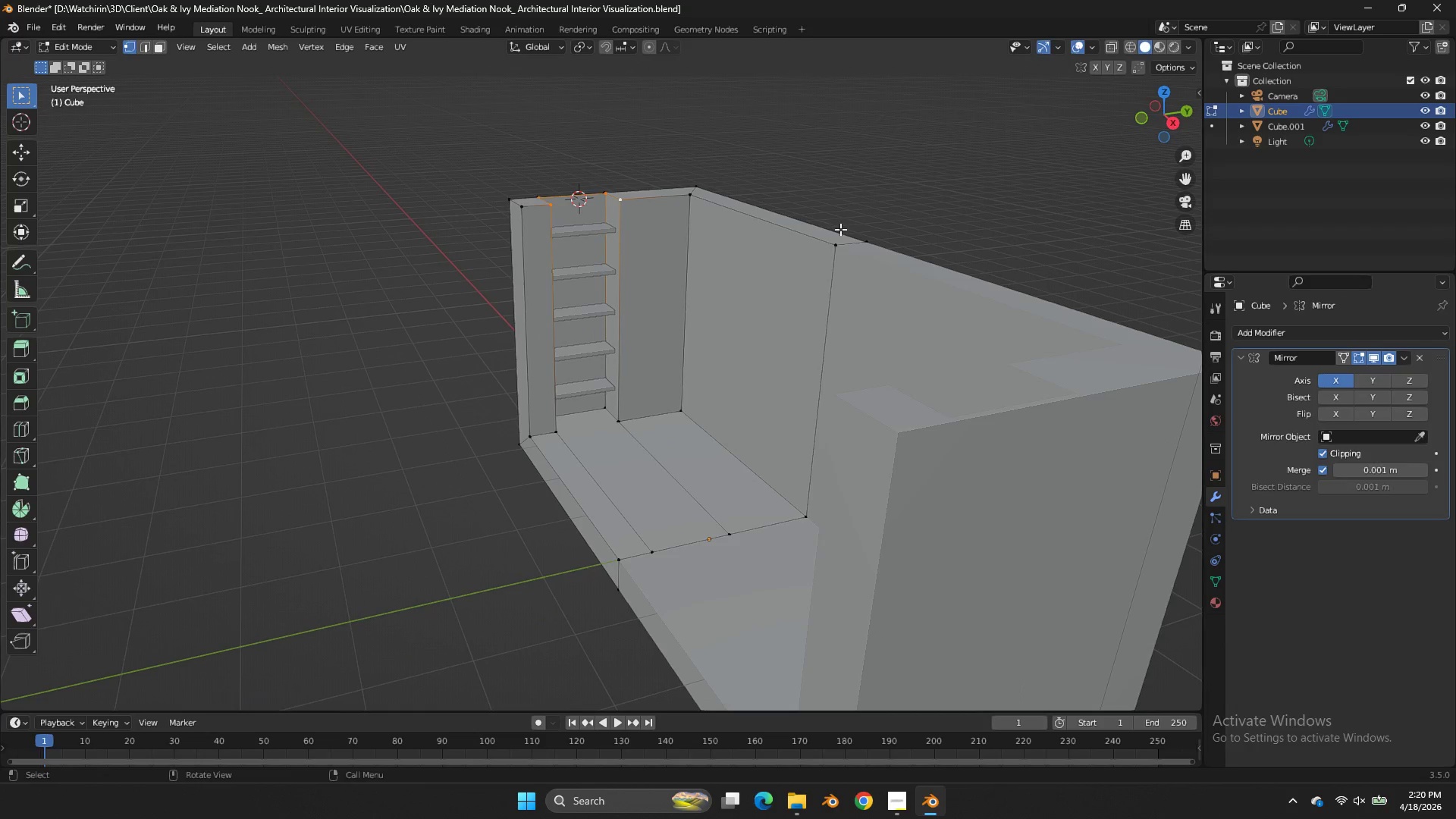 
key(Z)
 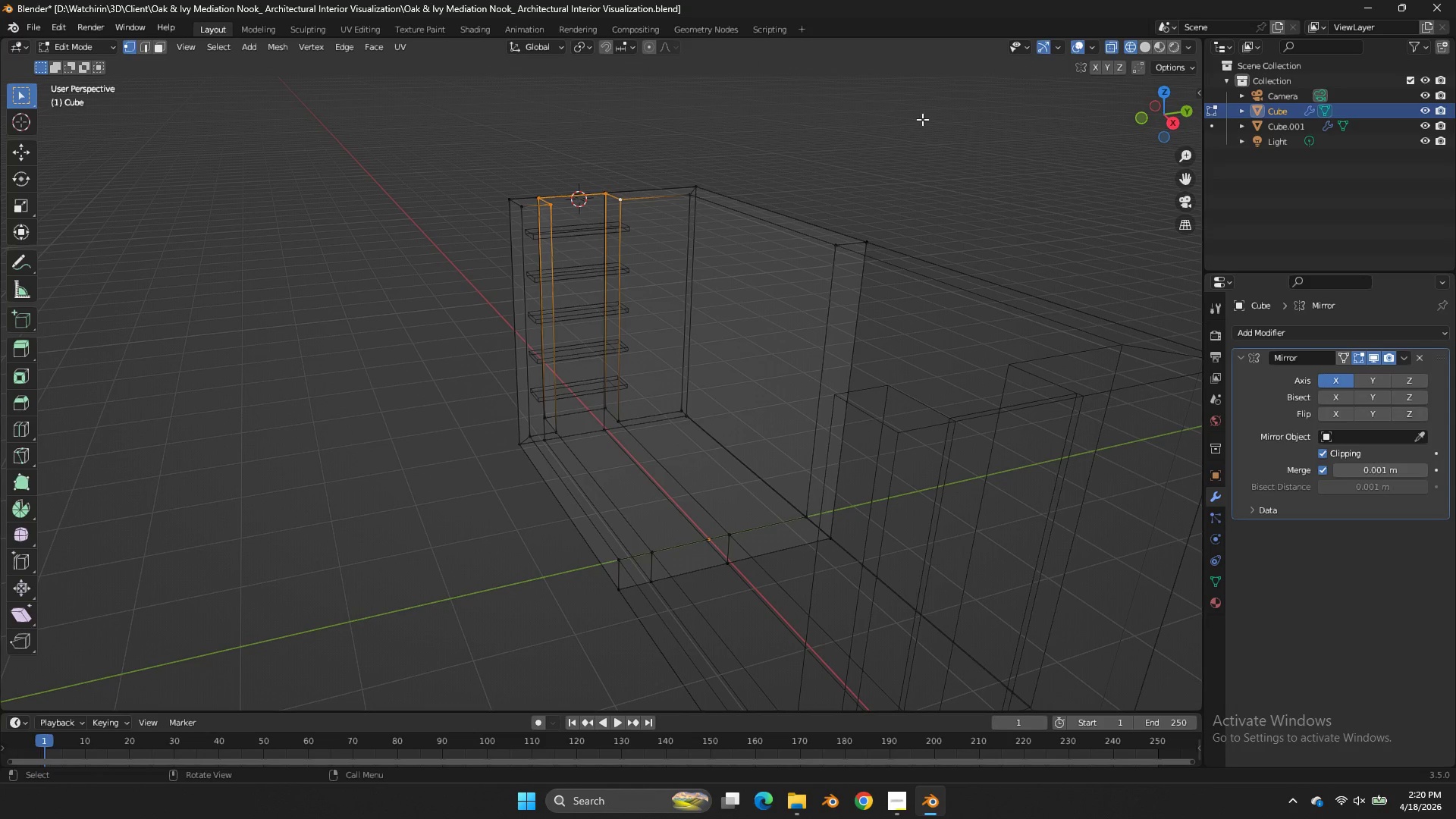 
scroll: coordinate [840, 229], scroll_direction: down, amount: 1.0
 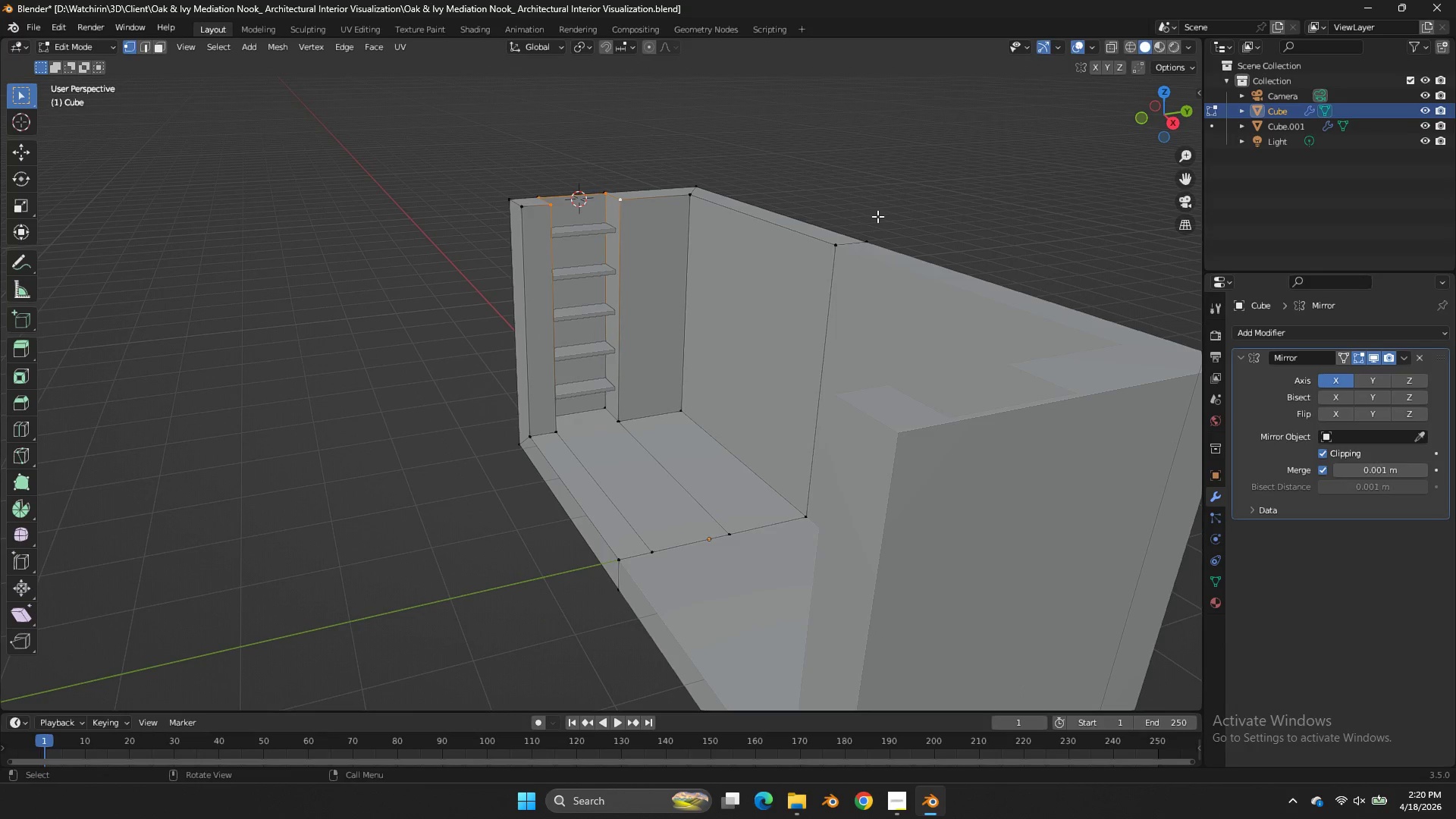 
left_click_drag(start_coordinate=[945, 131], to_coordinate=[284, 331])
 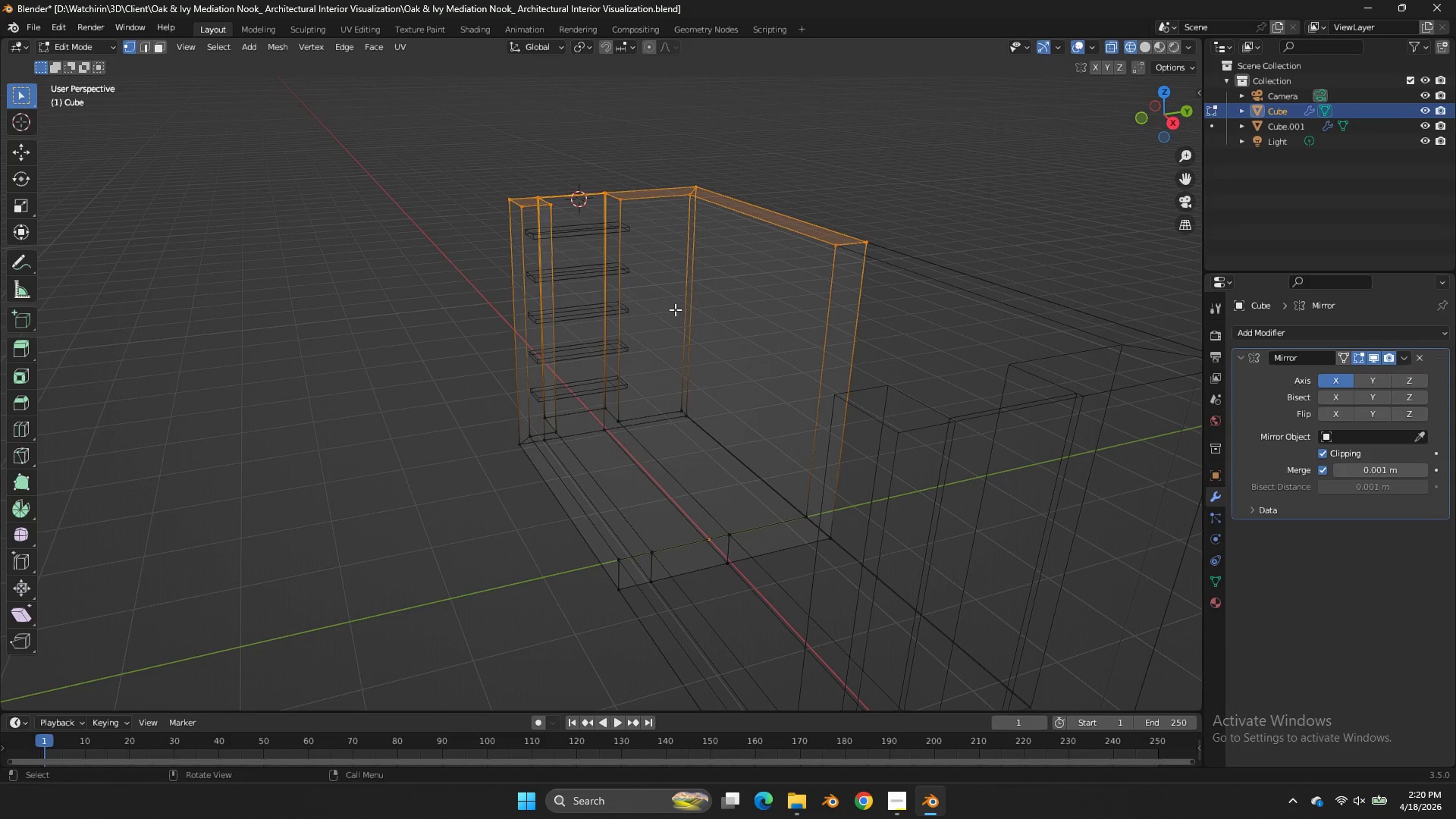 
type(gz)
key(Tab)
 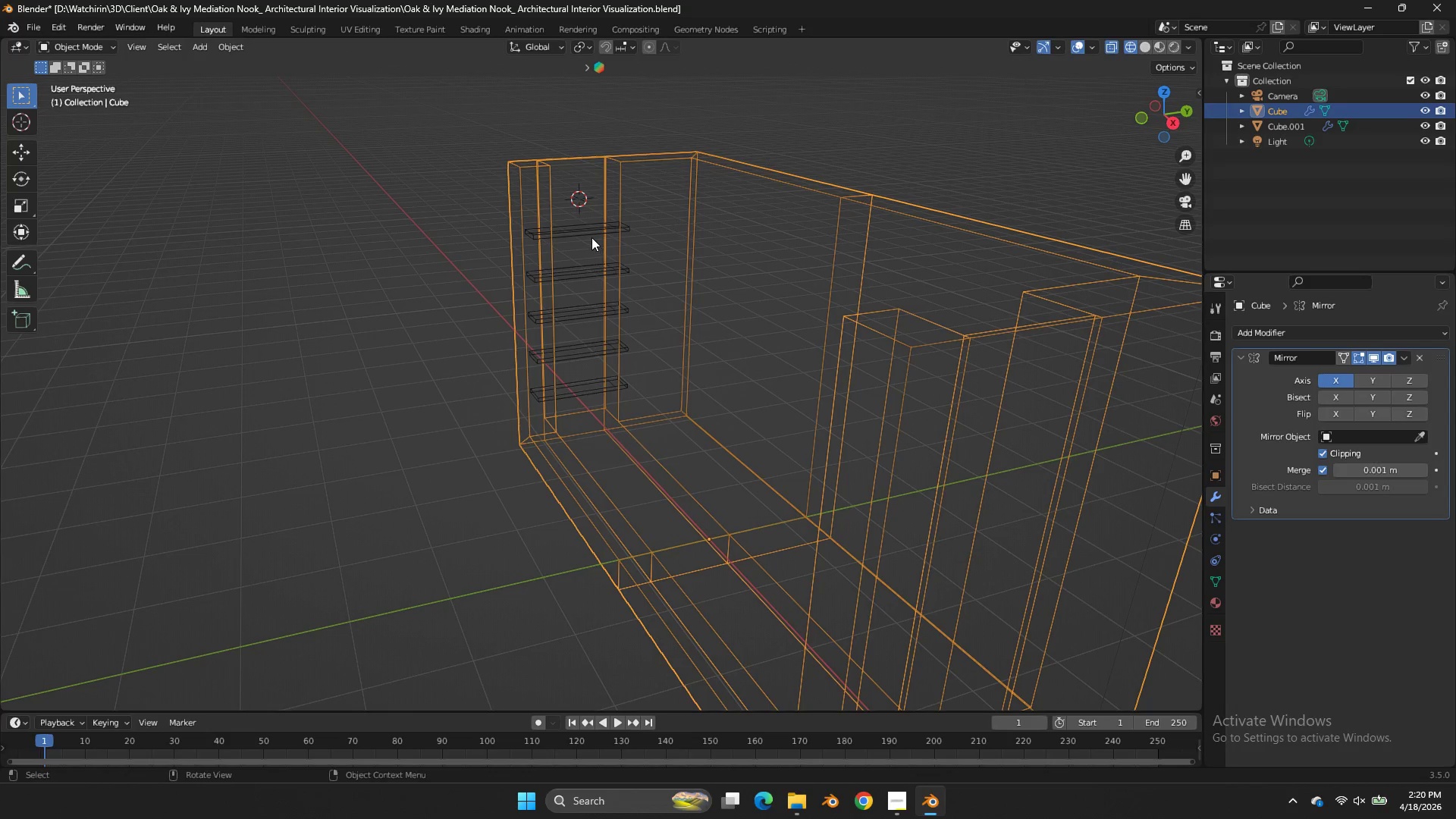 
left_click([592, 237])
 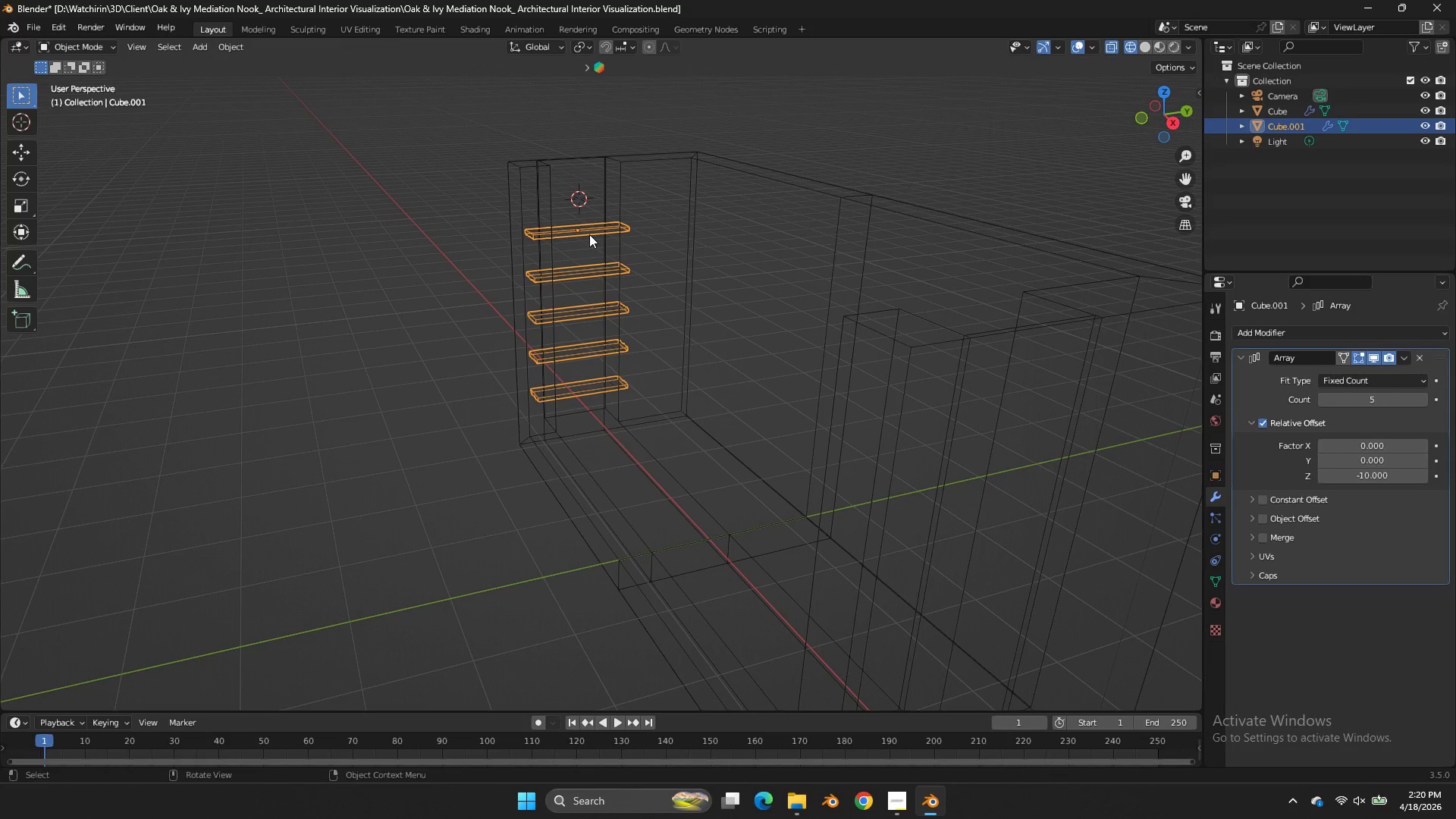 
type(zgz)
 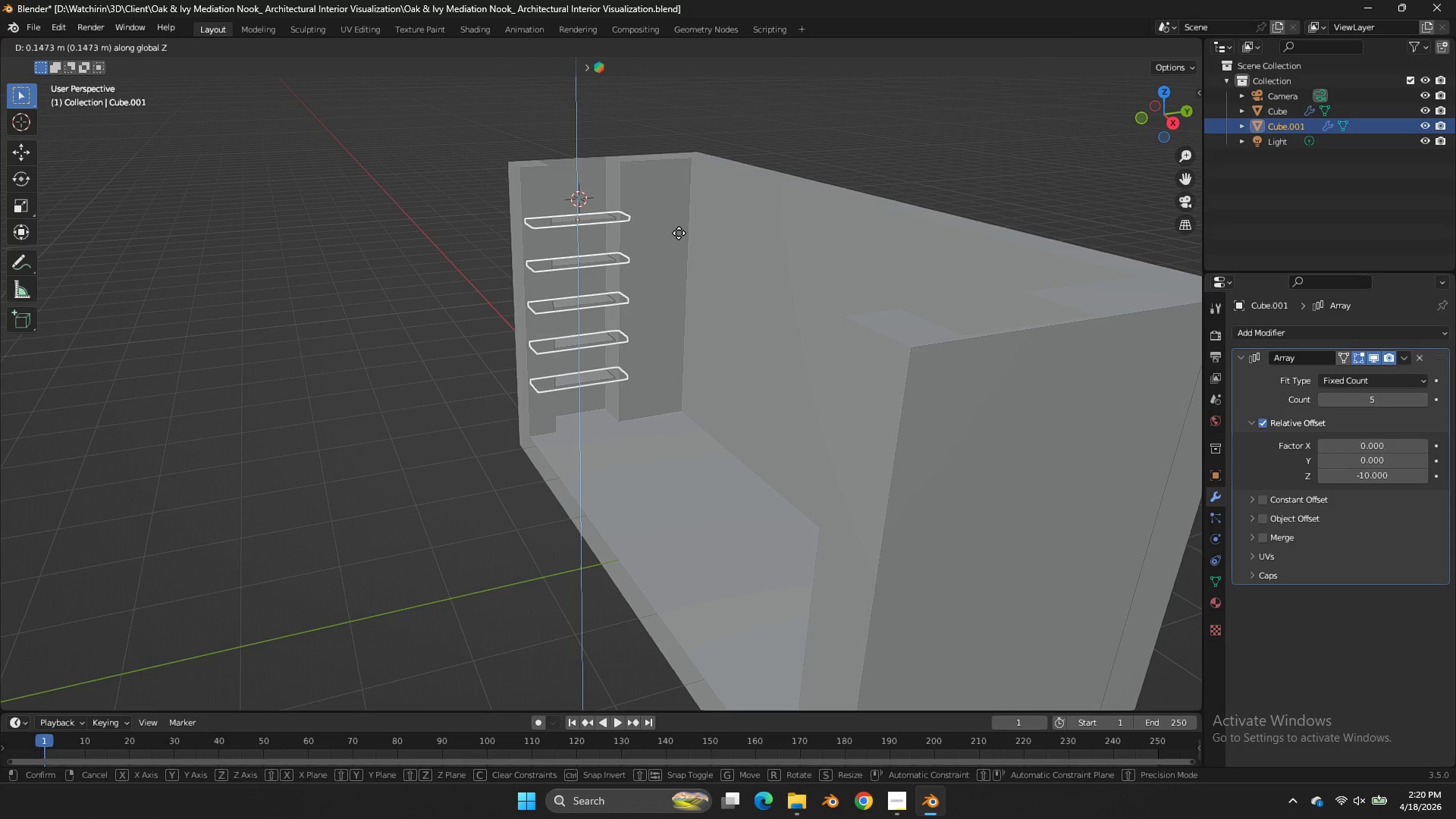 
left_click([679, 233])
 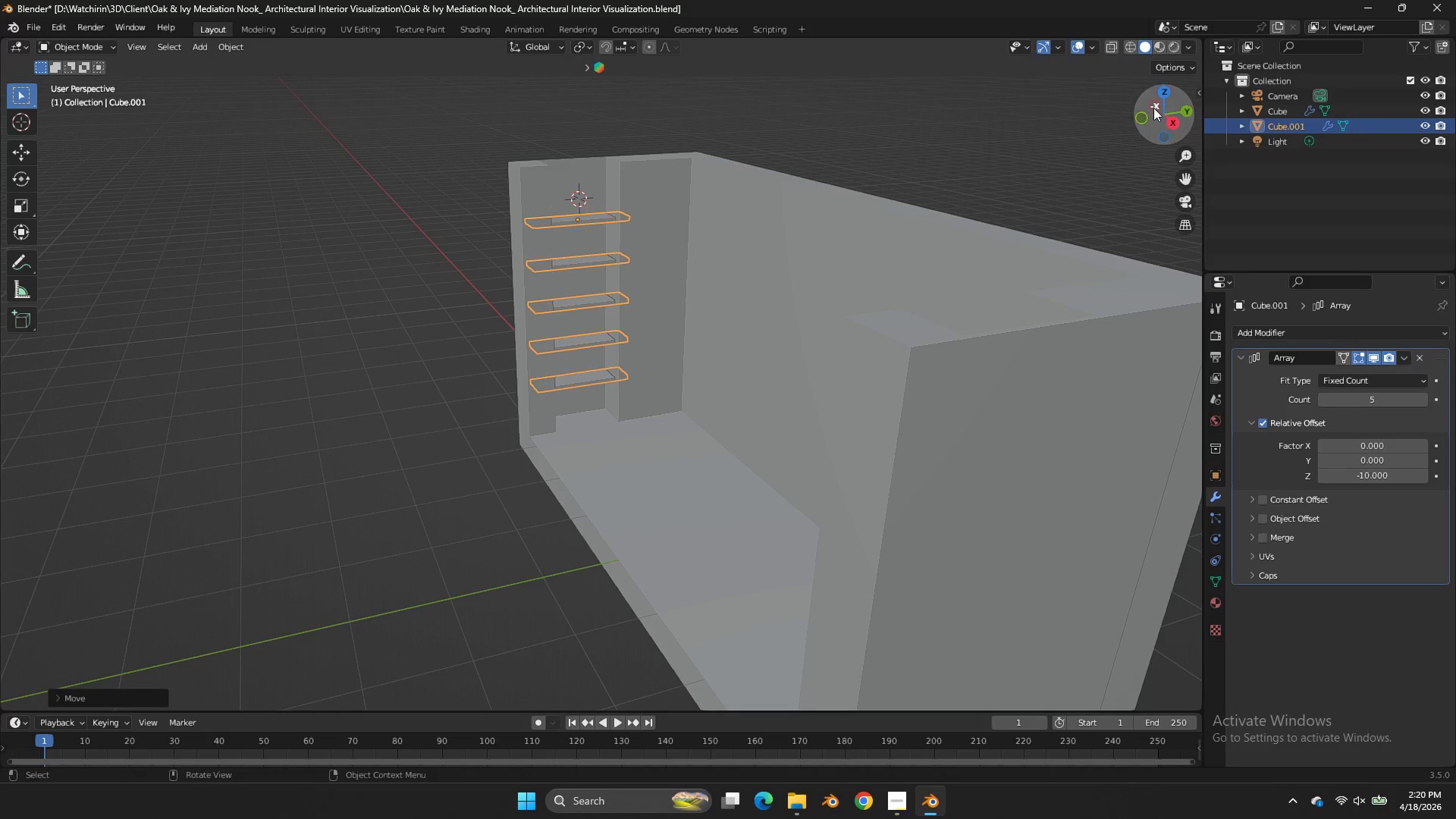 
left_click_drag(start_coordinate=[1155, 111], to_coordinate=[10, 84])
 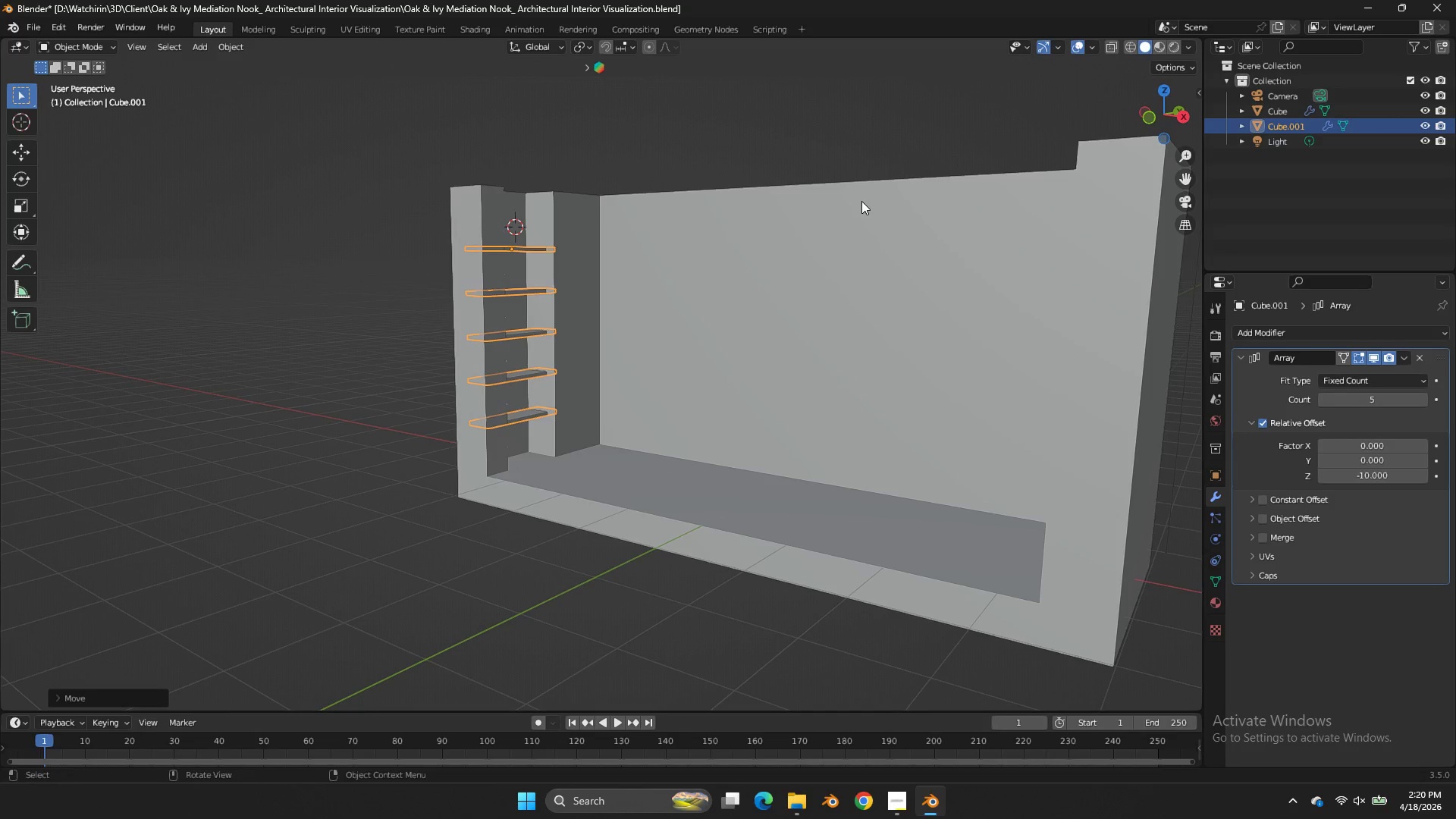 
type(gz)
 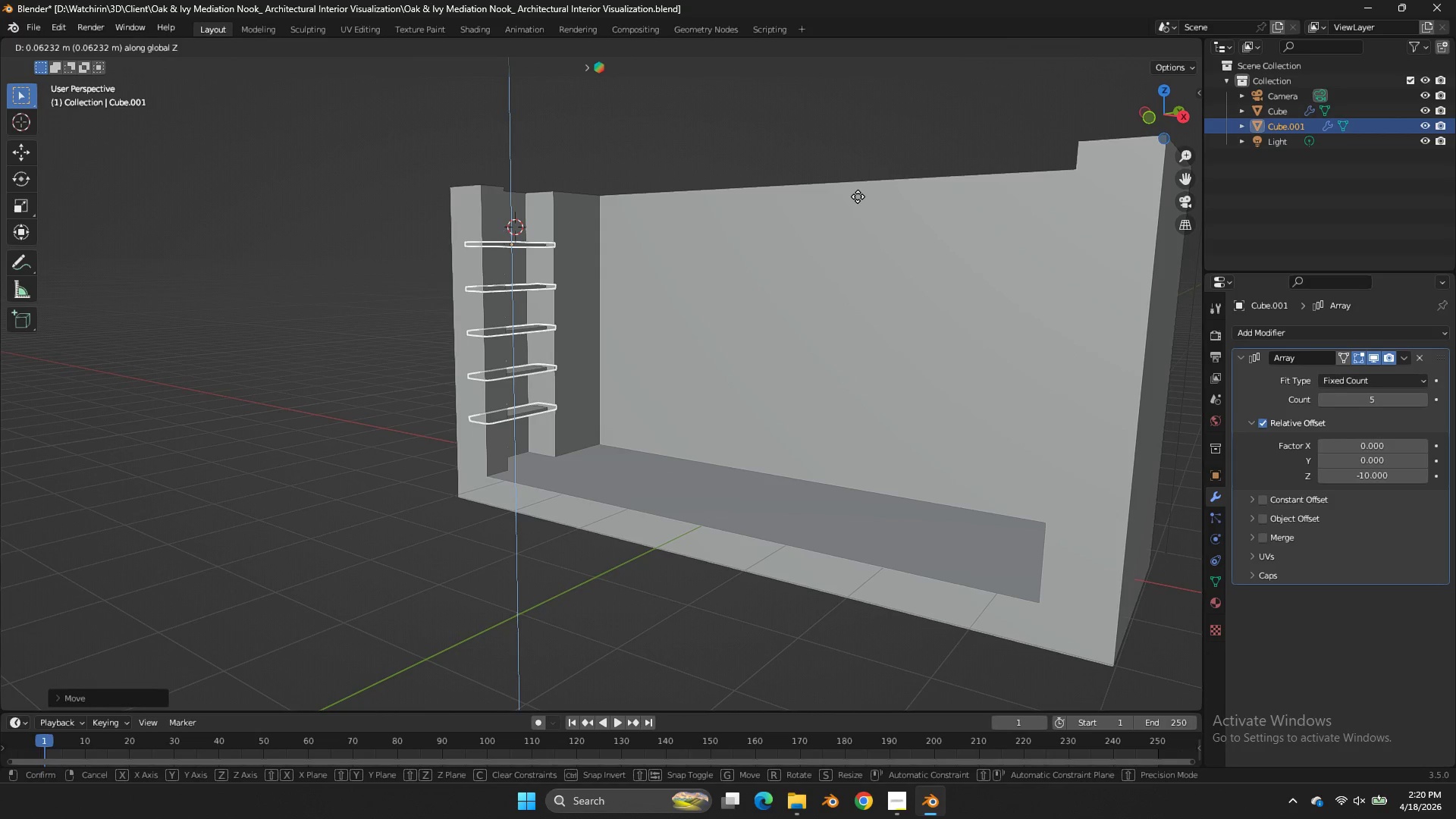 
left_click([858, 196])
 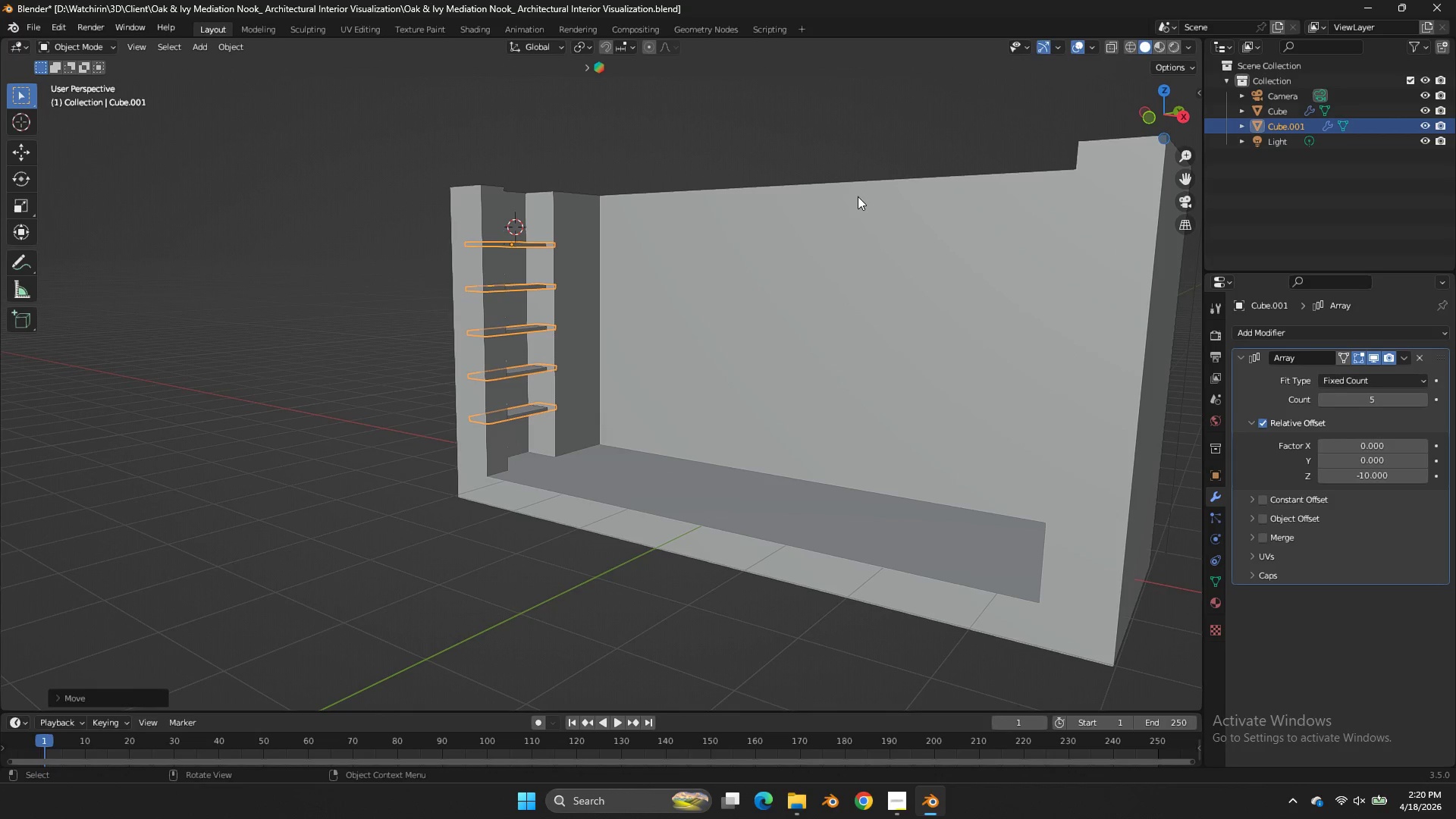 
key(Control+ControlLeft)
 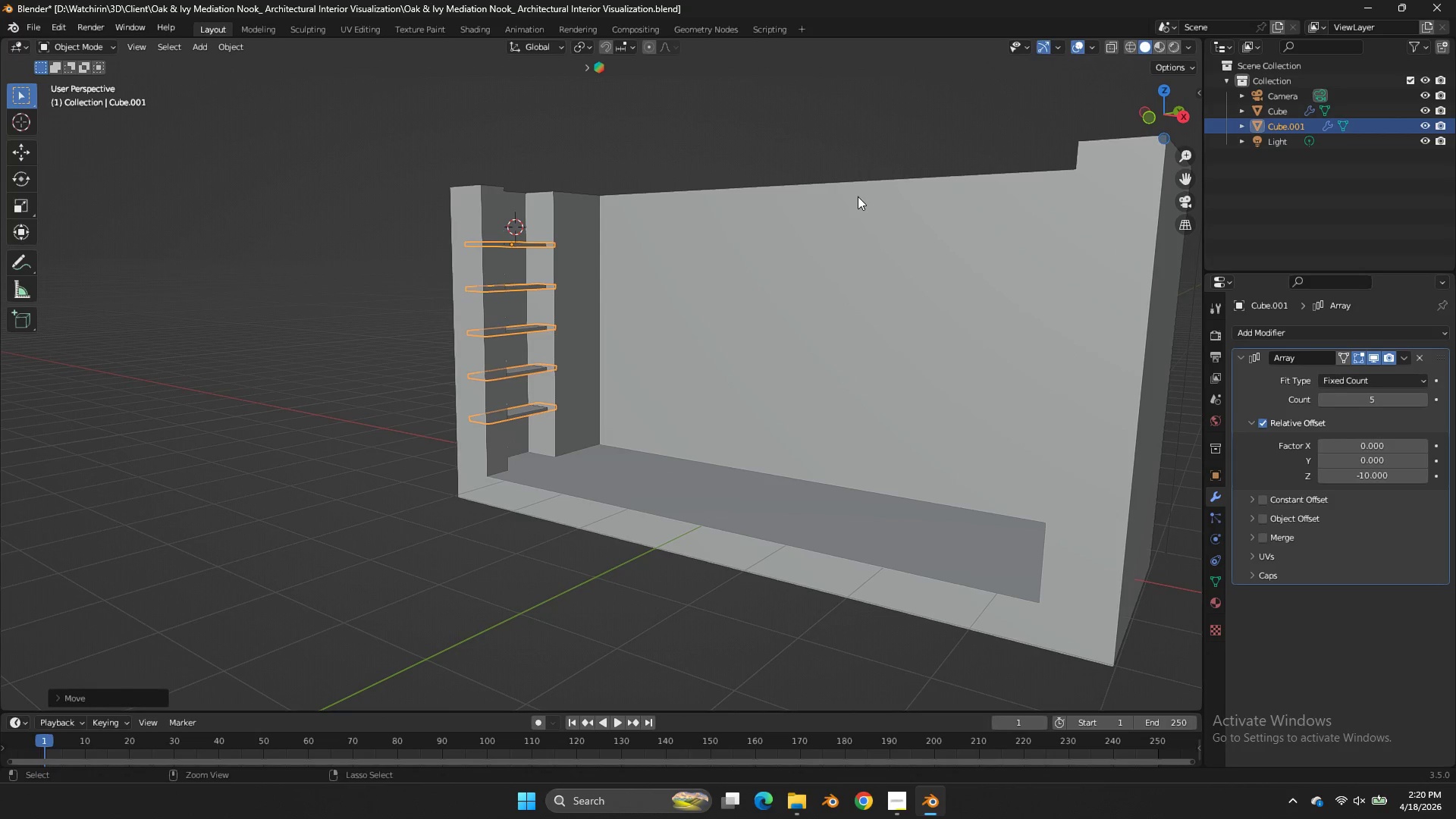 
key(Control+S)
 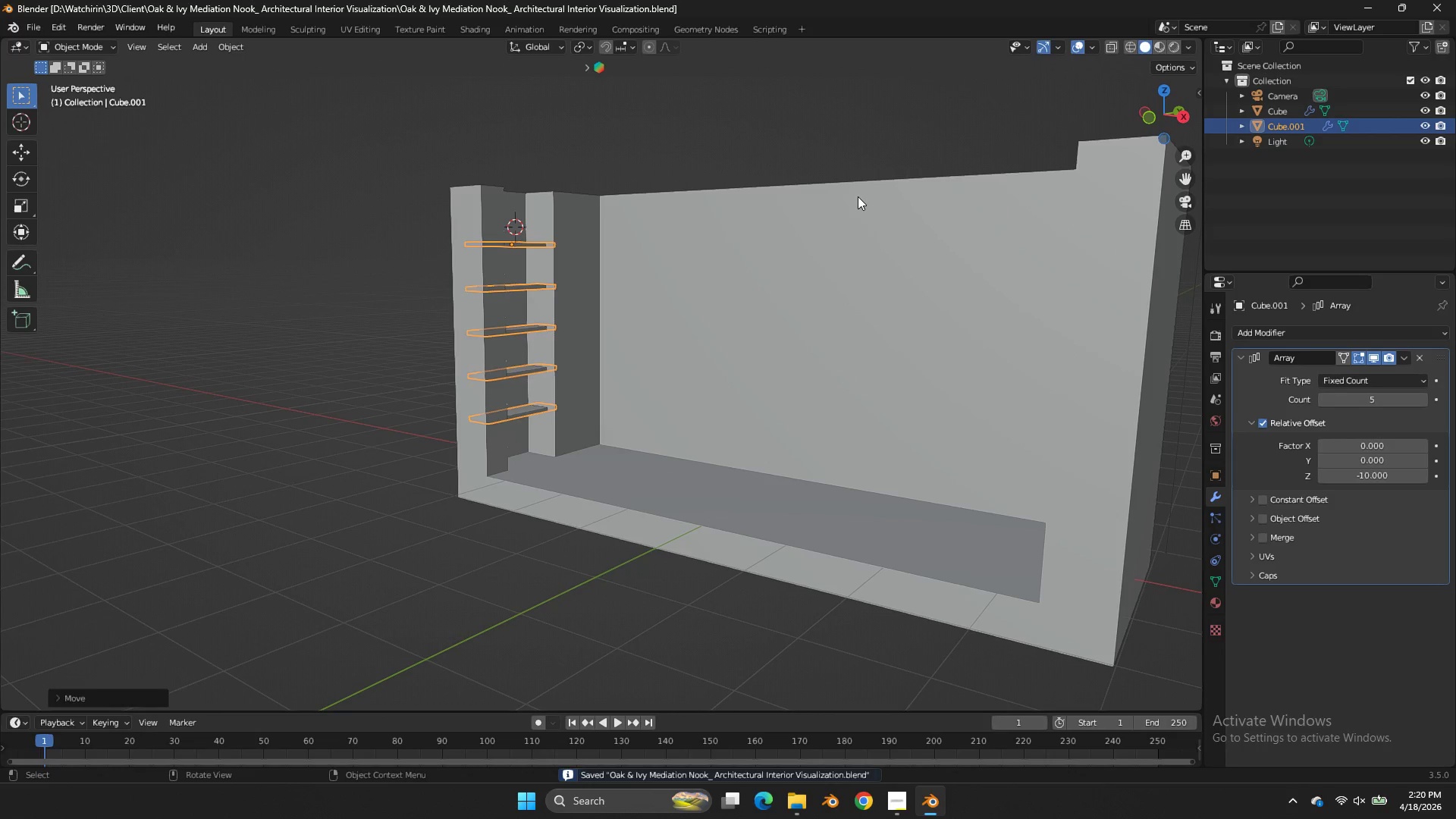 
key(Tab)
 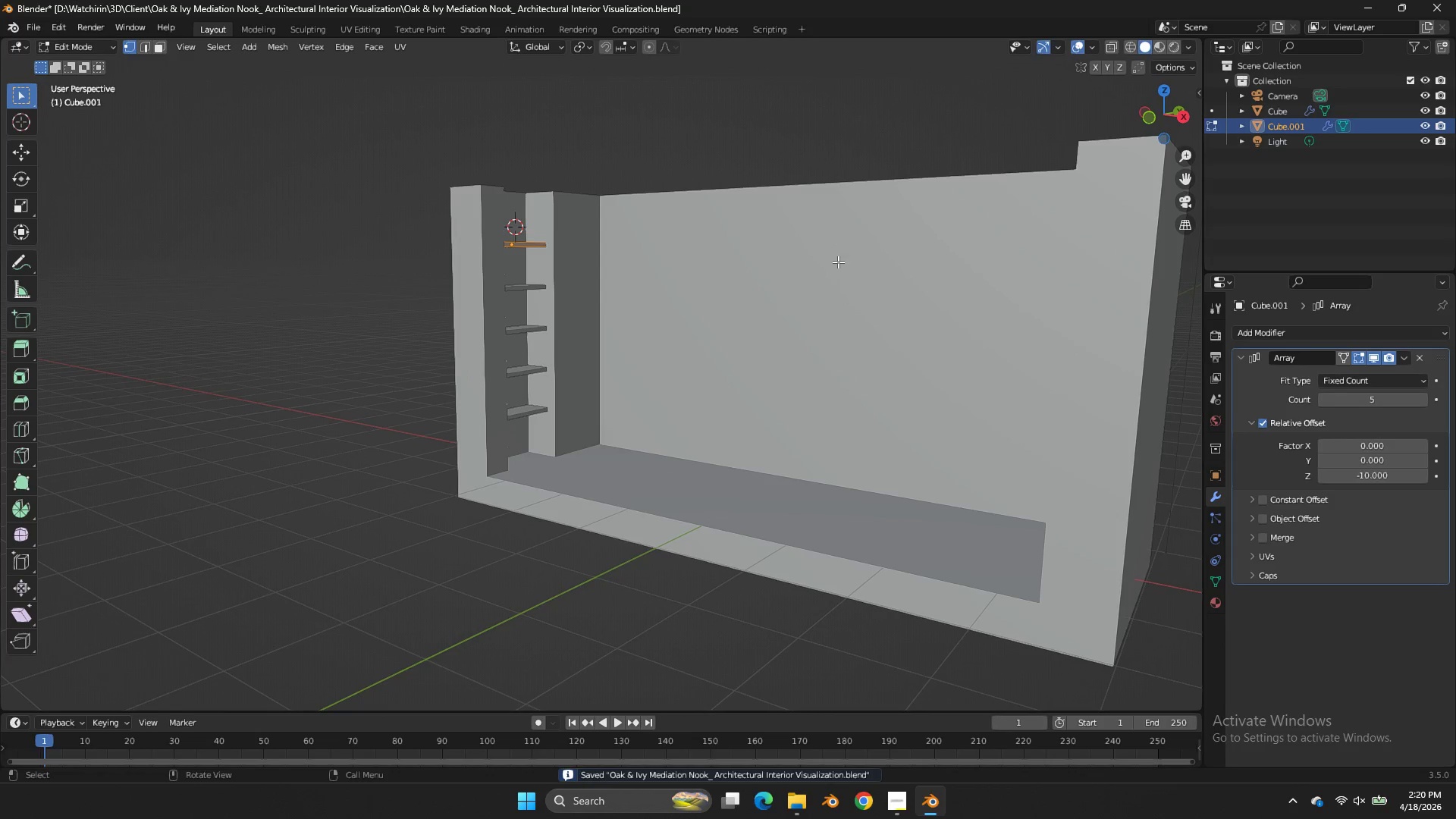 
key(Tab)
 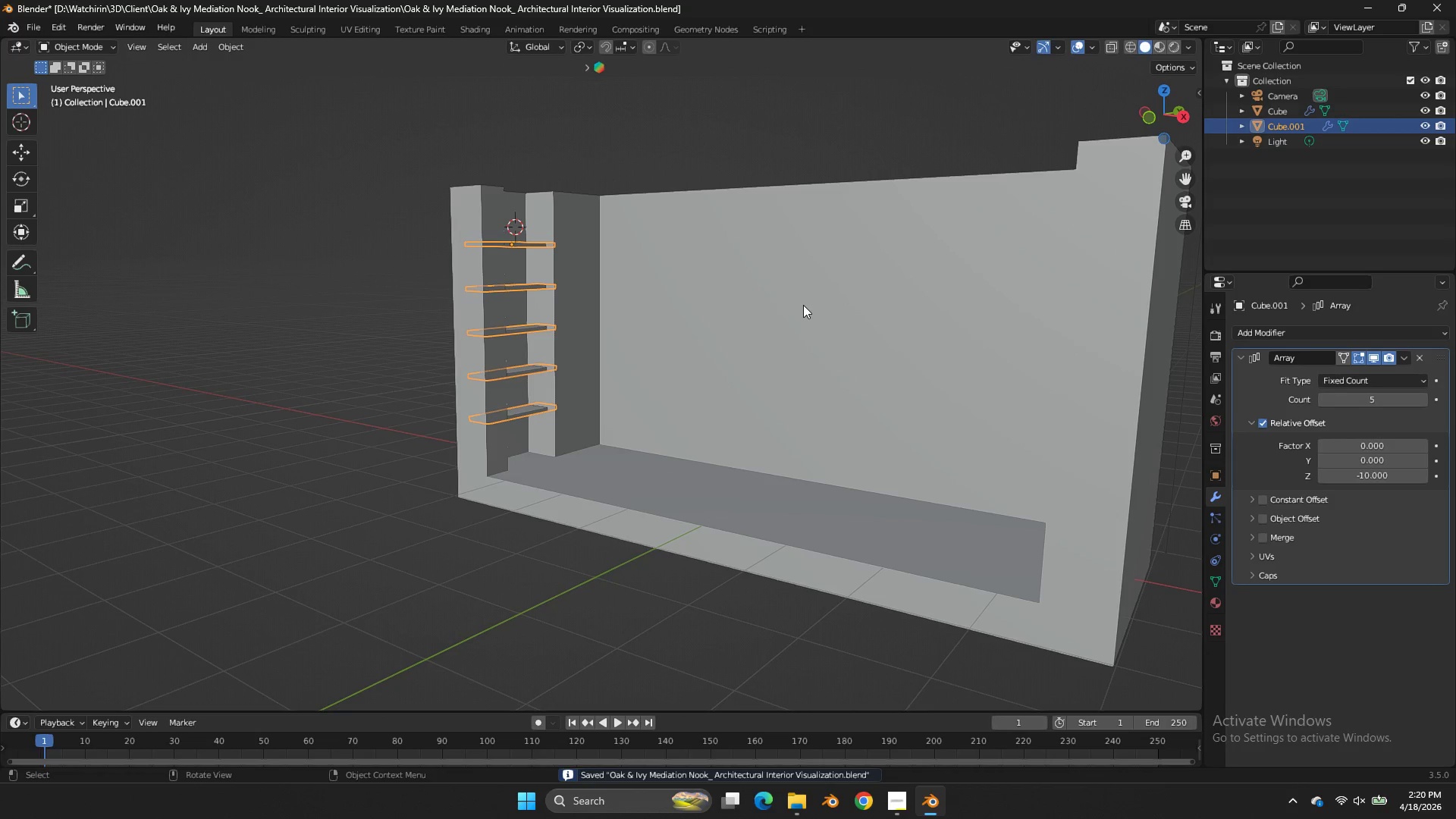 
left_click([803, 305])
 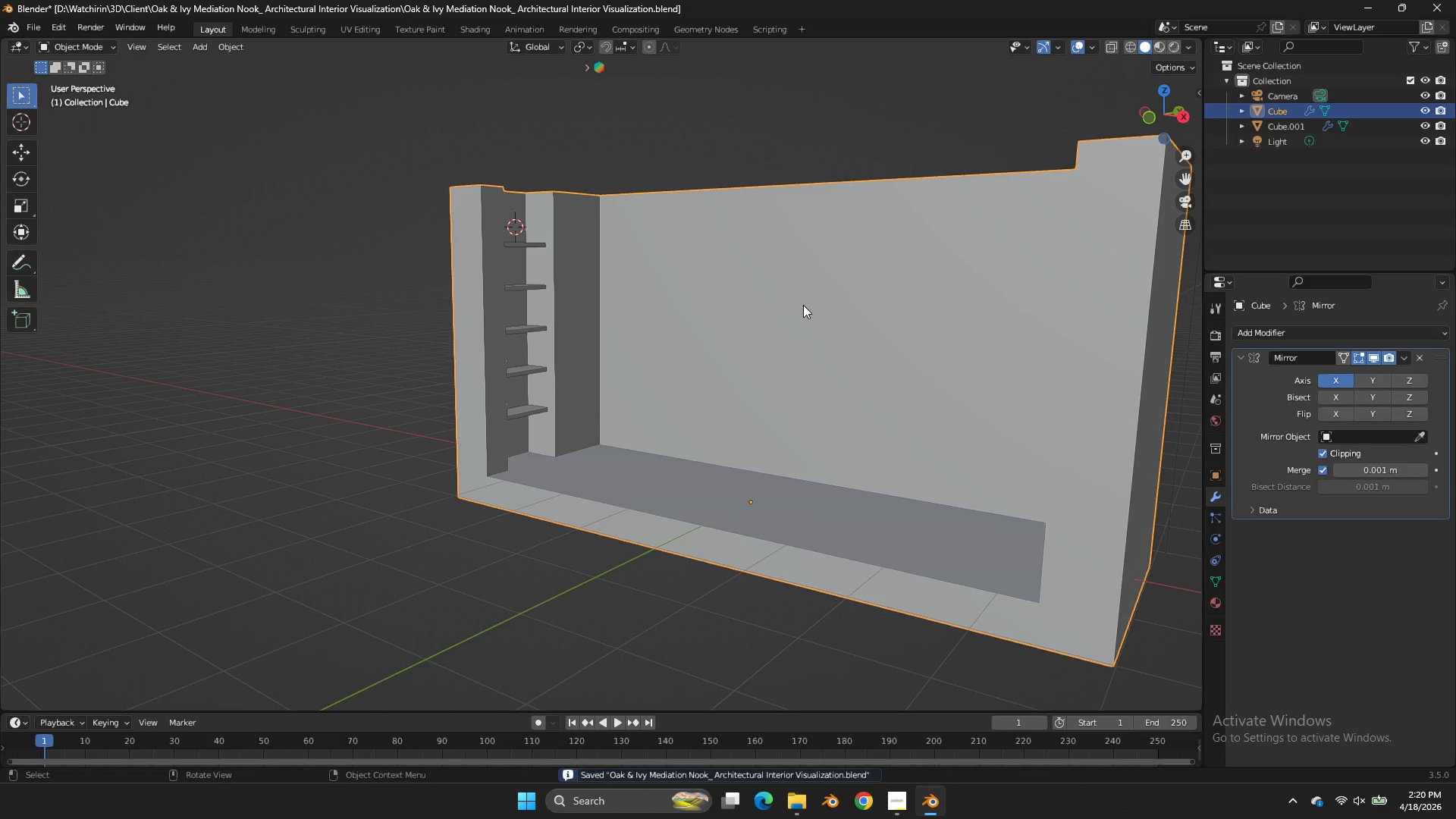 
key(Tab)
 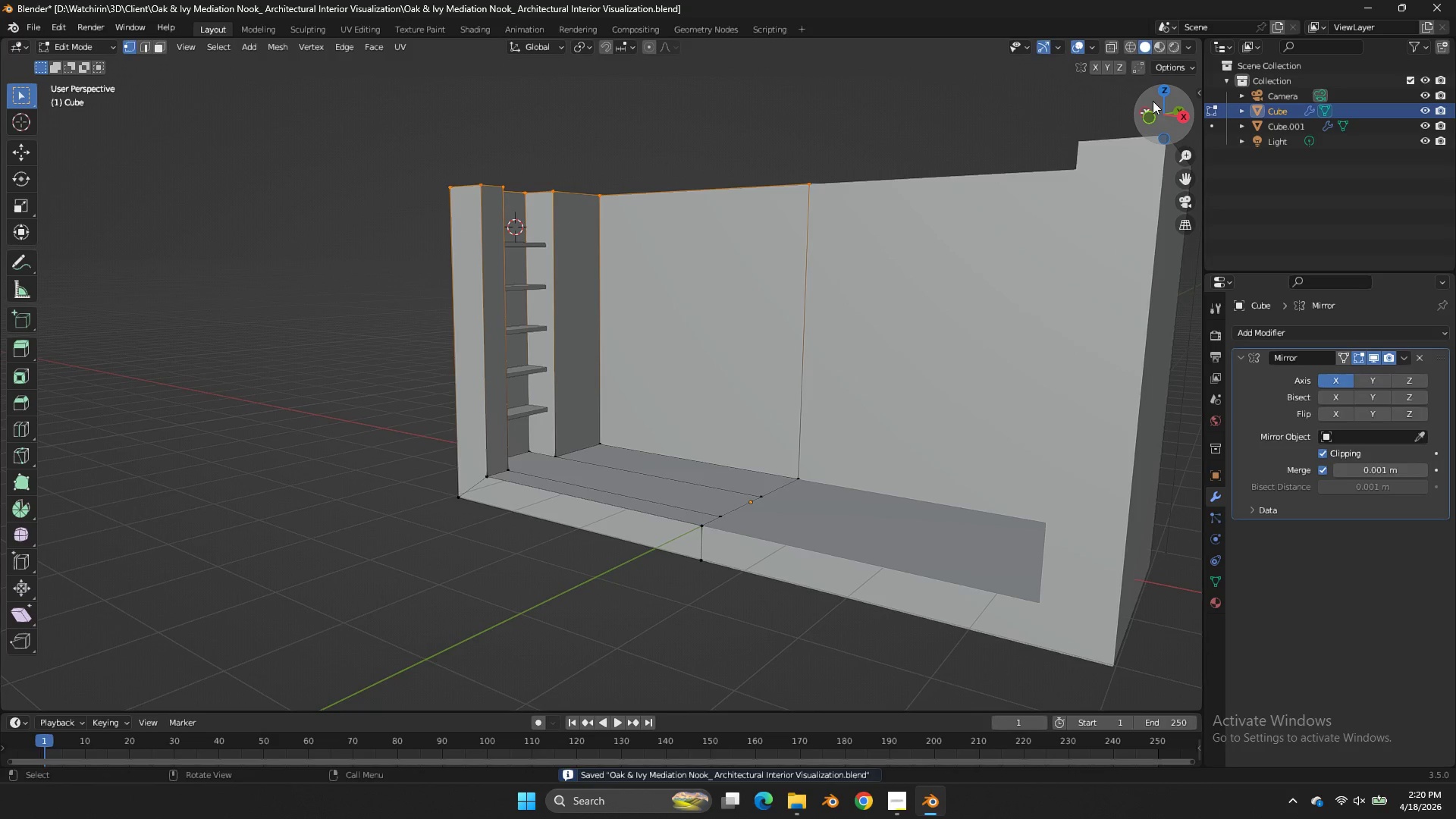 
left_click_drag(start_coordinate=[1154, 101], to_coordinate=[1035, 205])
 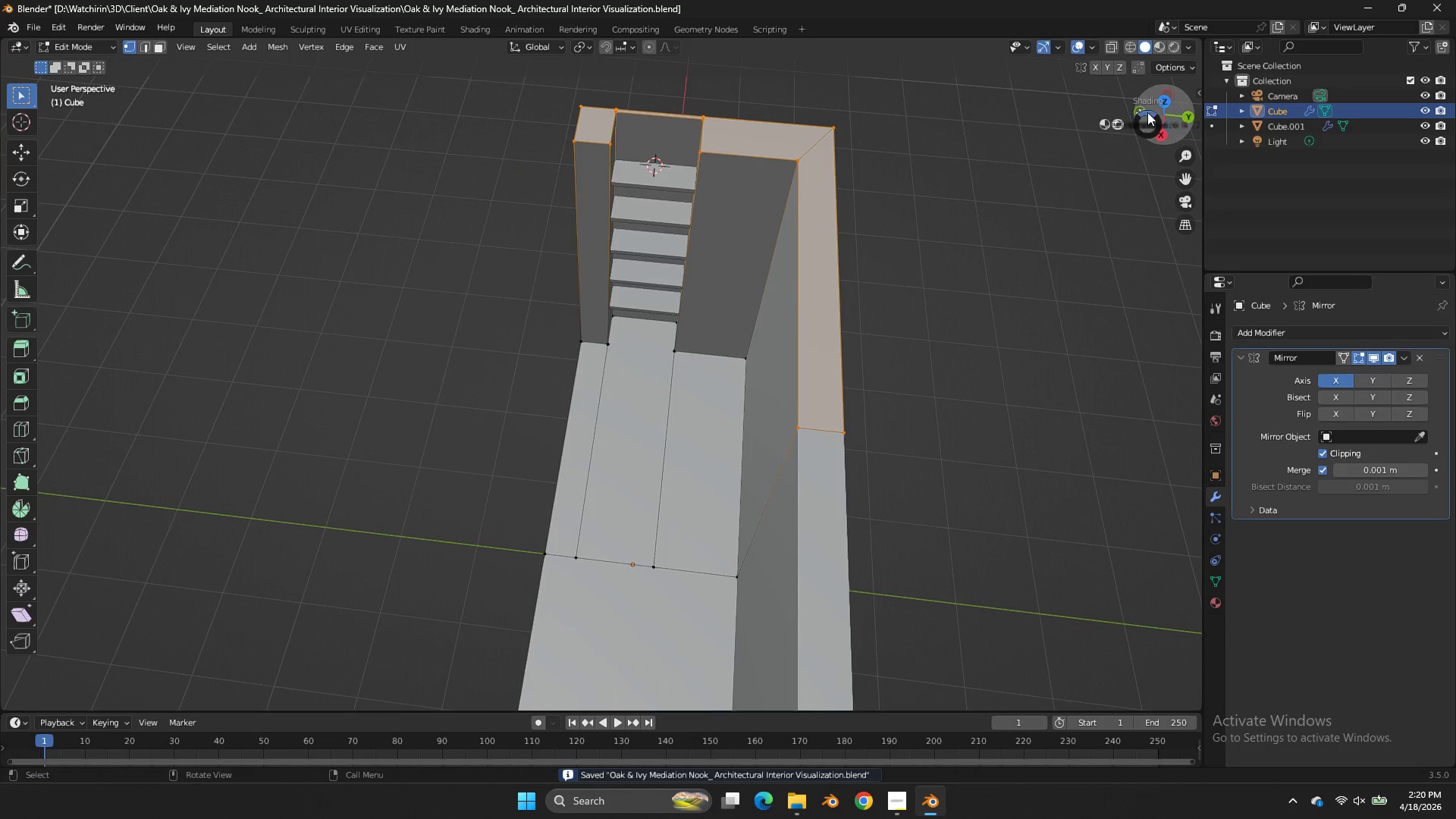 
key(Z)
 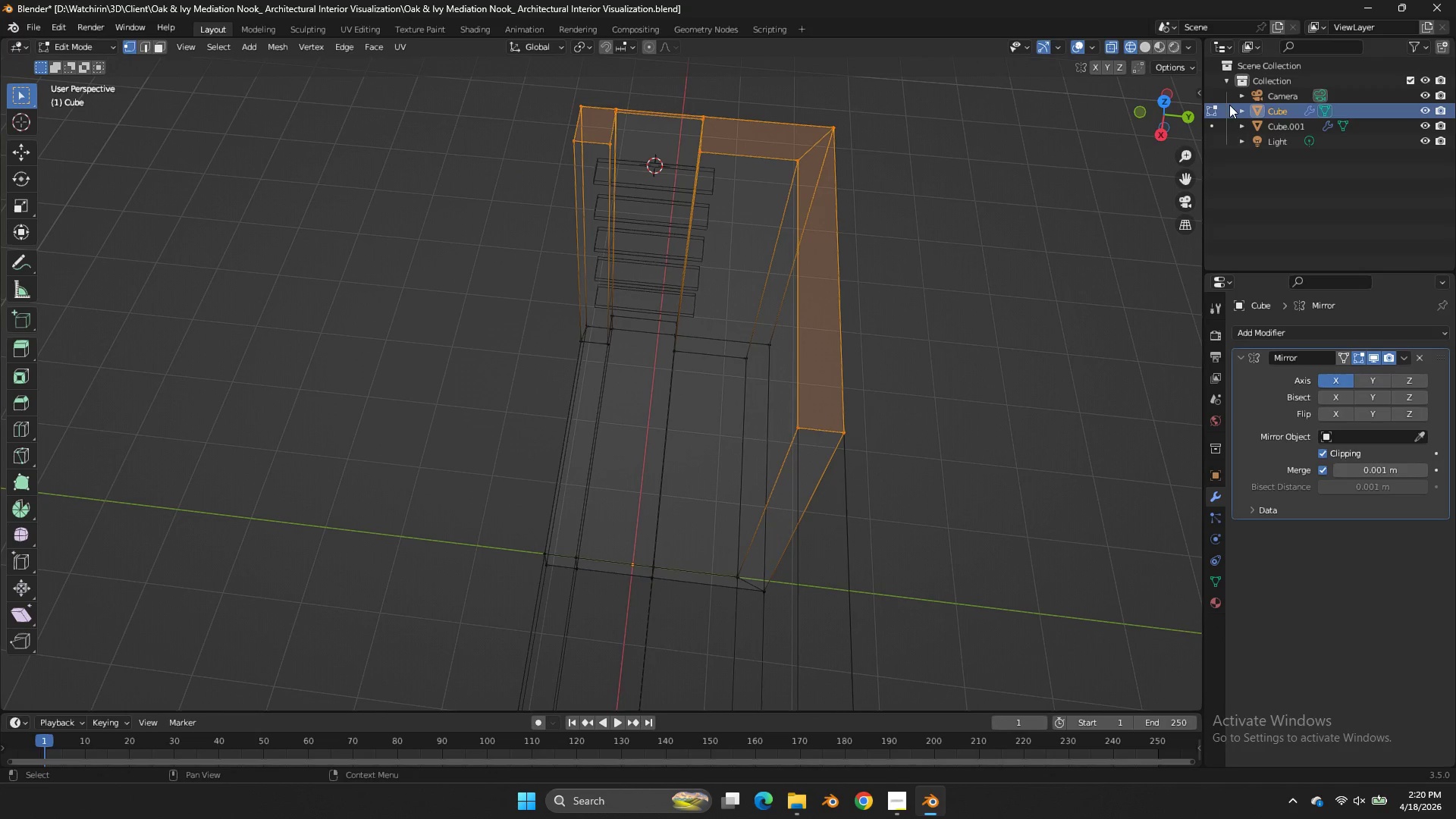 
left_click_drag(start_coordinate=[1184, 89], to_coordinate=[1256, 98])
 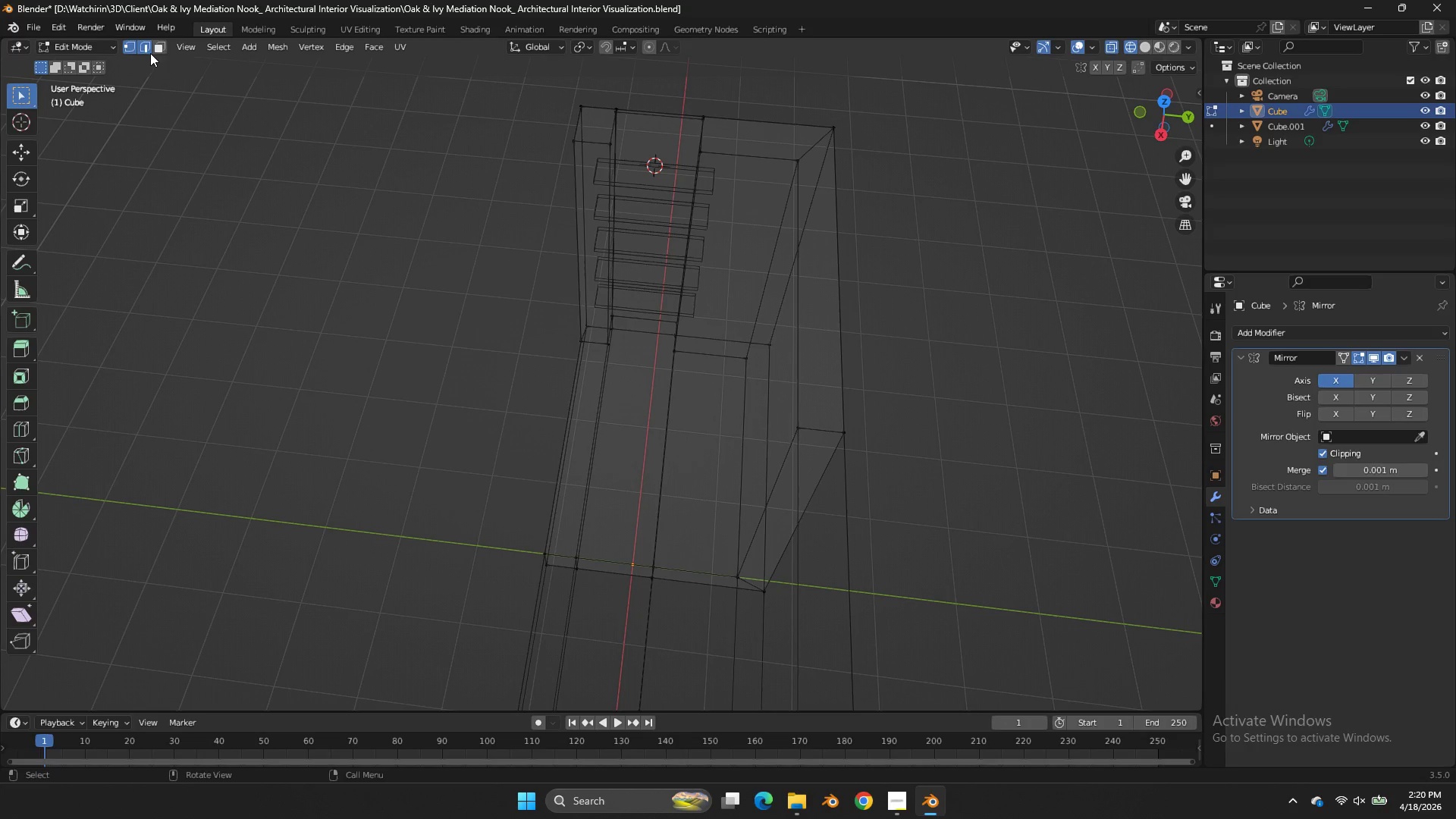 
double_click([156, 52])
 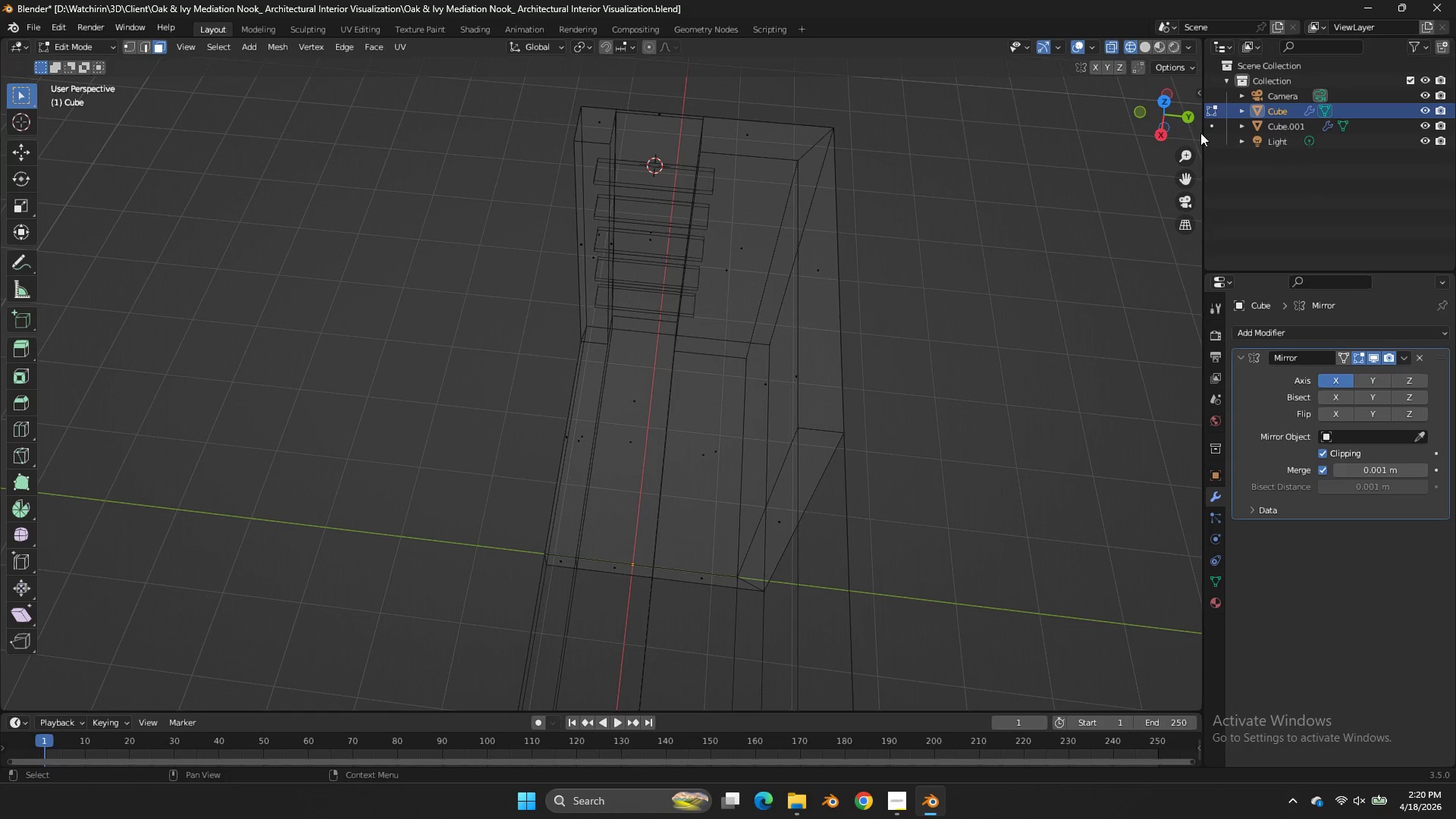 
left_click_drag(start_coordinate=[1175, 128], to_coordinate=[65, 115])
 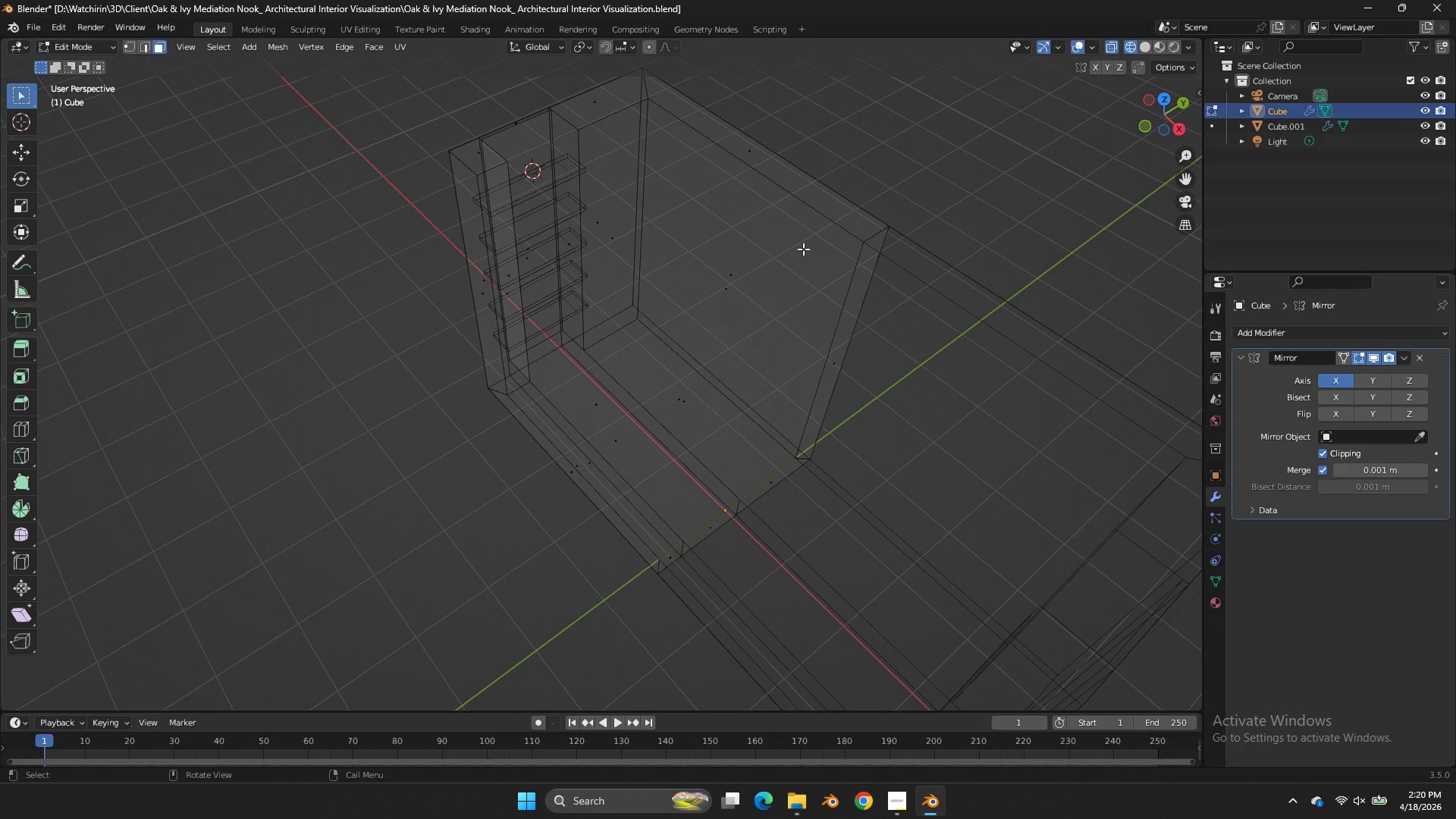 
left_click_drag(start_coordinate=[803, 249], to_coordinate=[716, 319])
 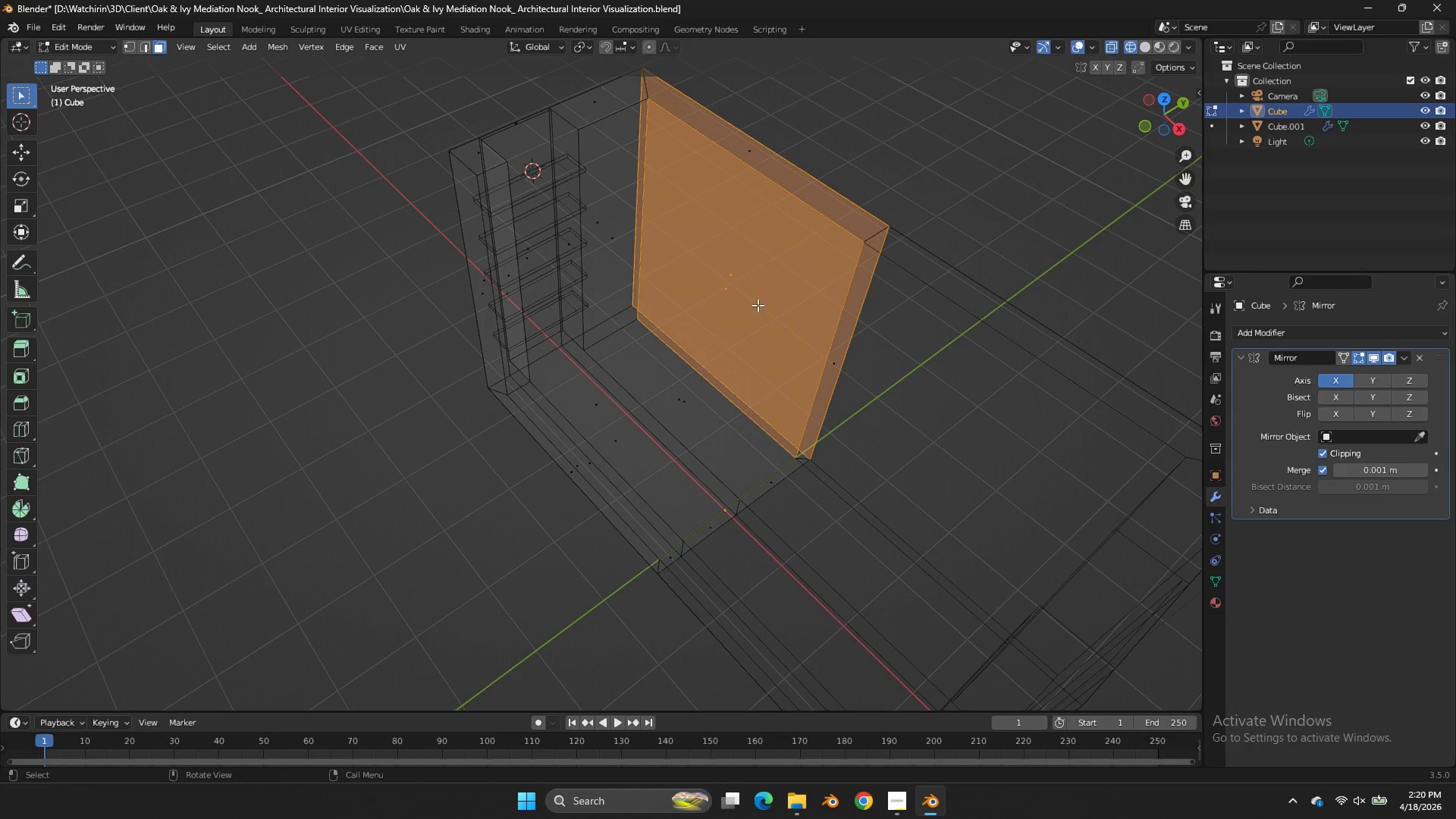 
type(zgy)
 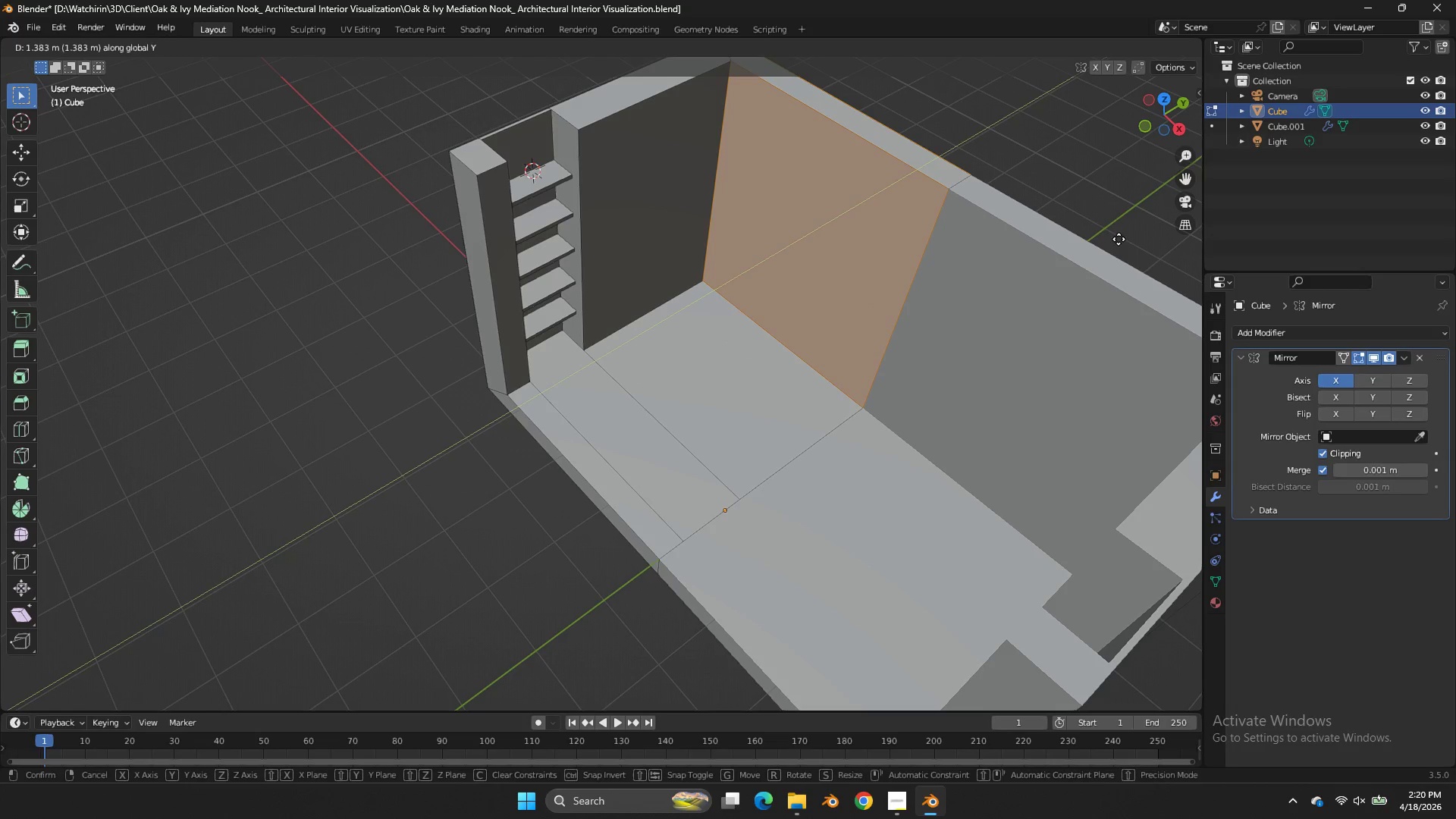 
left_click([1132, 239])
 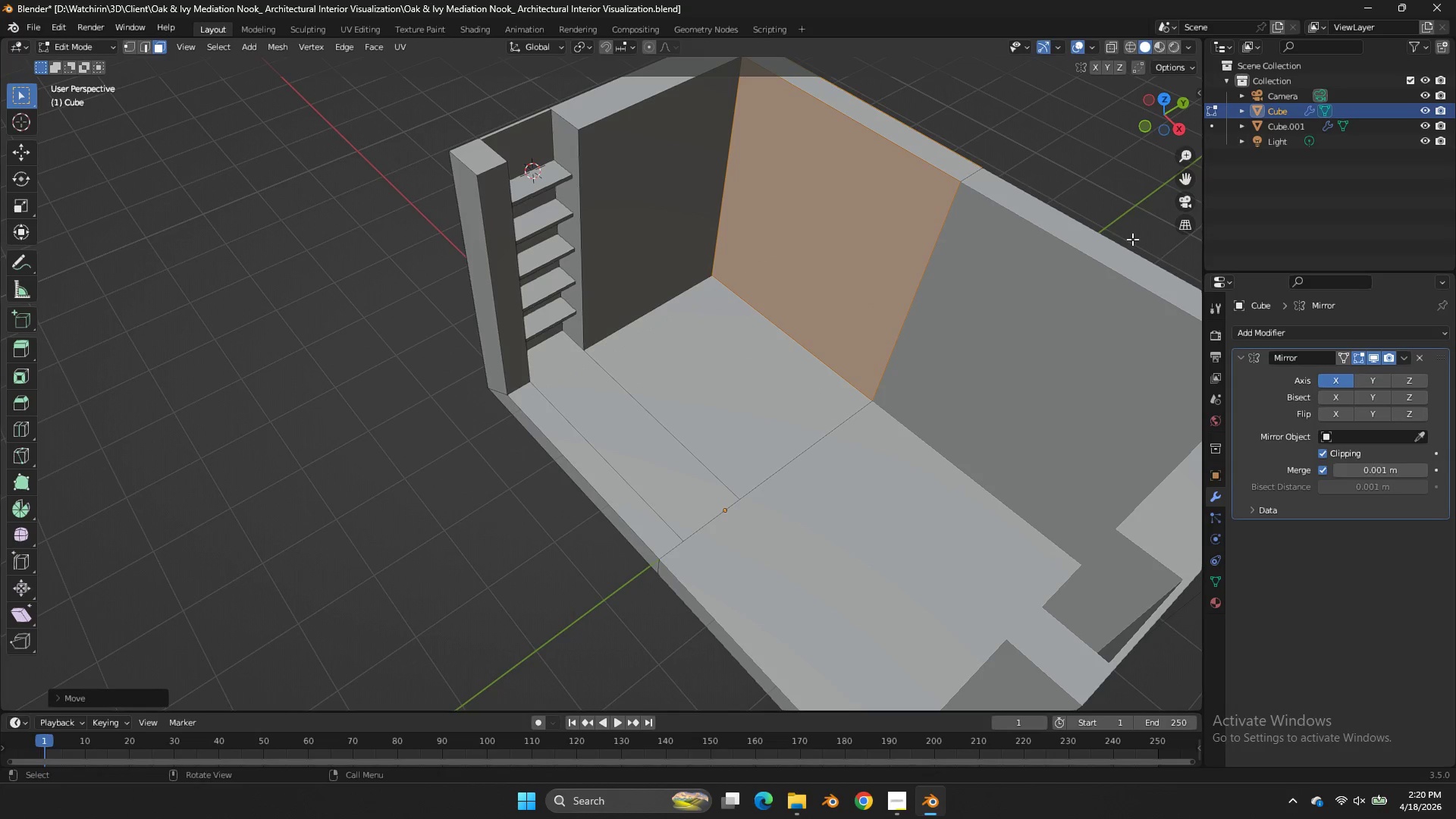 
key(Control+S)
 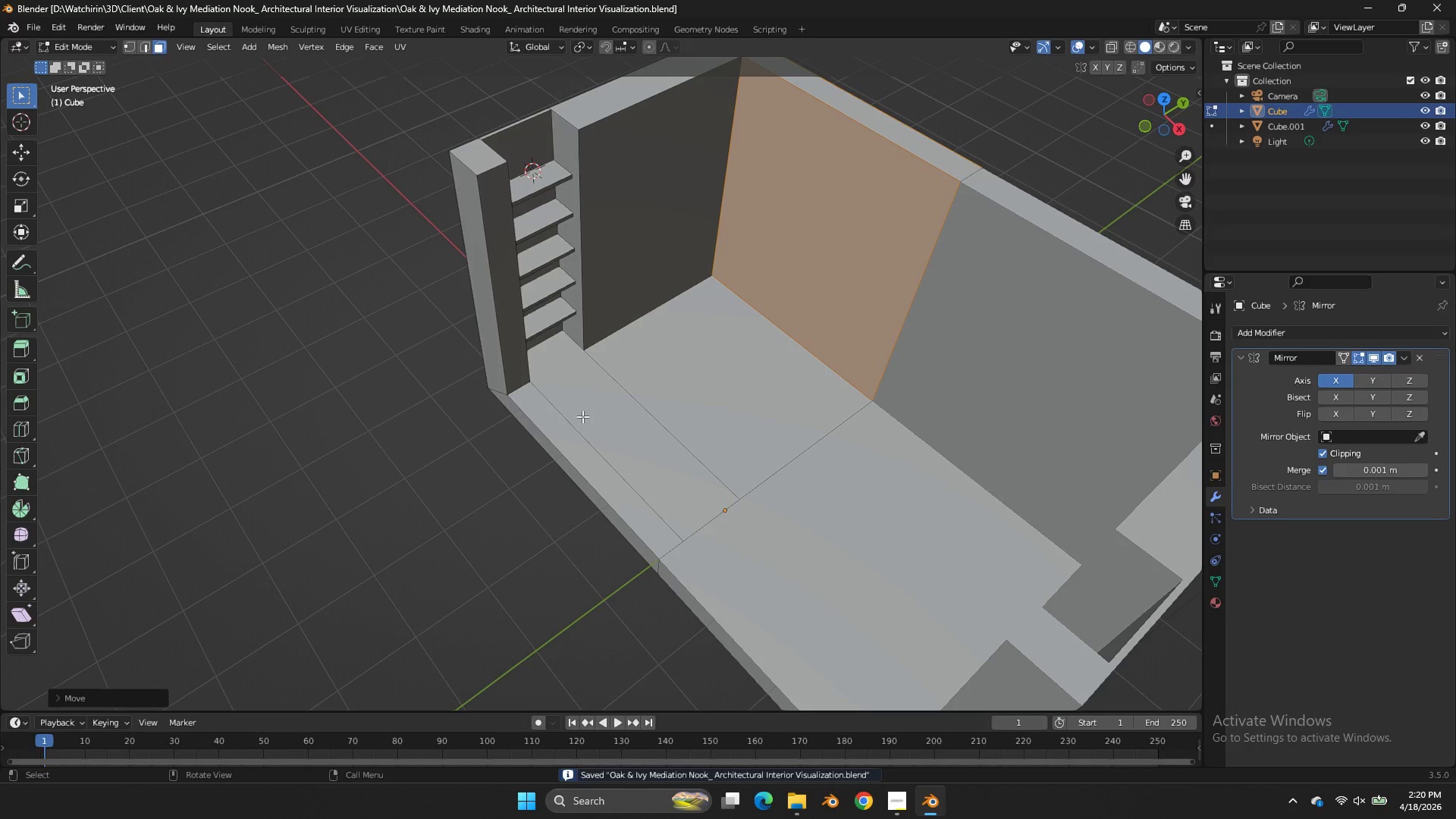 
key(Tab)
 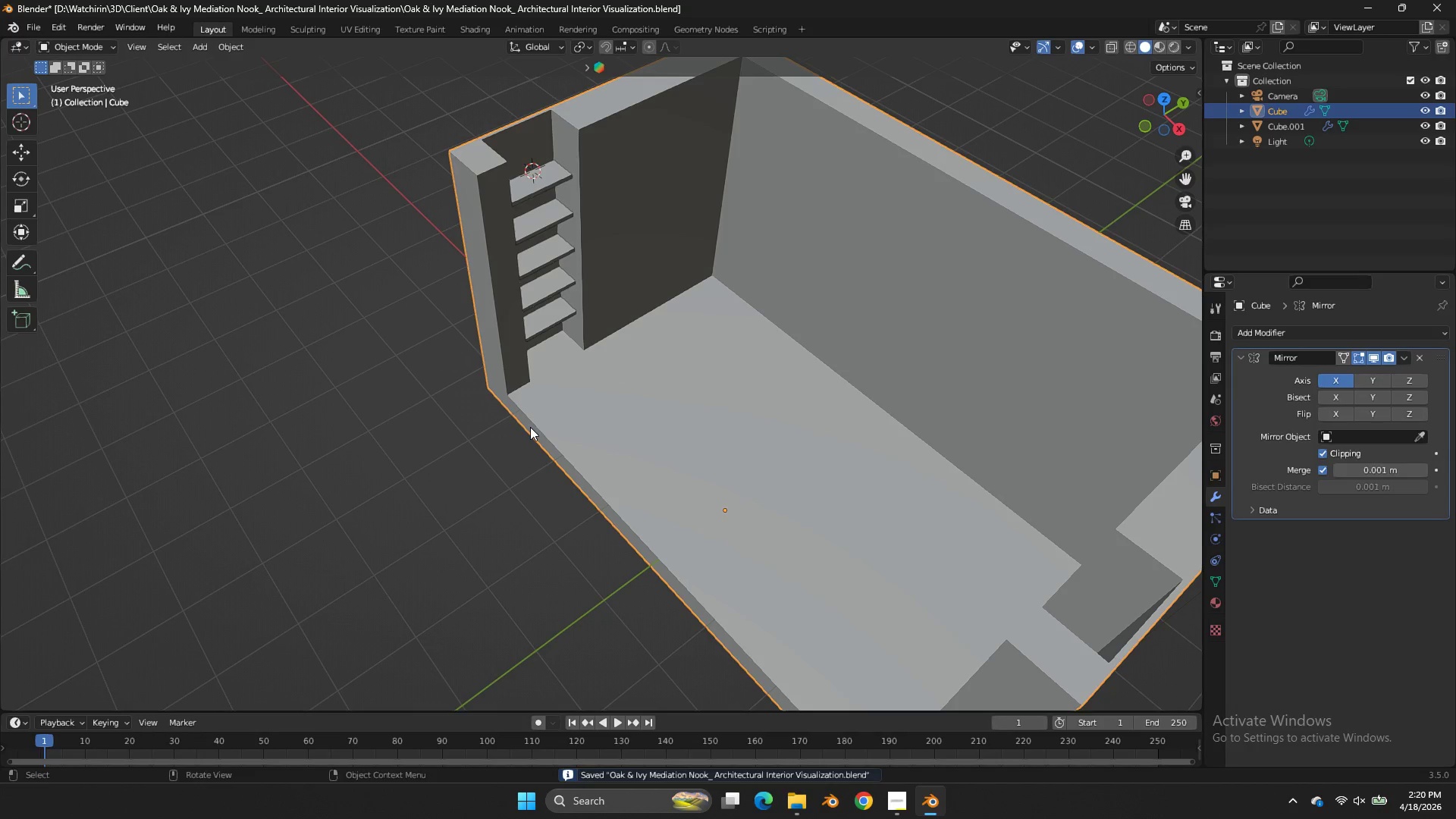 
key(Tab)
 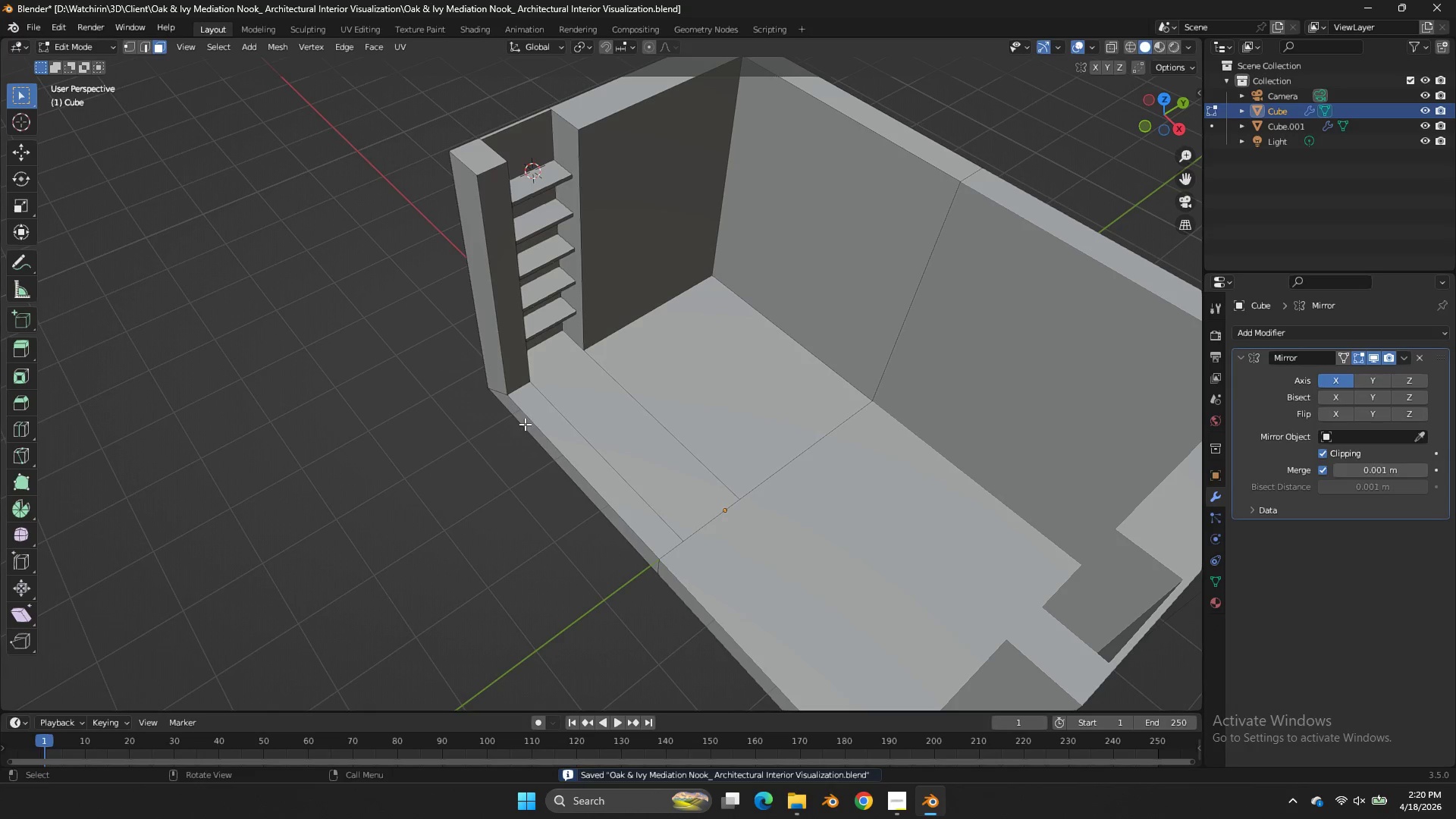 
double_click([527, 422])
 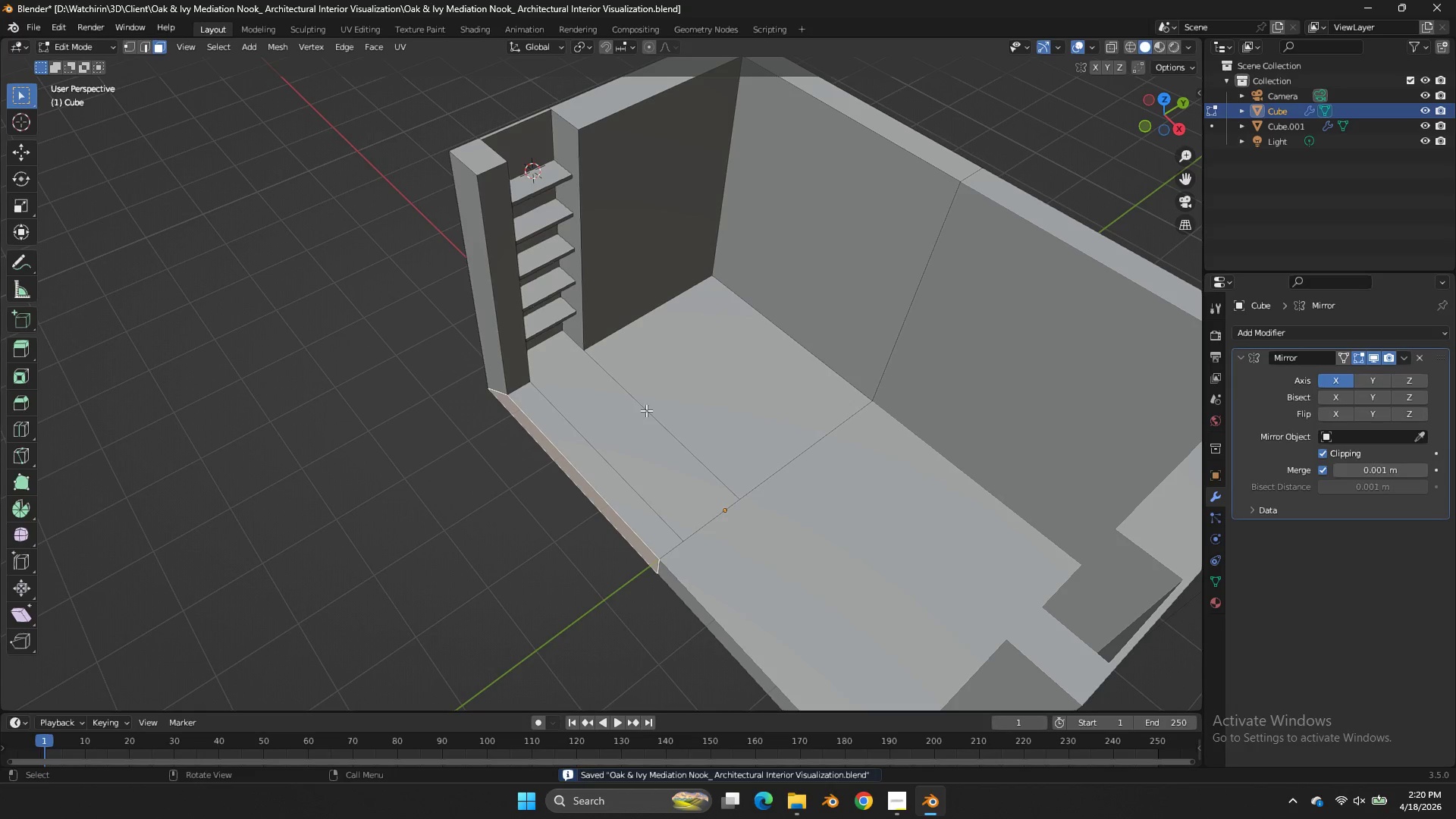 
key(E)
 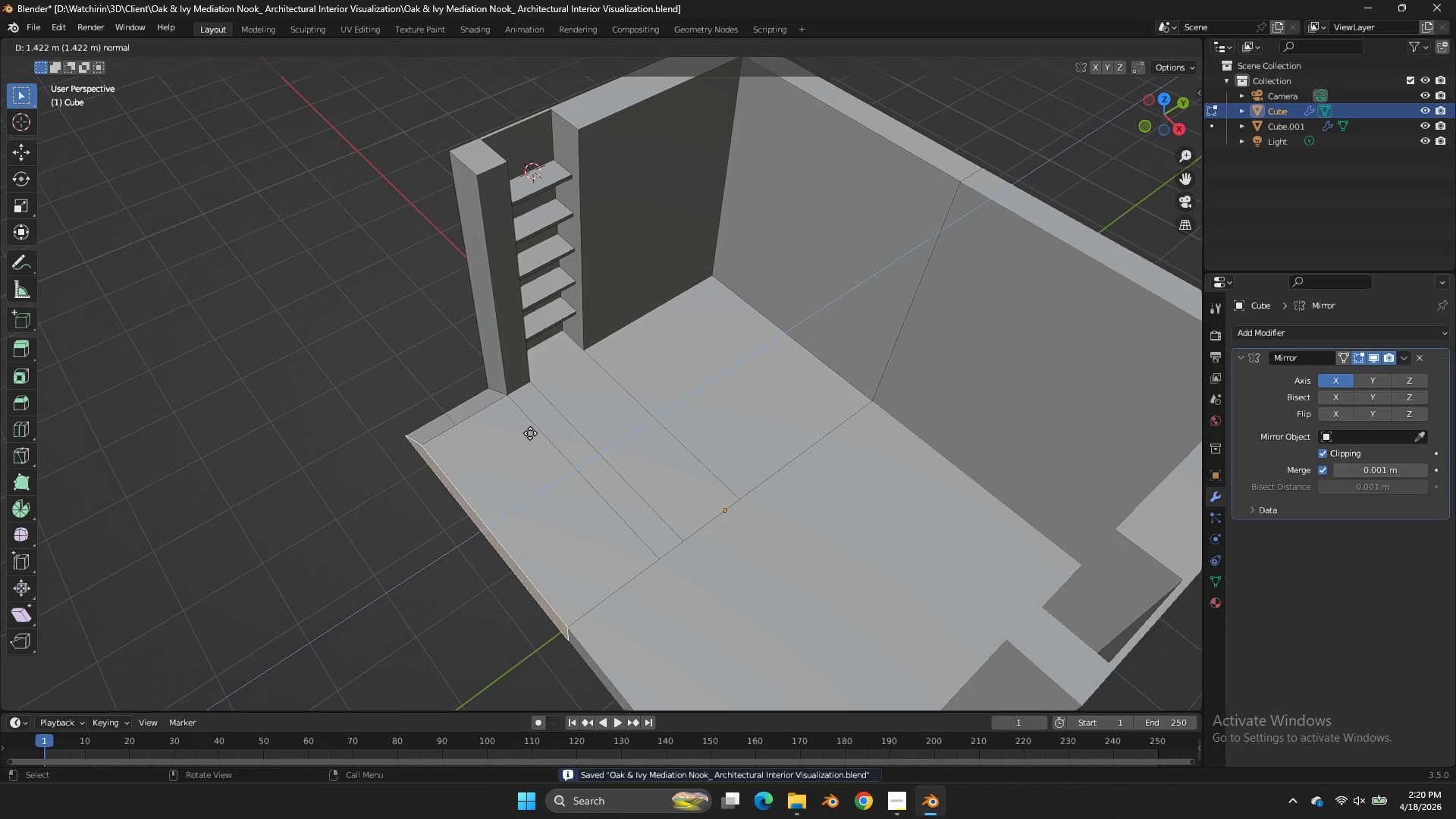 
left_click_drag(start_coordinate=[530, 433], to_coordinate=[562, 423])
 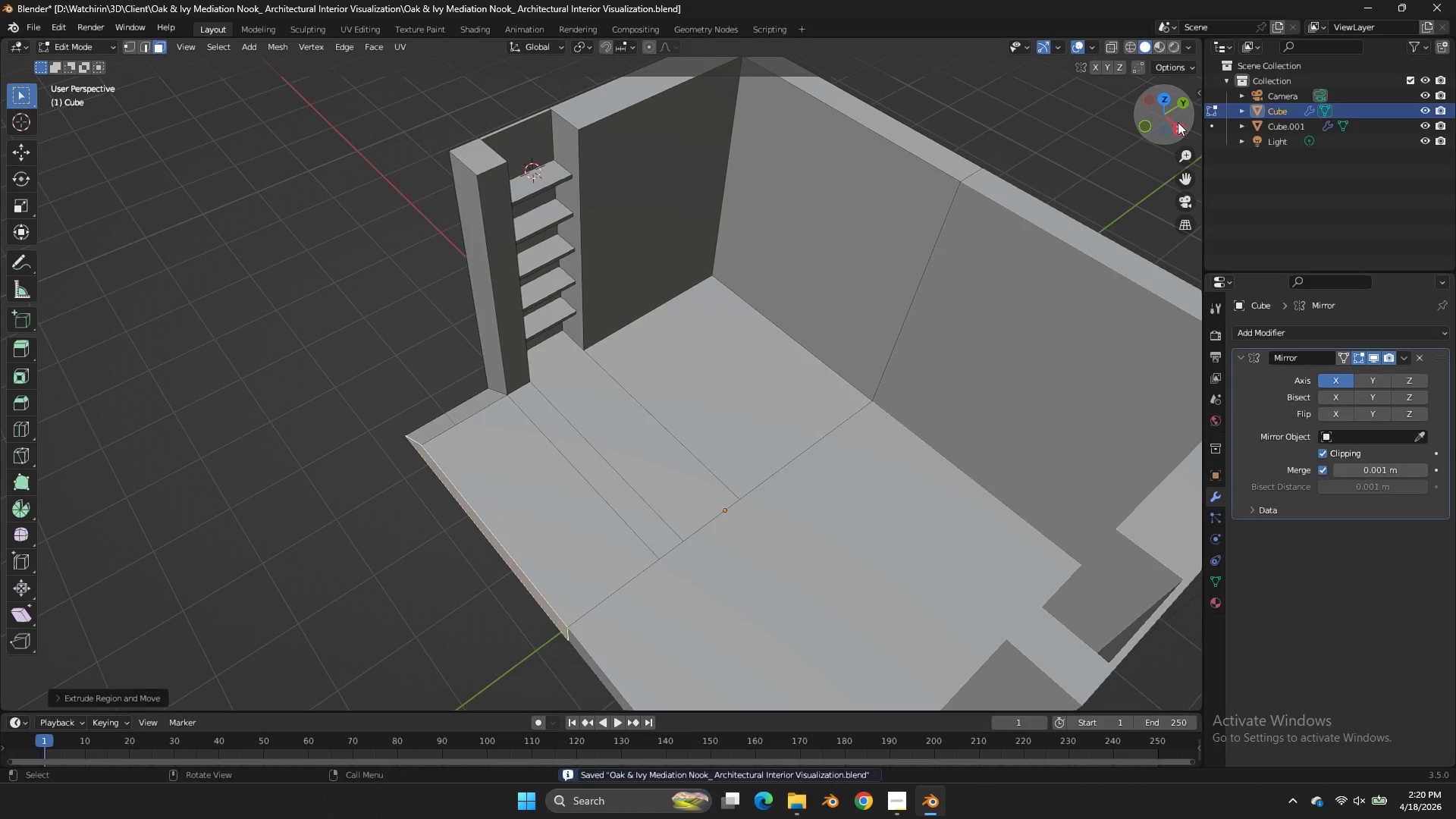 
left_click_drag(start_coordinate=[1175, 122], to_coordinate=[101, 689])
 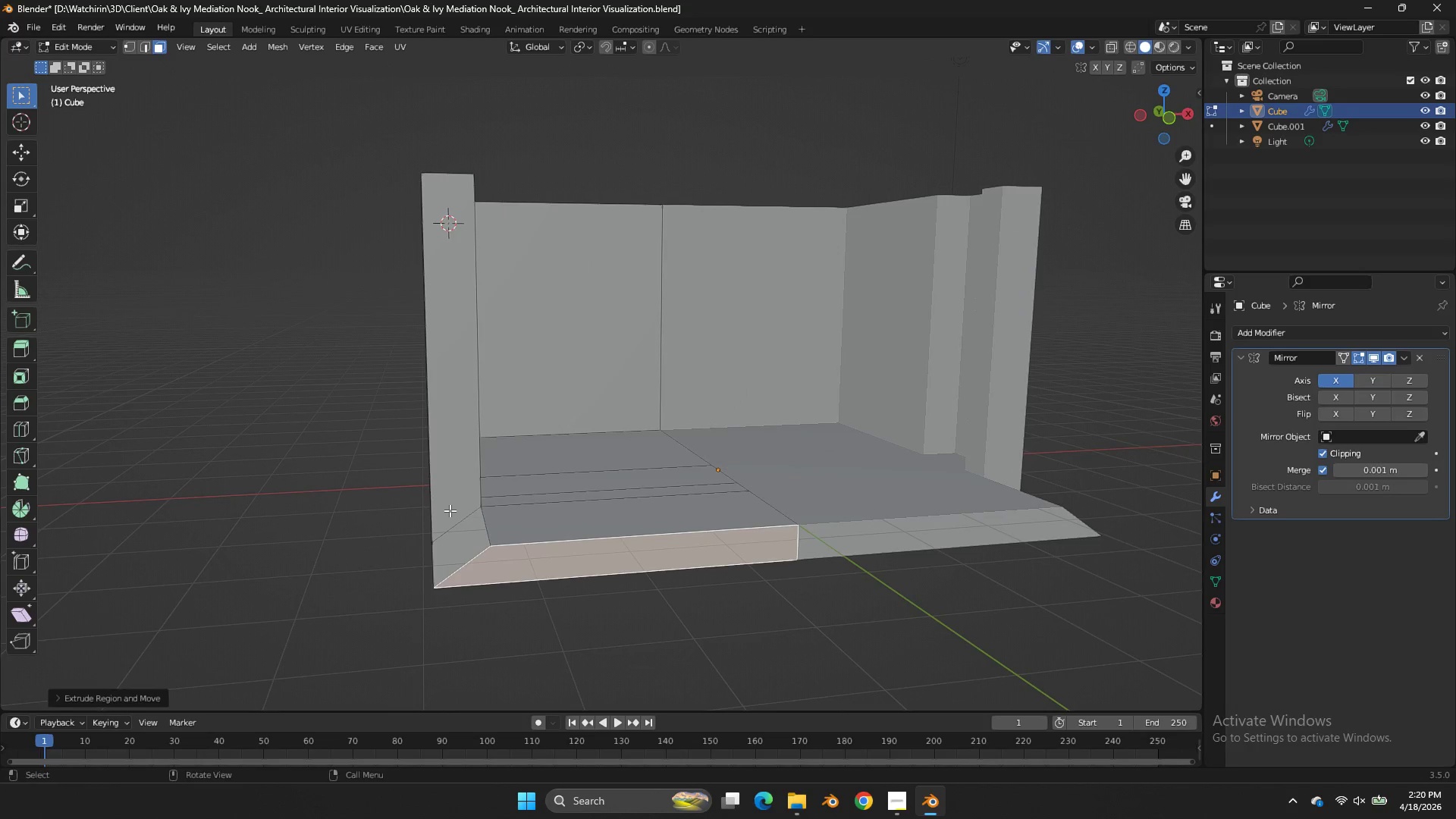 
key(Control+R)
 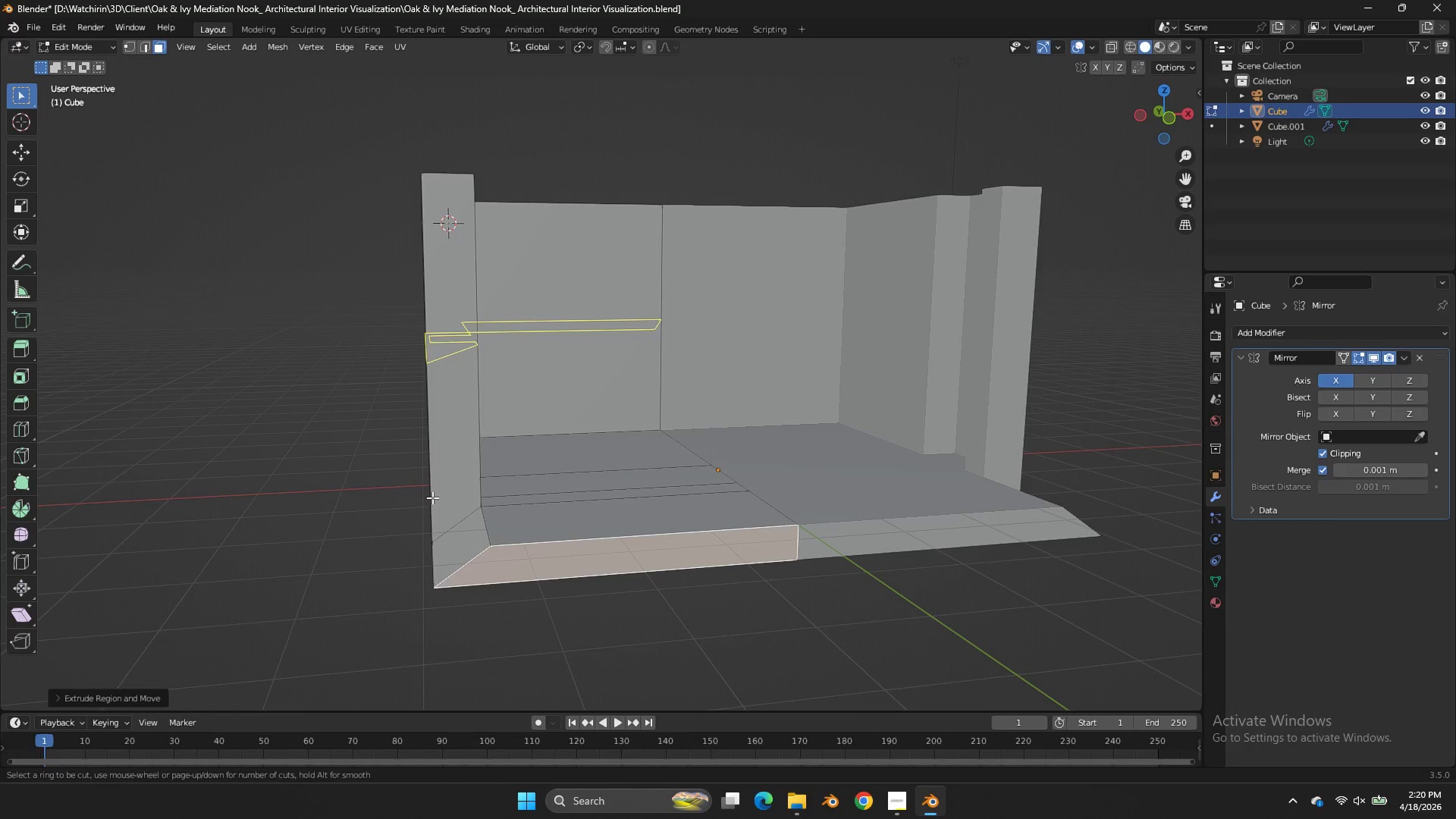 
left_click([432, 497])
 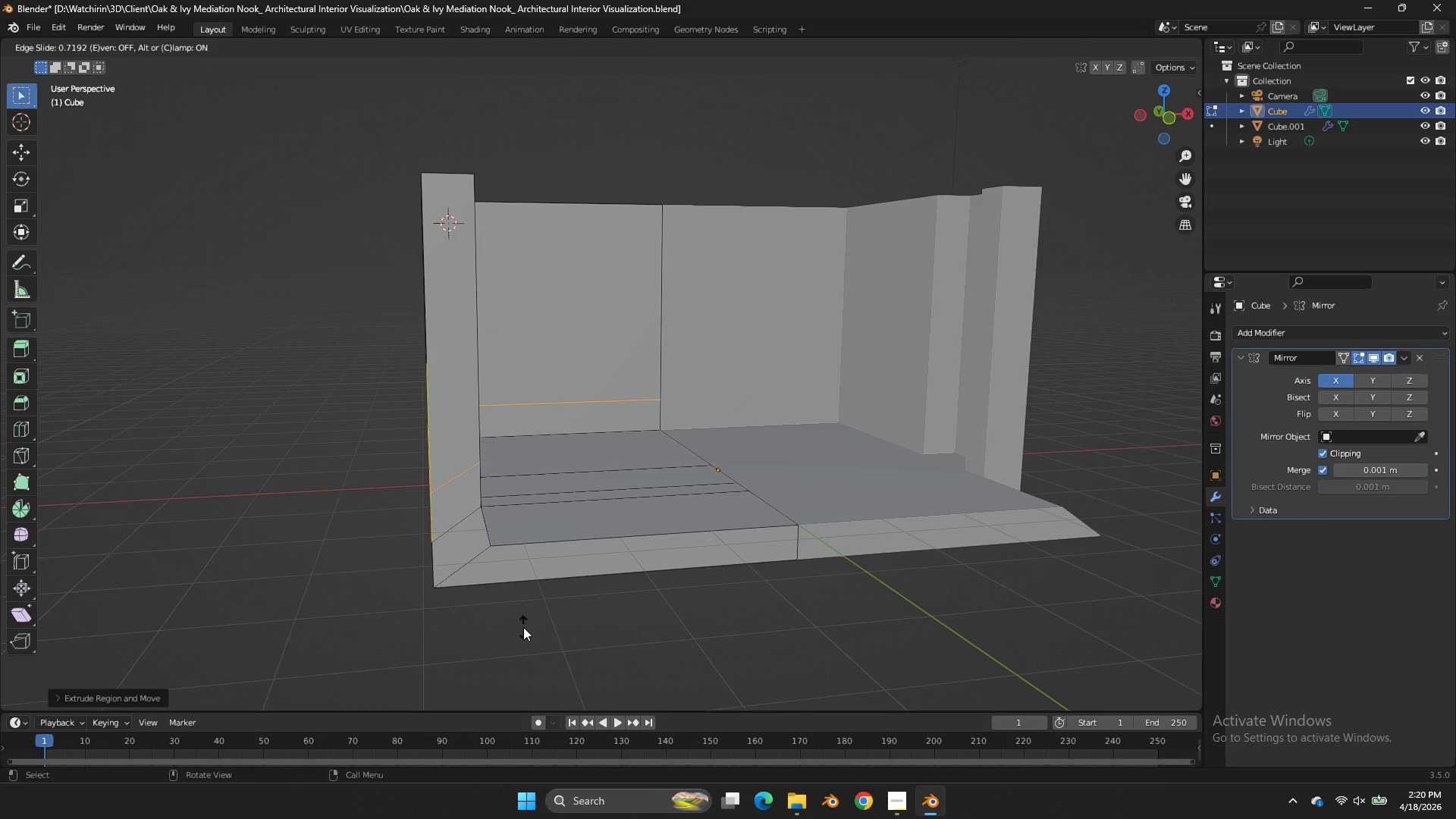 
wait(5.97)
 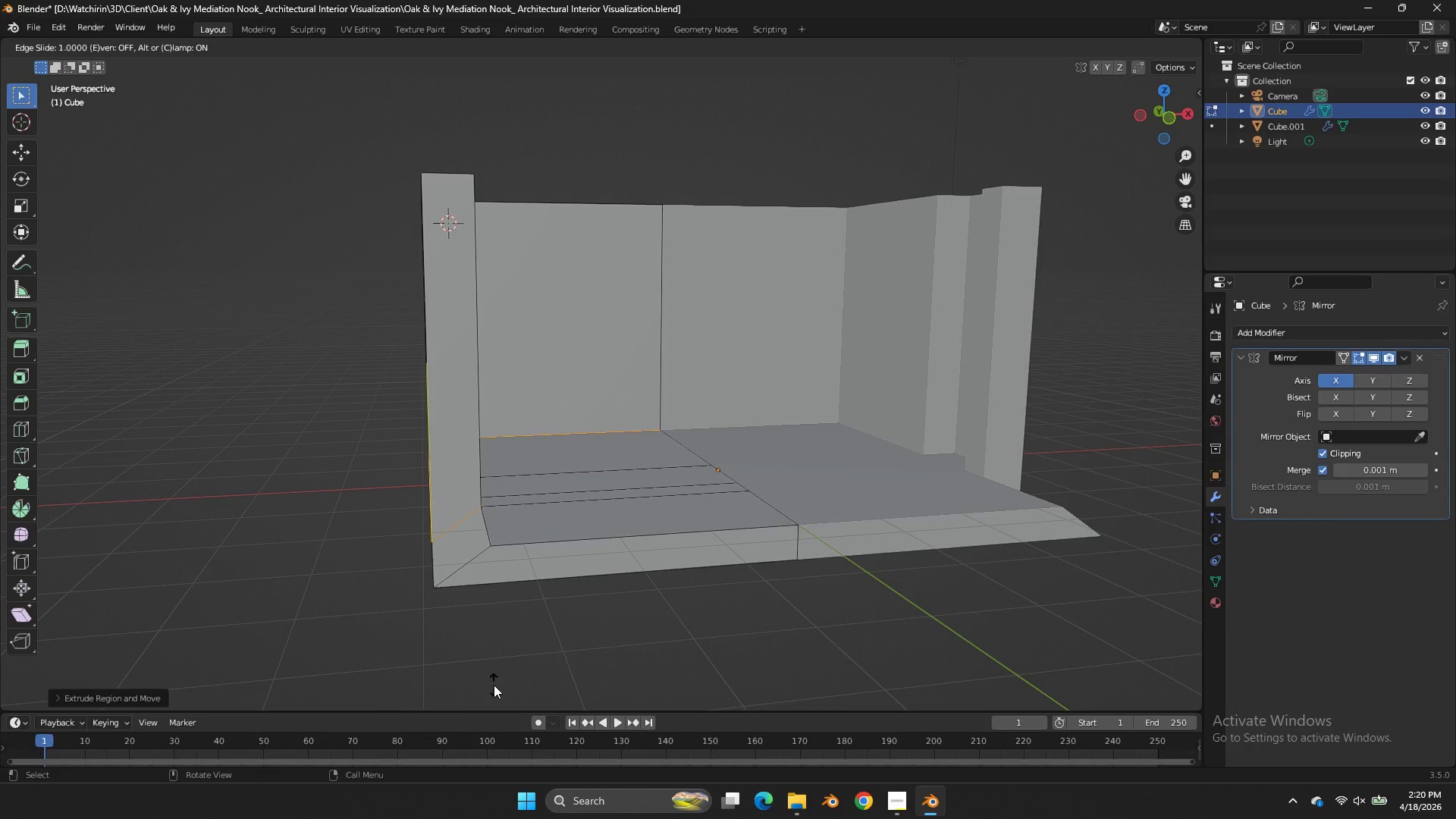 
left_click([533, 605])
 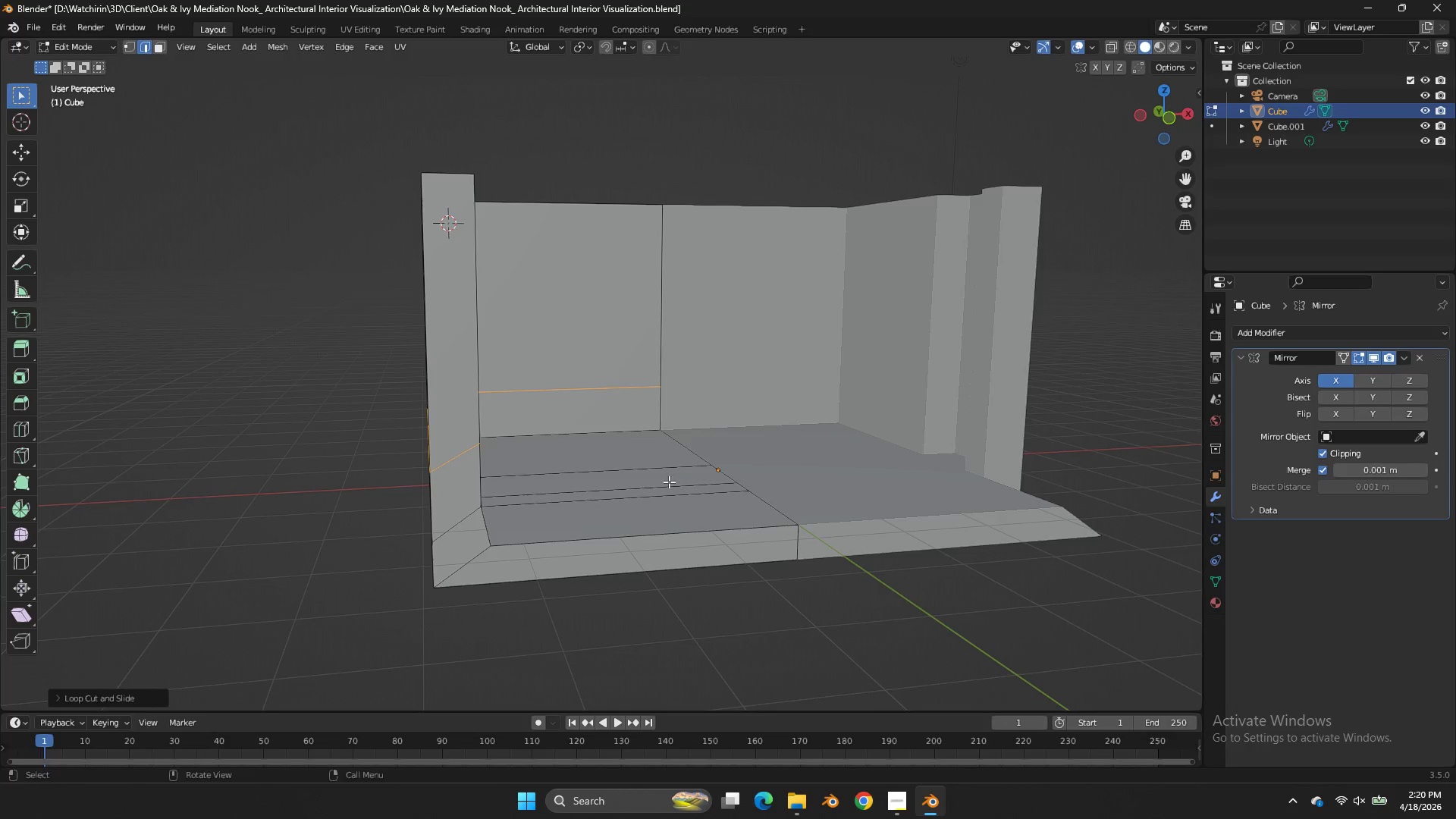 
scroll: coordinate [673, 473], scroll_direction: up, amount: 3.0
 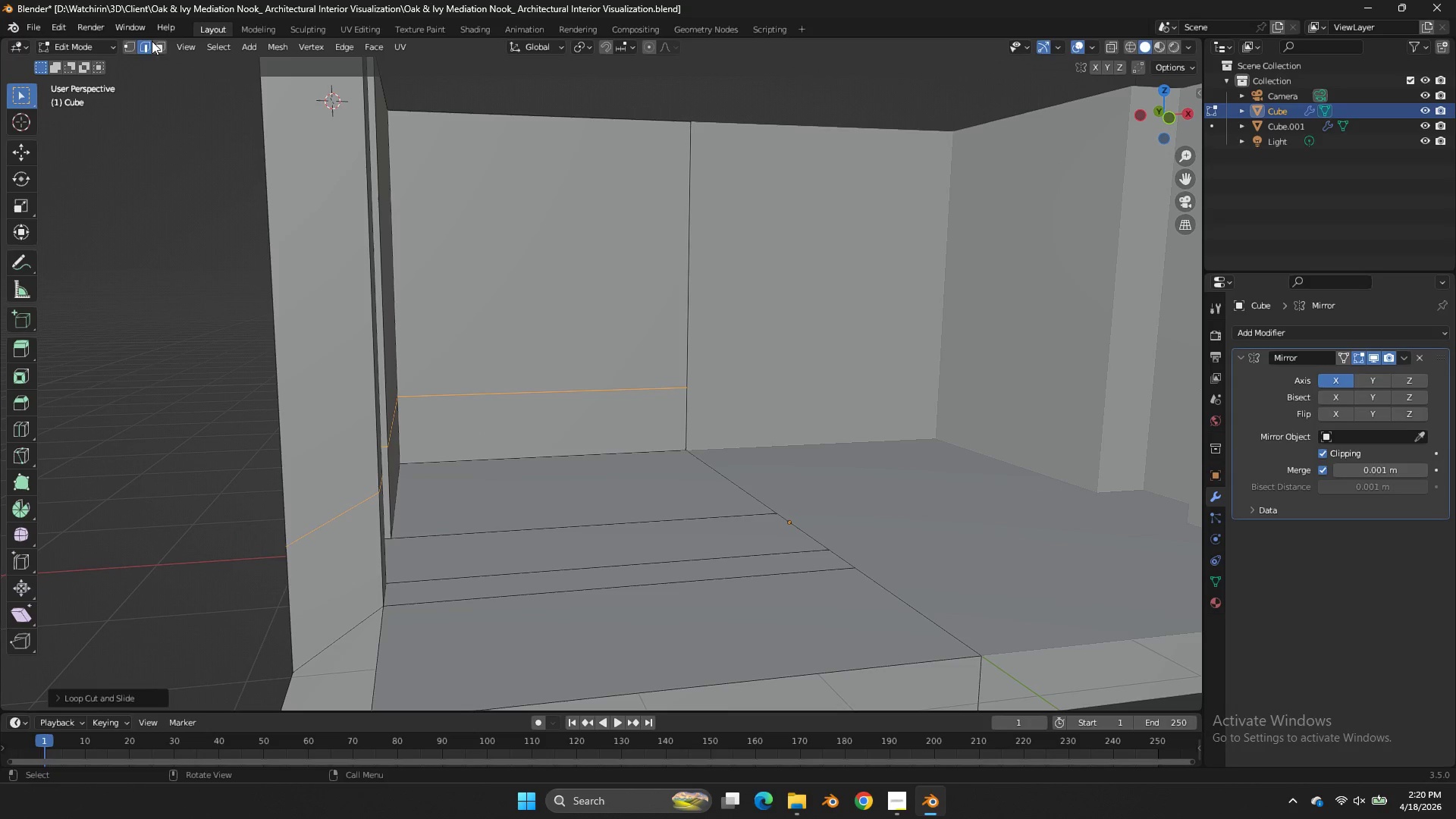 
left_click([132, 40])
 